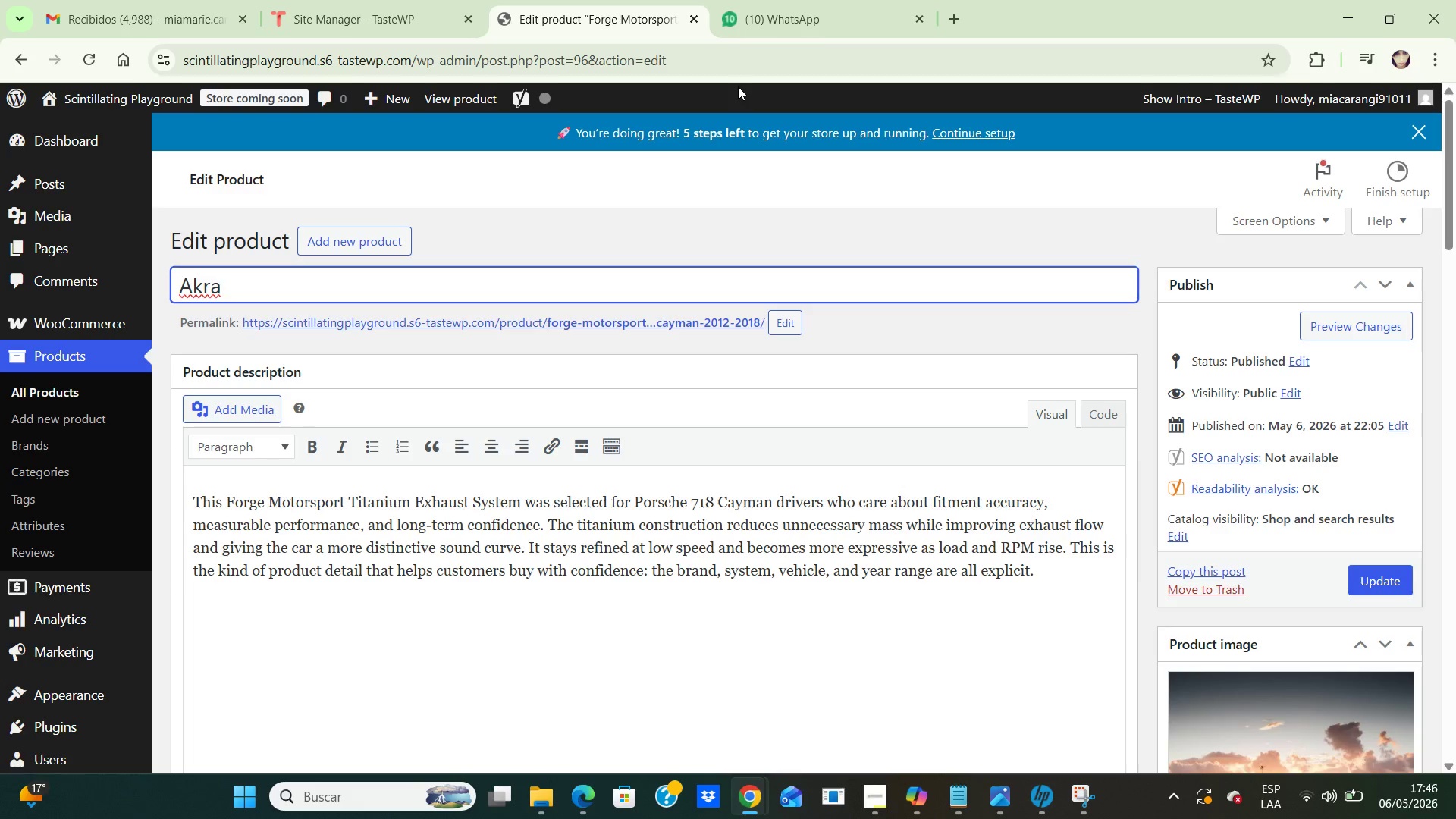 
wait(10.8)
 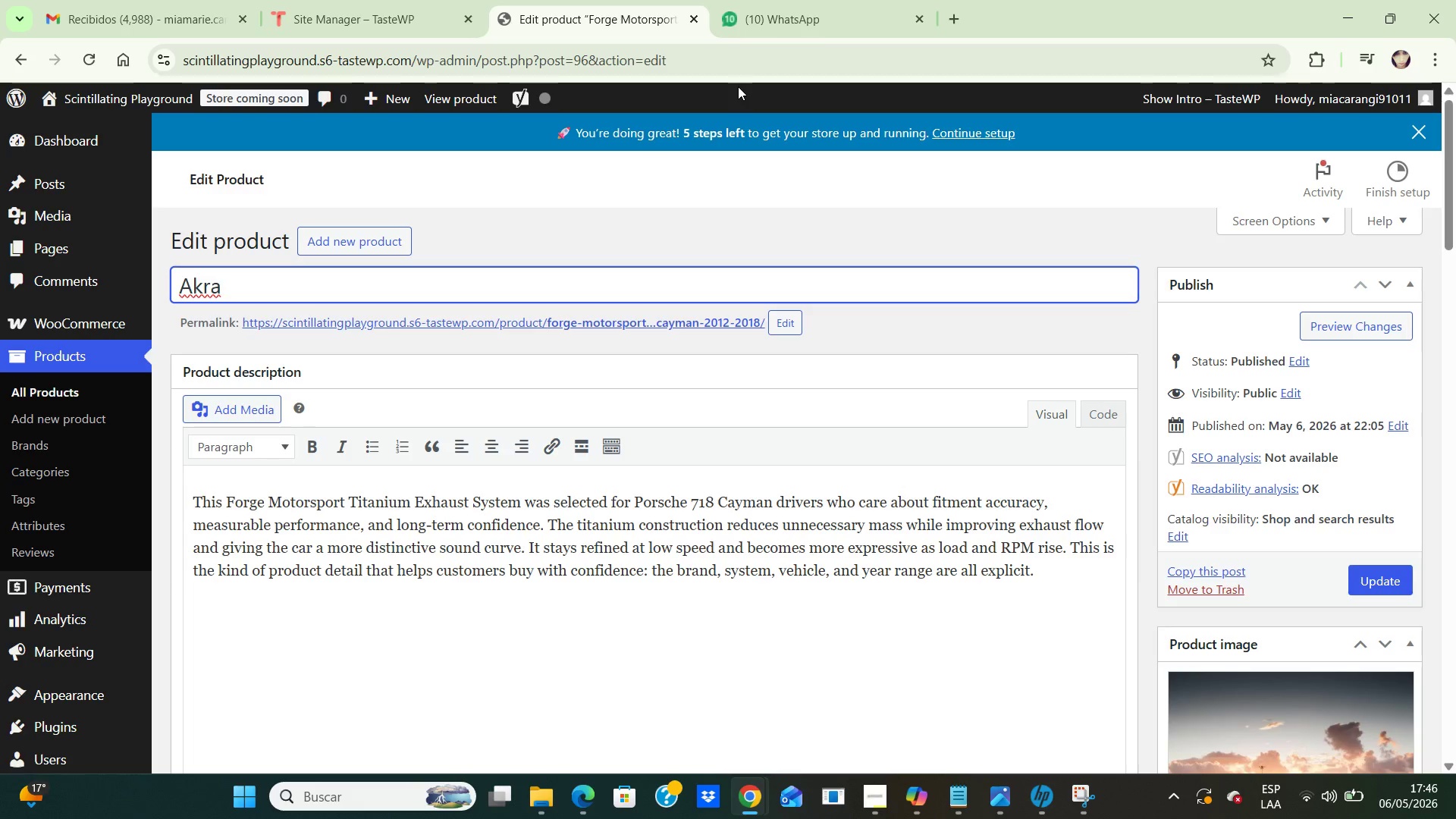 
left_click([962, 20])
 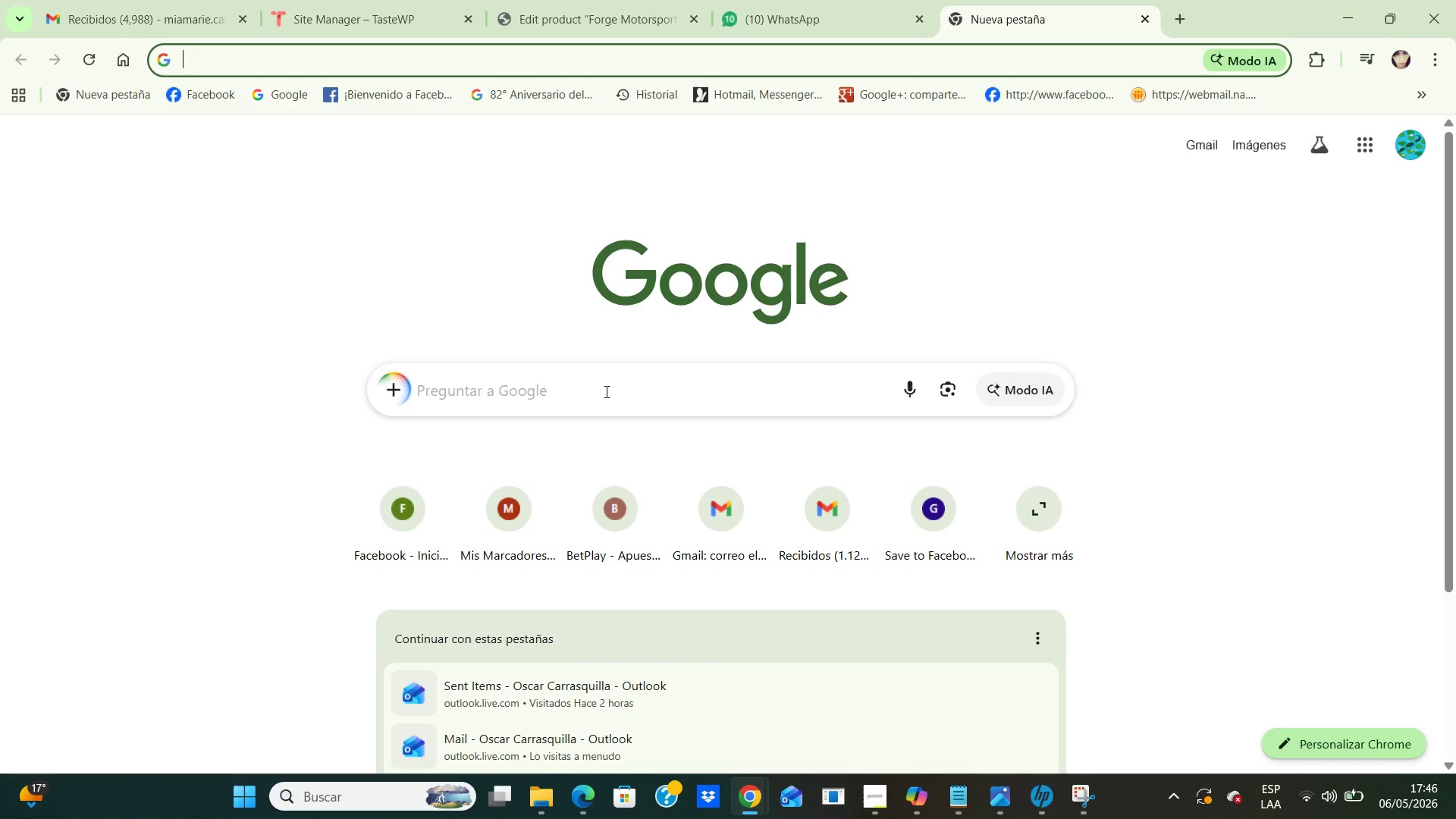 
left_click([588, 391])
 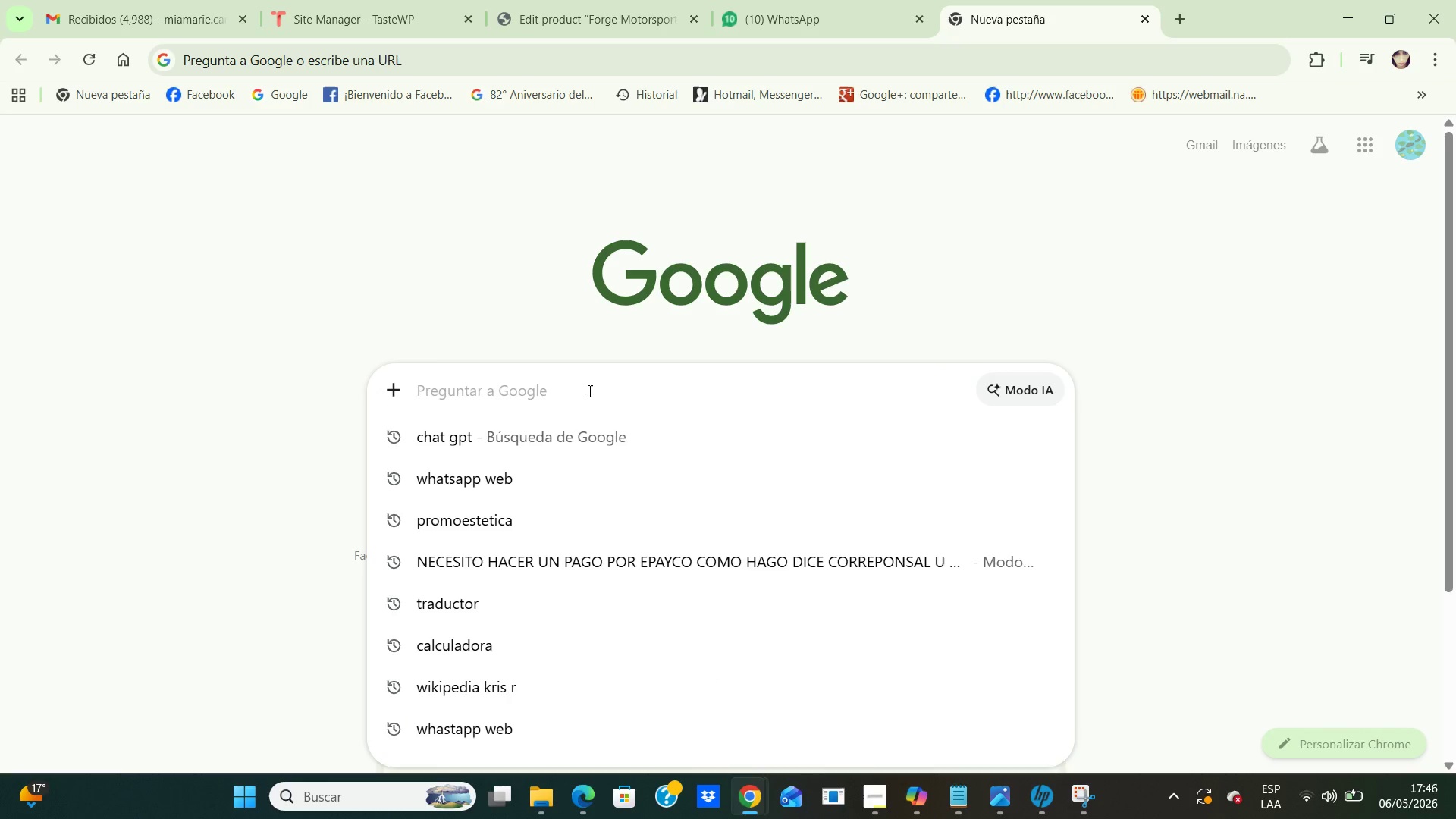 
type(akrapovi)
 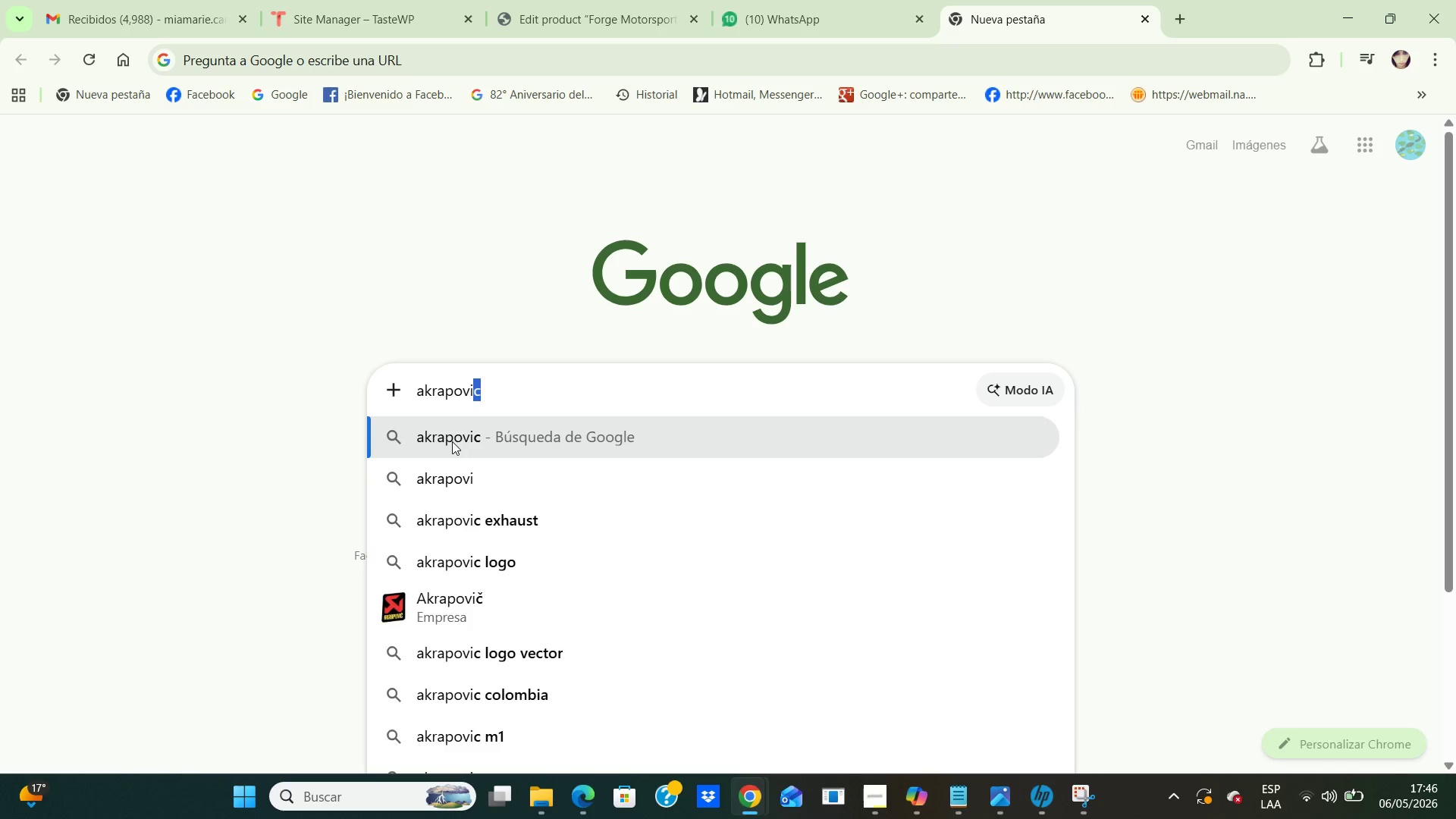 
left_click([452, 441])
 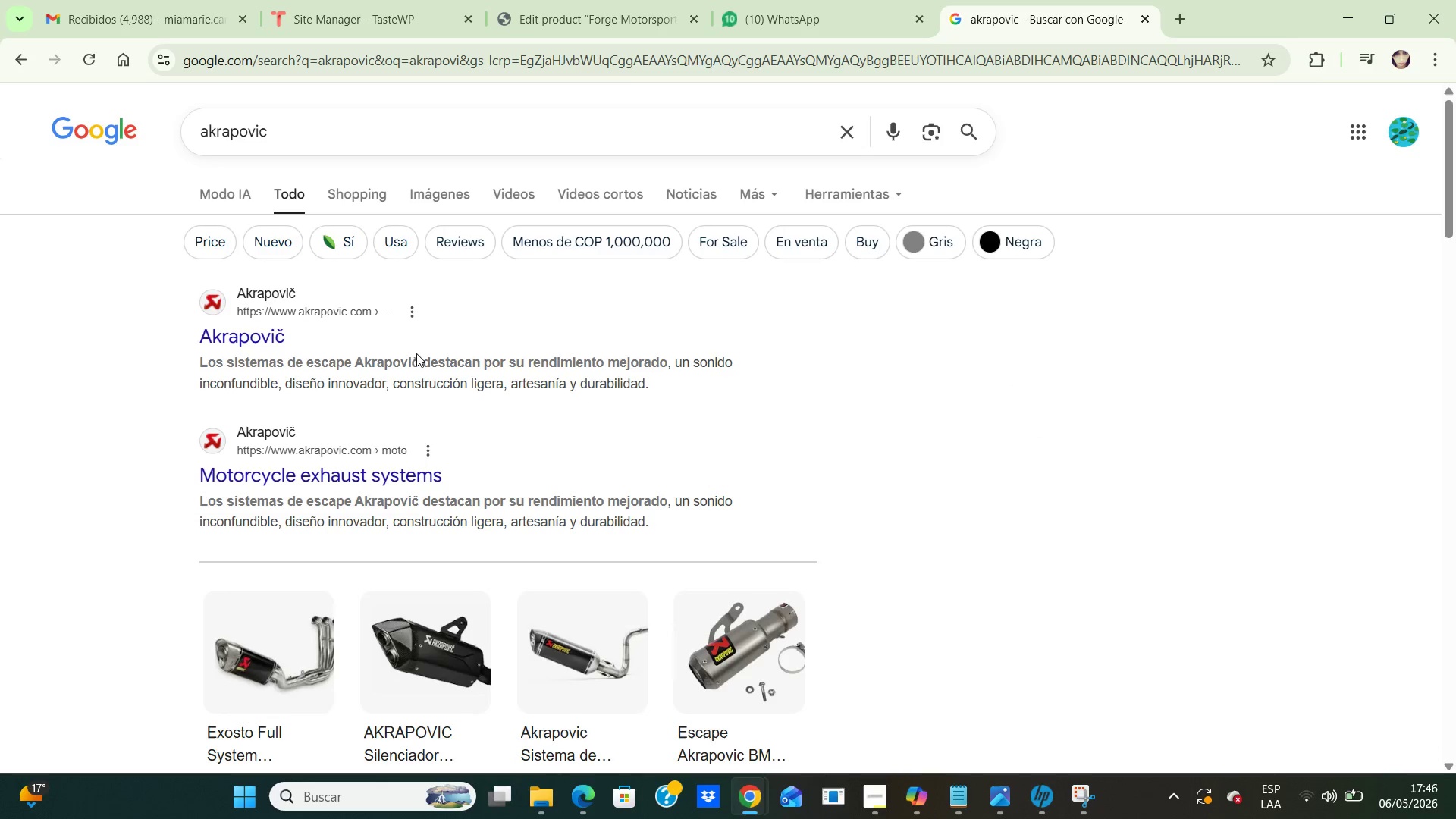 
left_click_drag(start_coordinate=[425, 359], to_coordinate=[356, 362])
 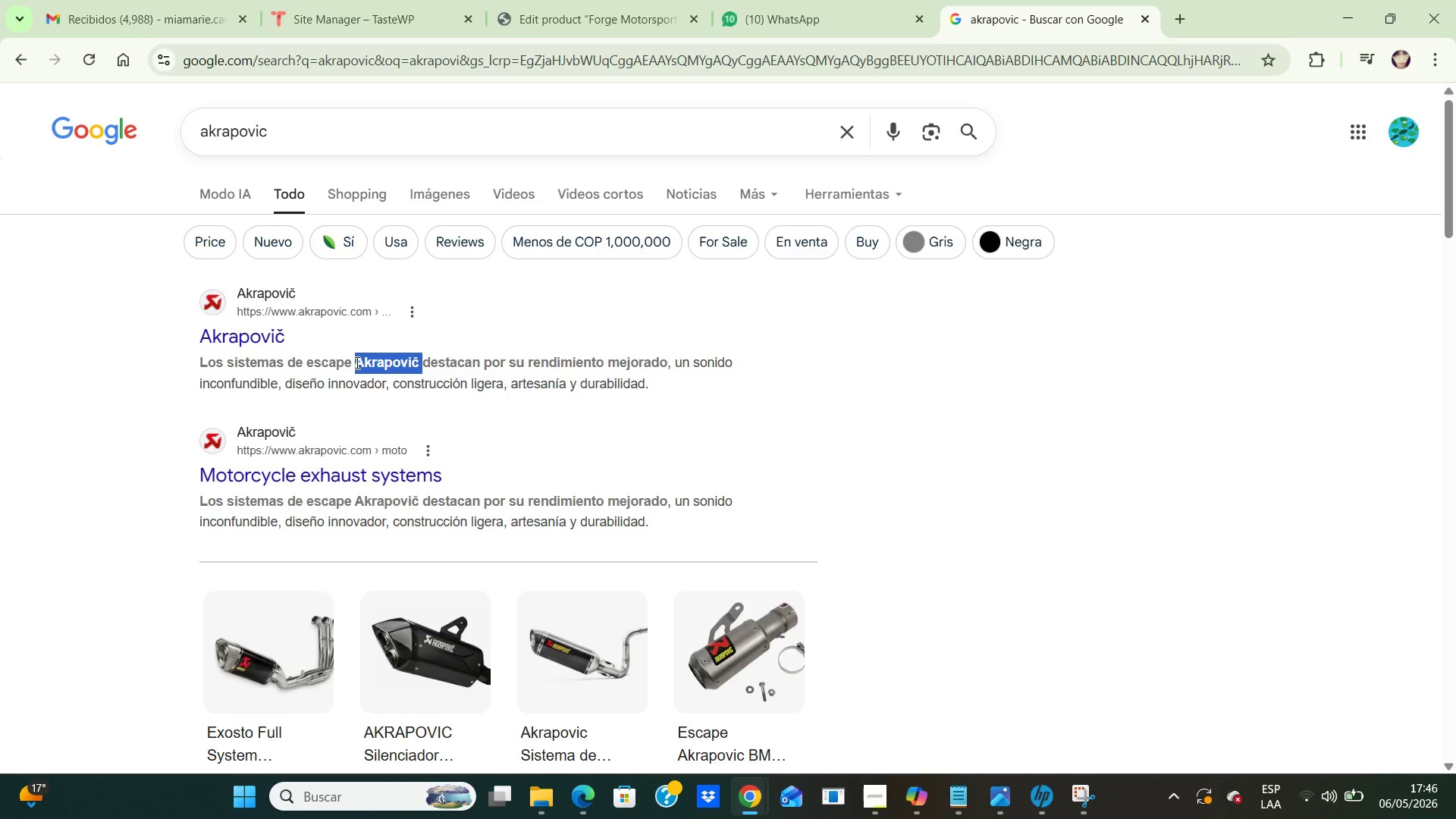 
key(Control+C)
 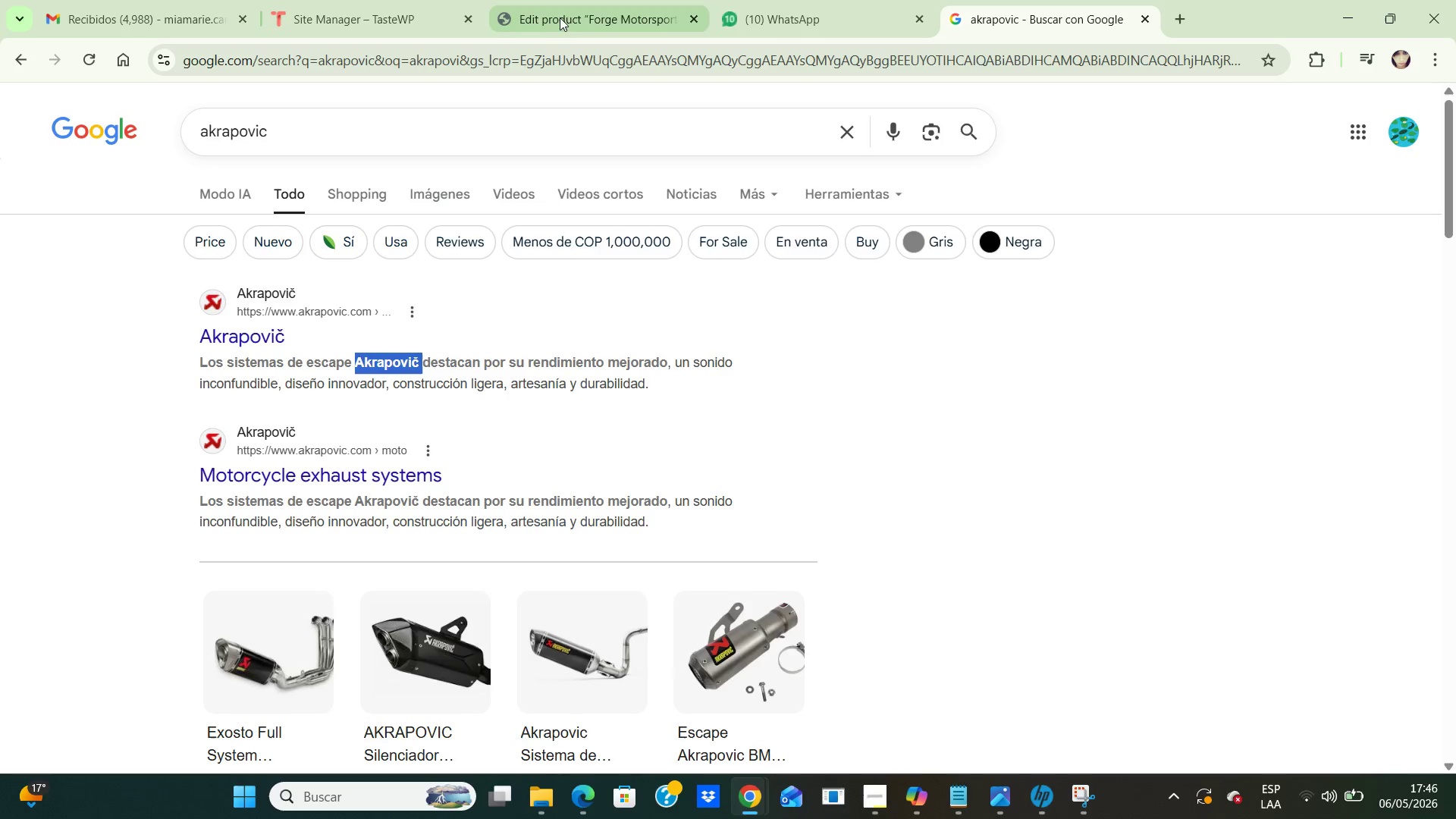 
left_click([565, 15])
 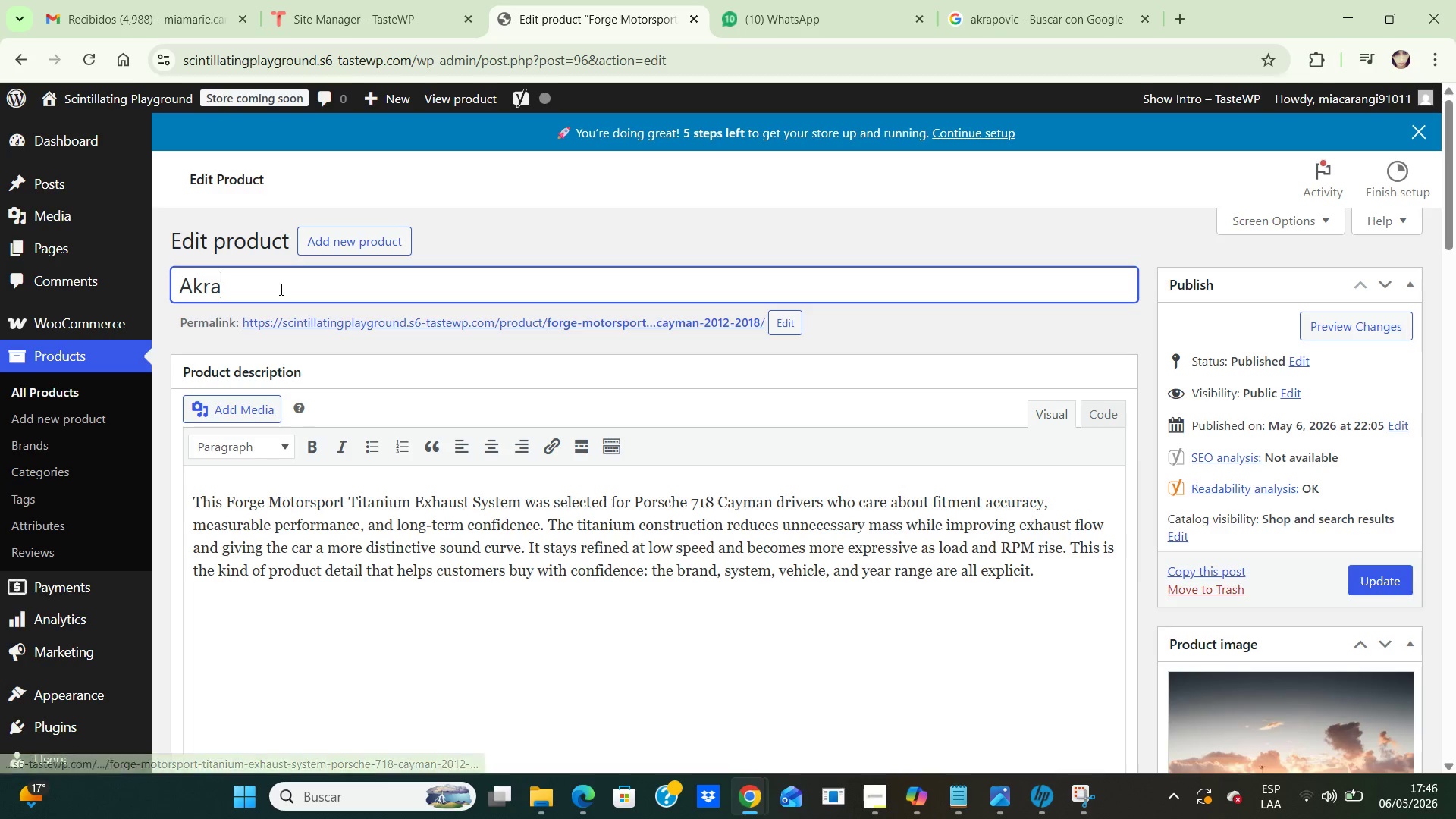 
key(Backspace)
 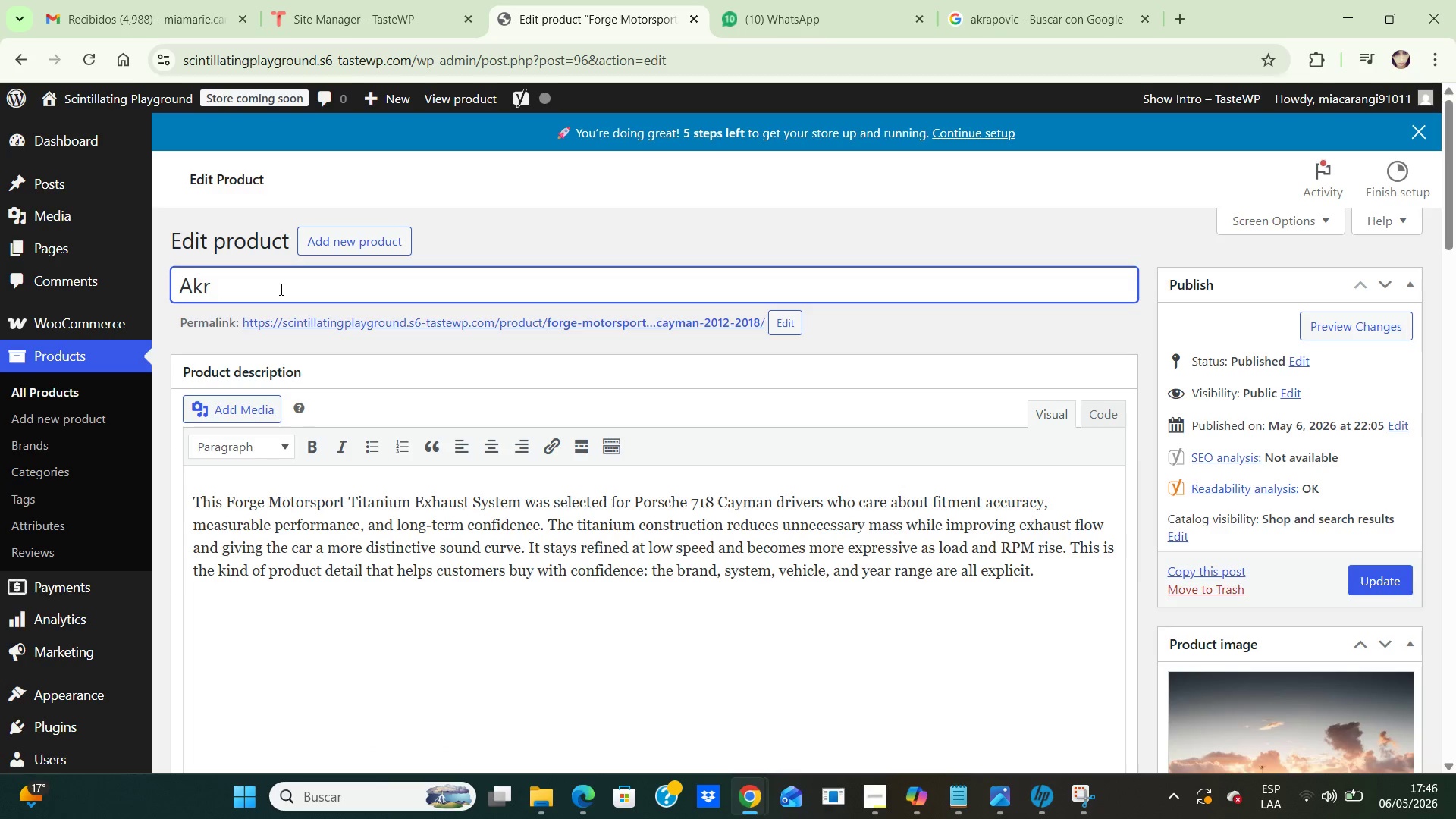 
key(Backspace)
 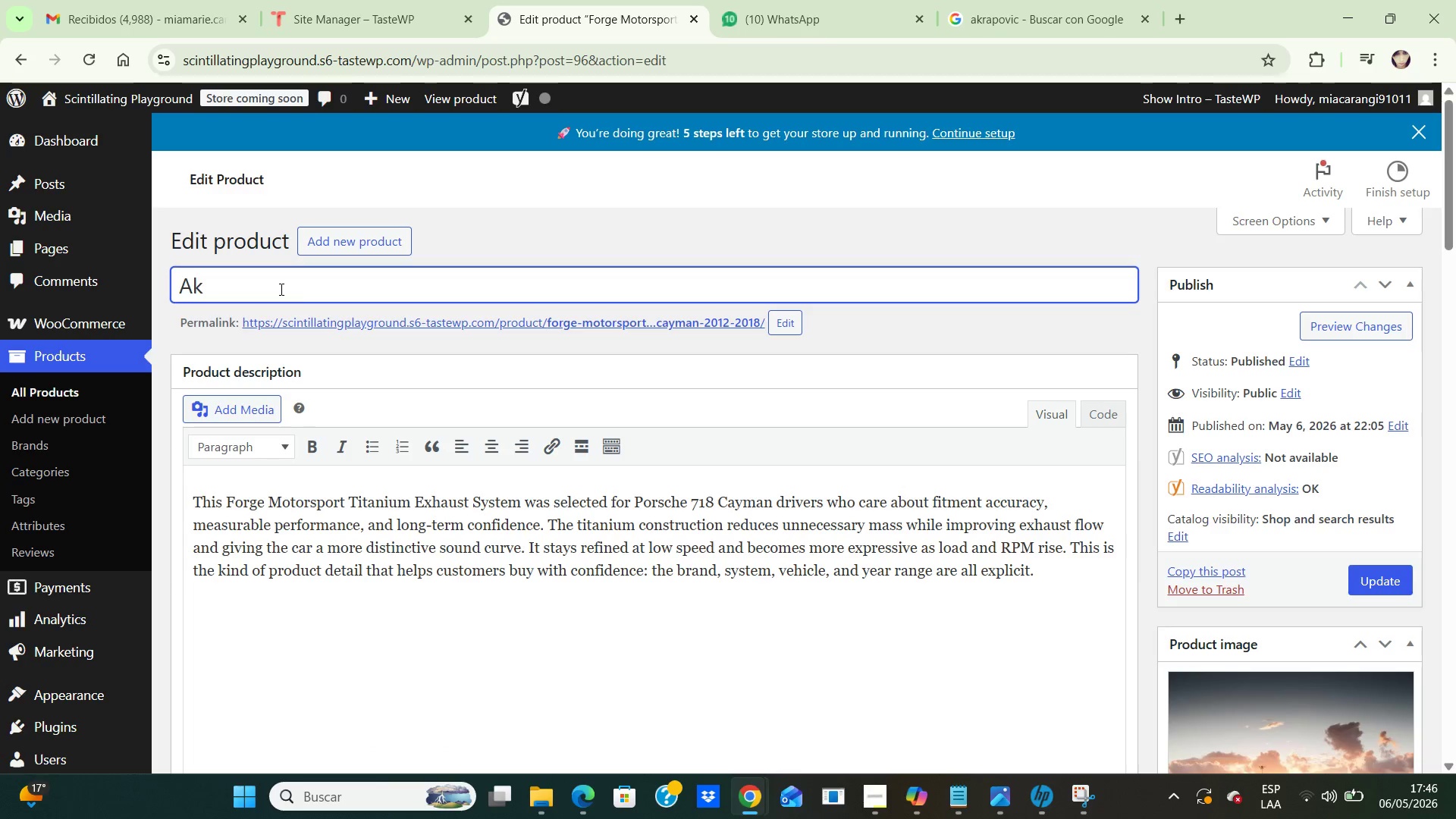 
key(Backspace)
 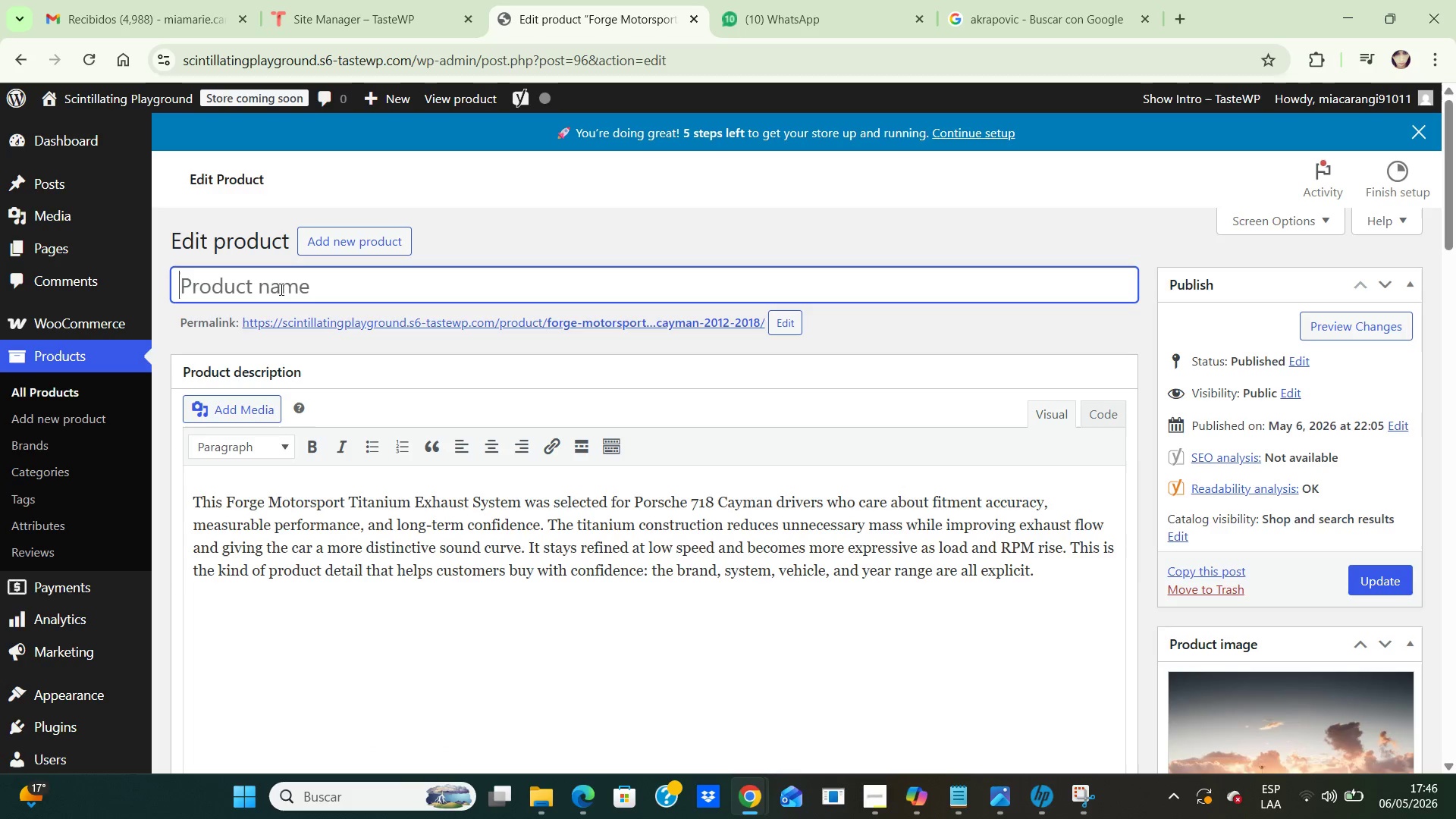 
key(Backspace)
 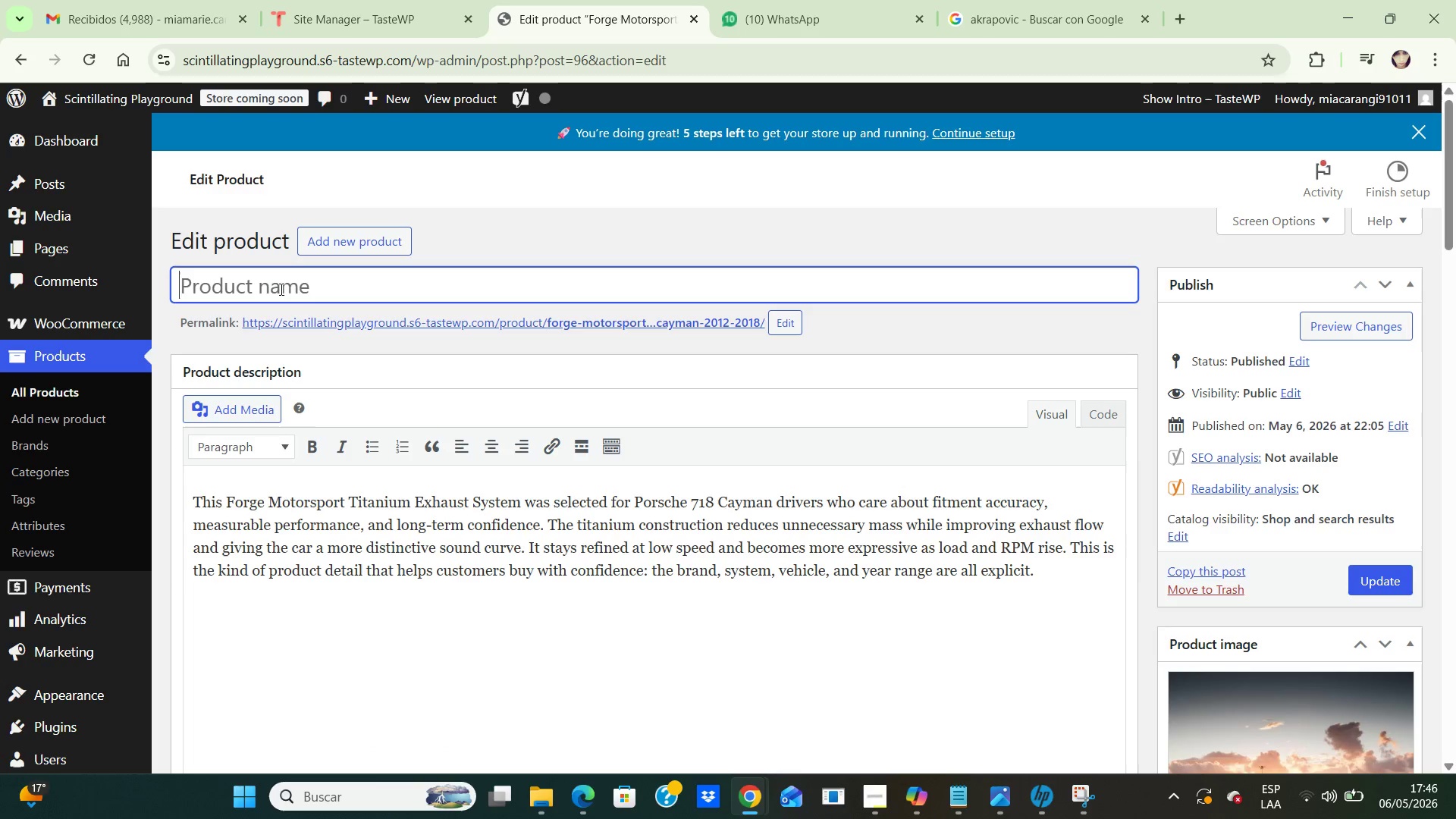 
key(Backspace)
 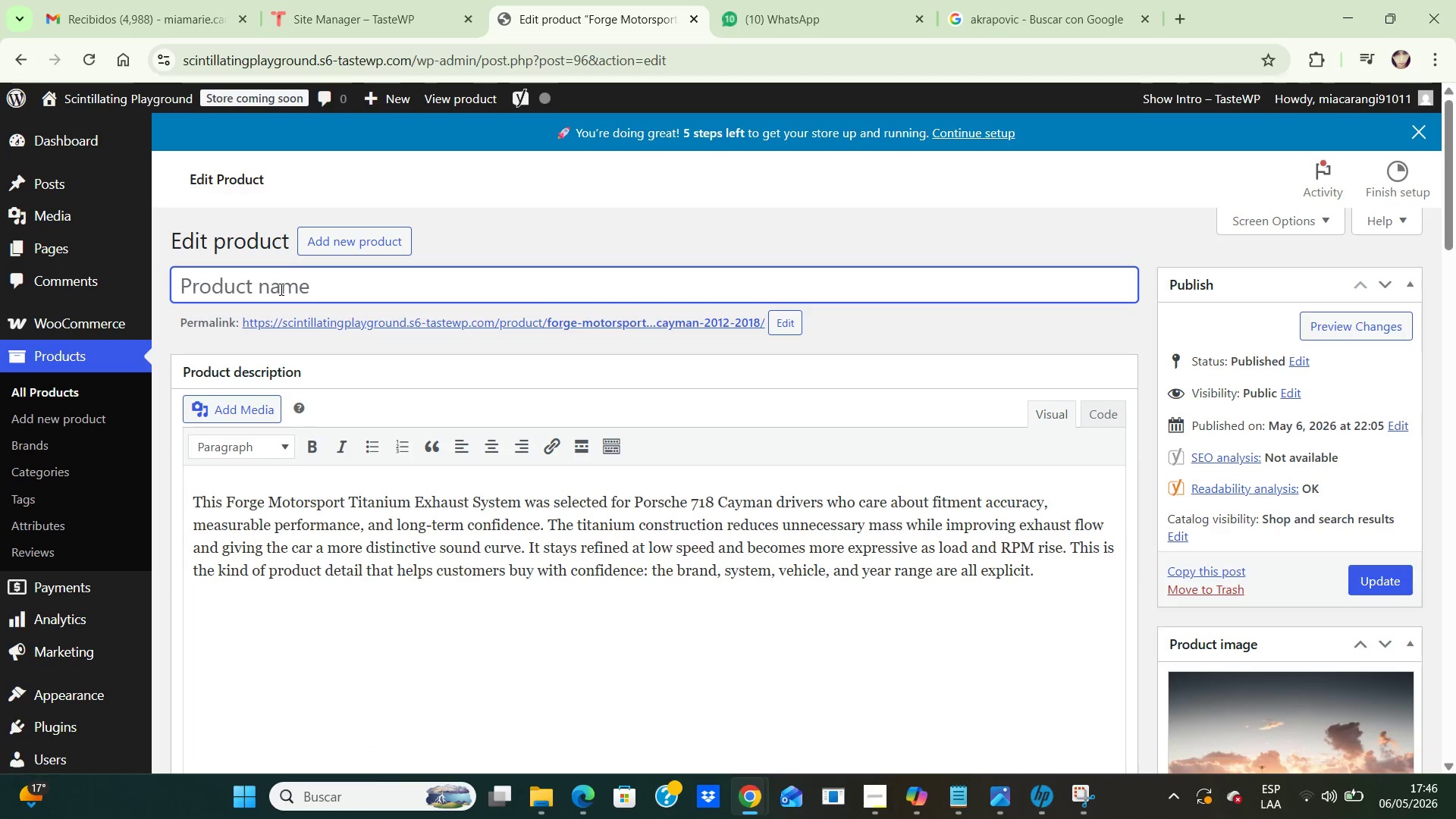 
key(Control+V)
 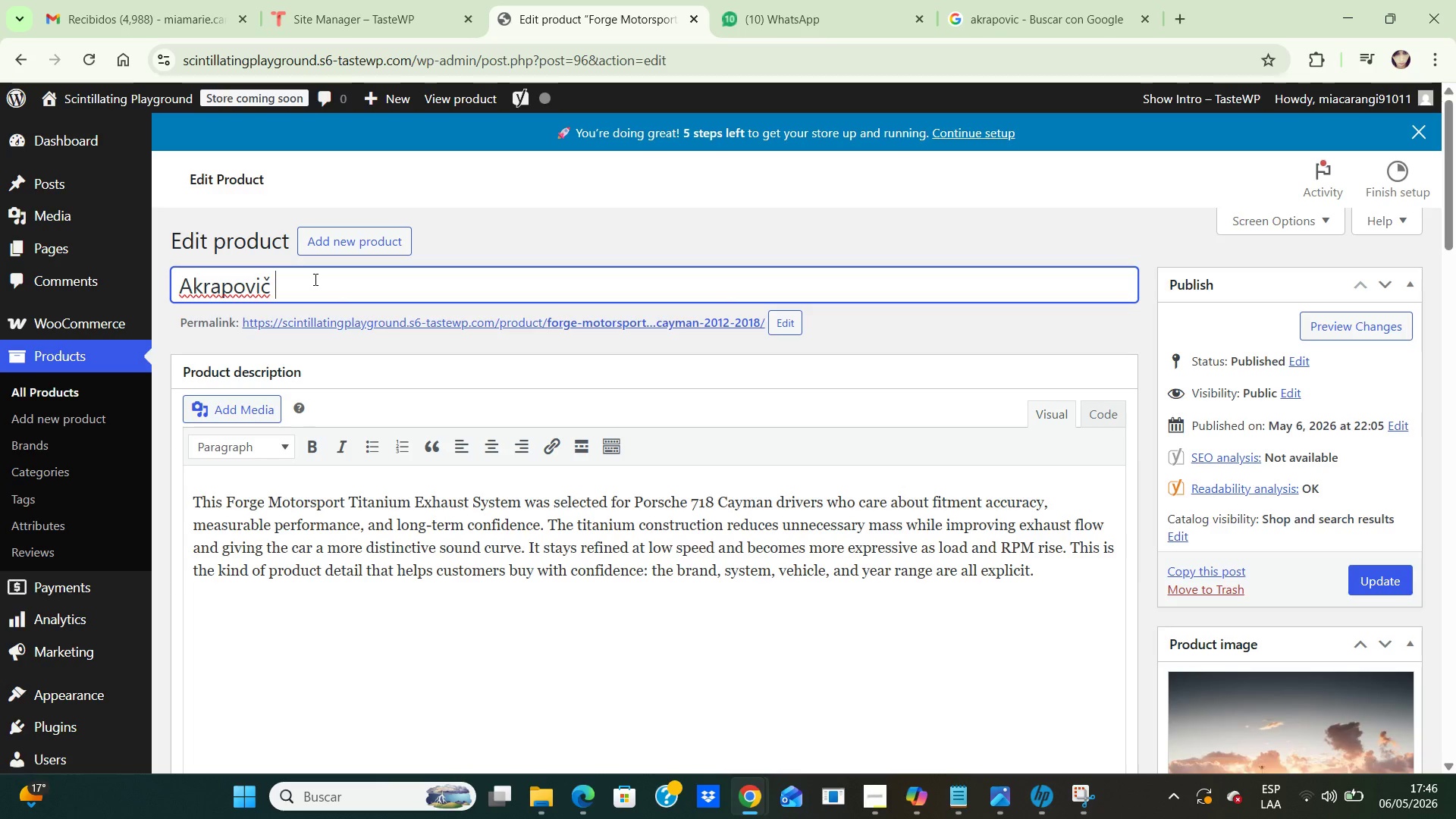 
wait(6.16)
 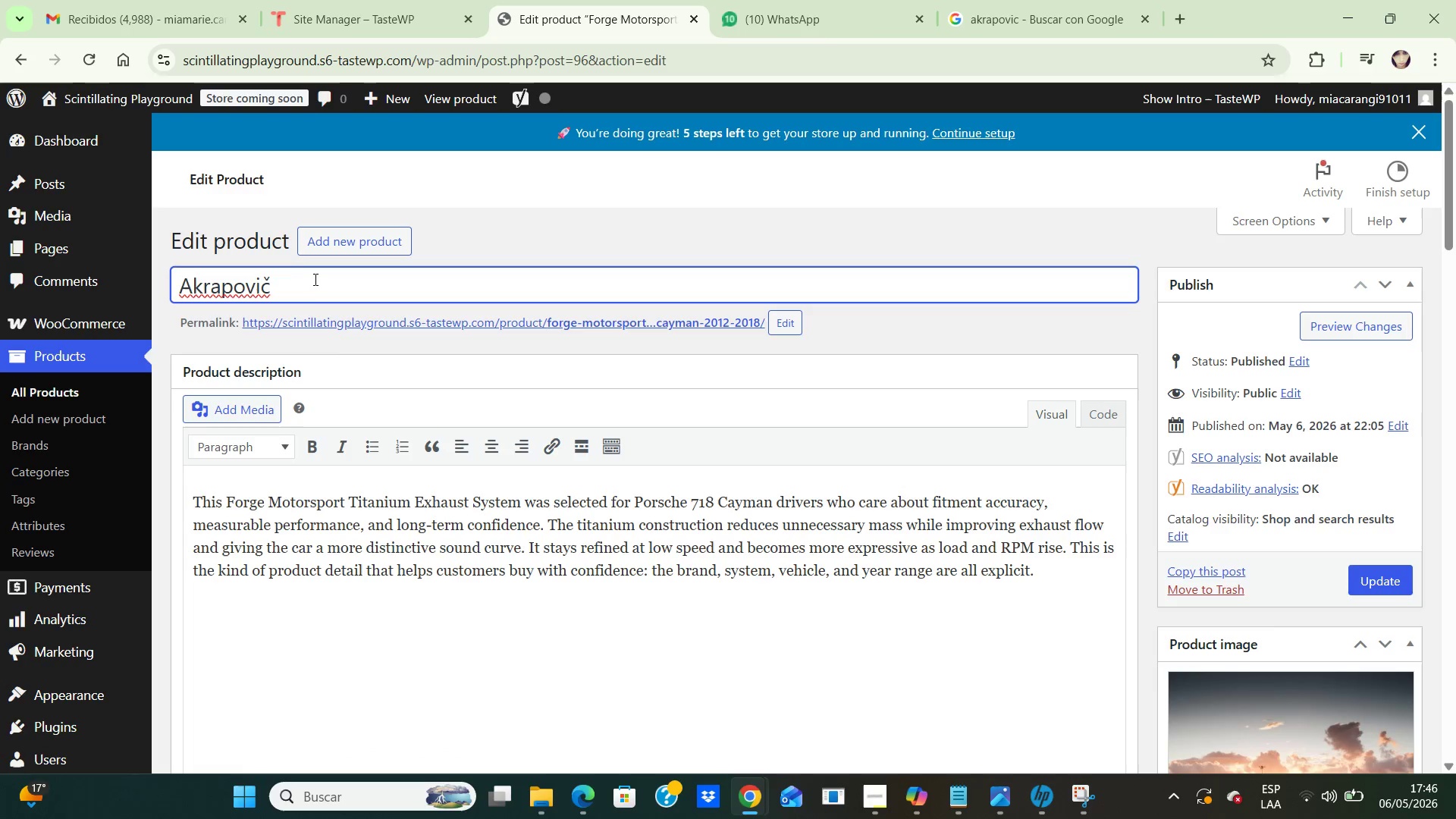 
type(Titanium Exhaust System-Porshe 718 Cayman 2017-2023)
 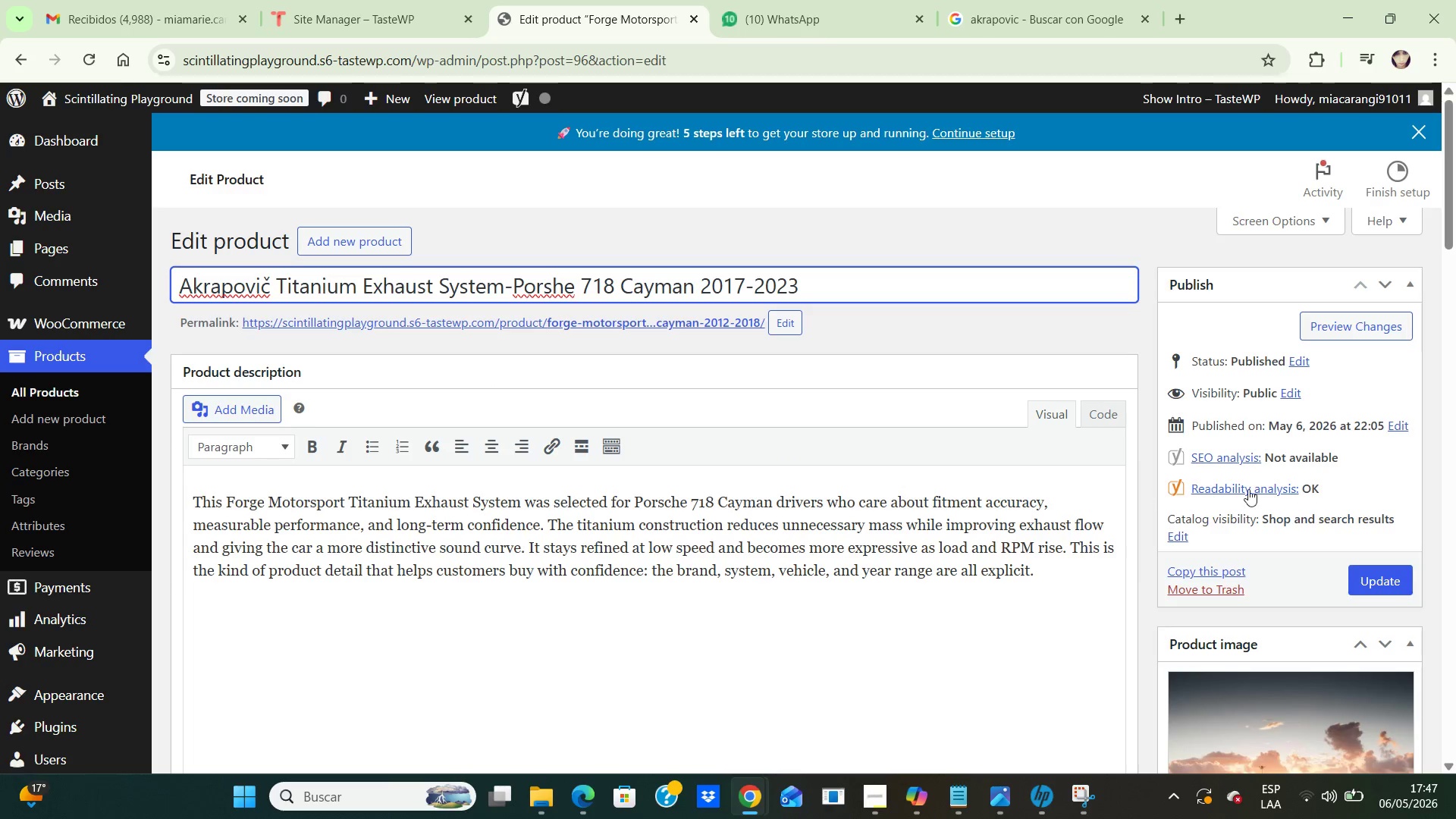 
wait(5.27)
 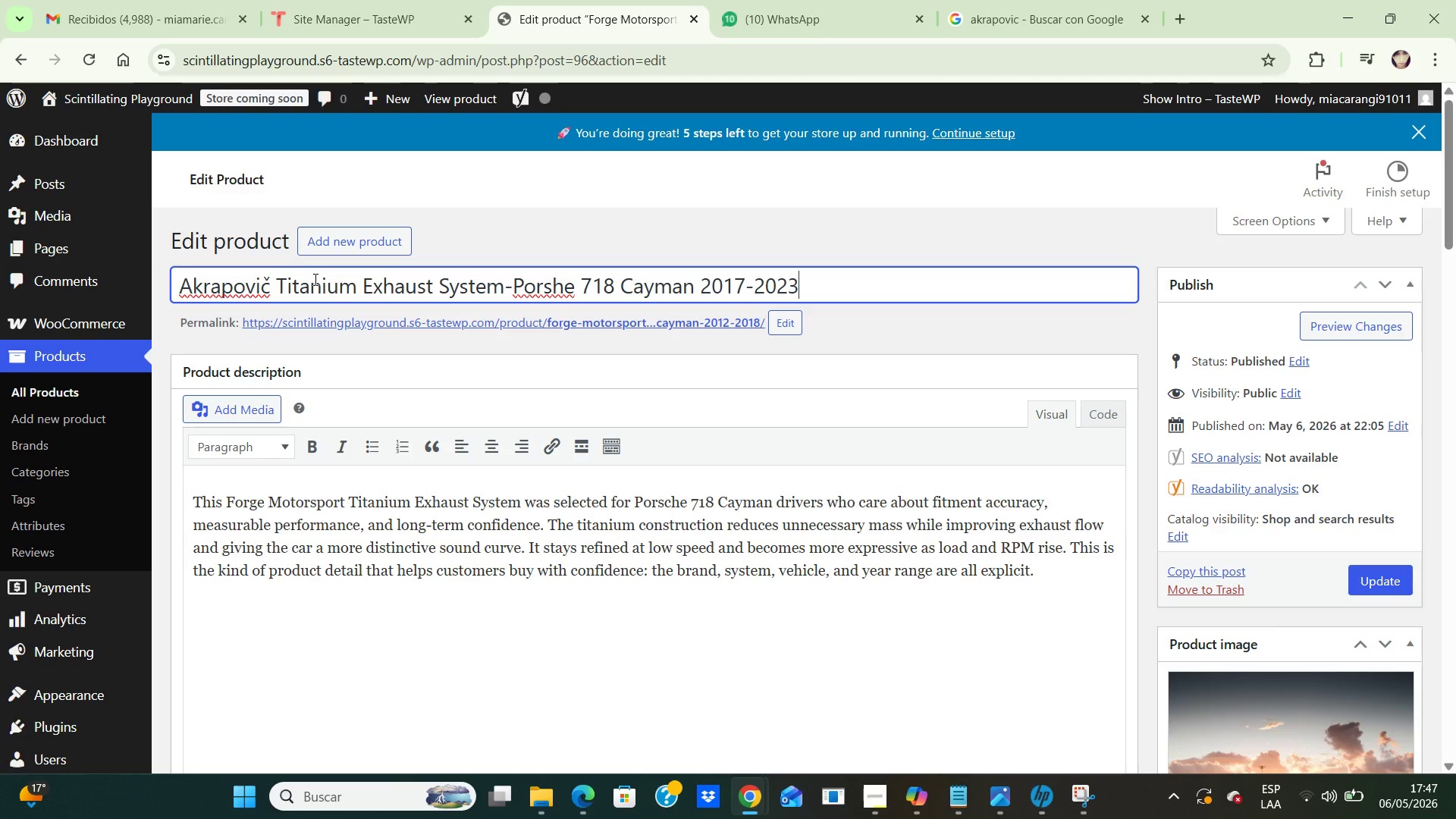 
left_click([1369, 576])
 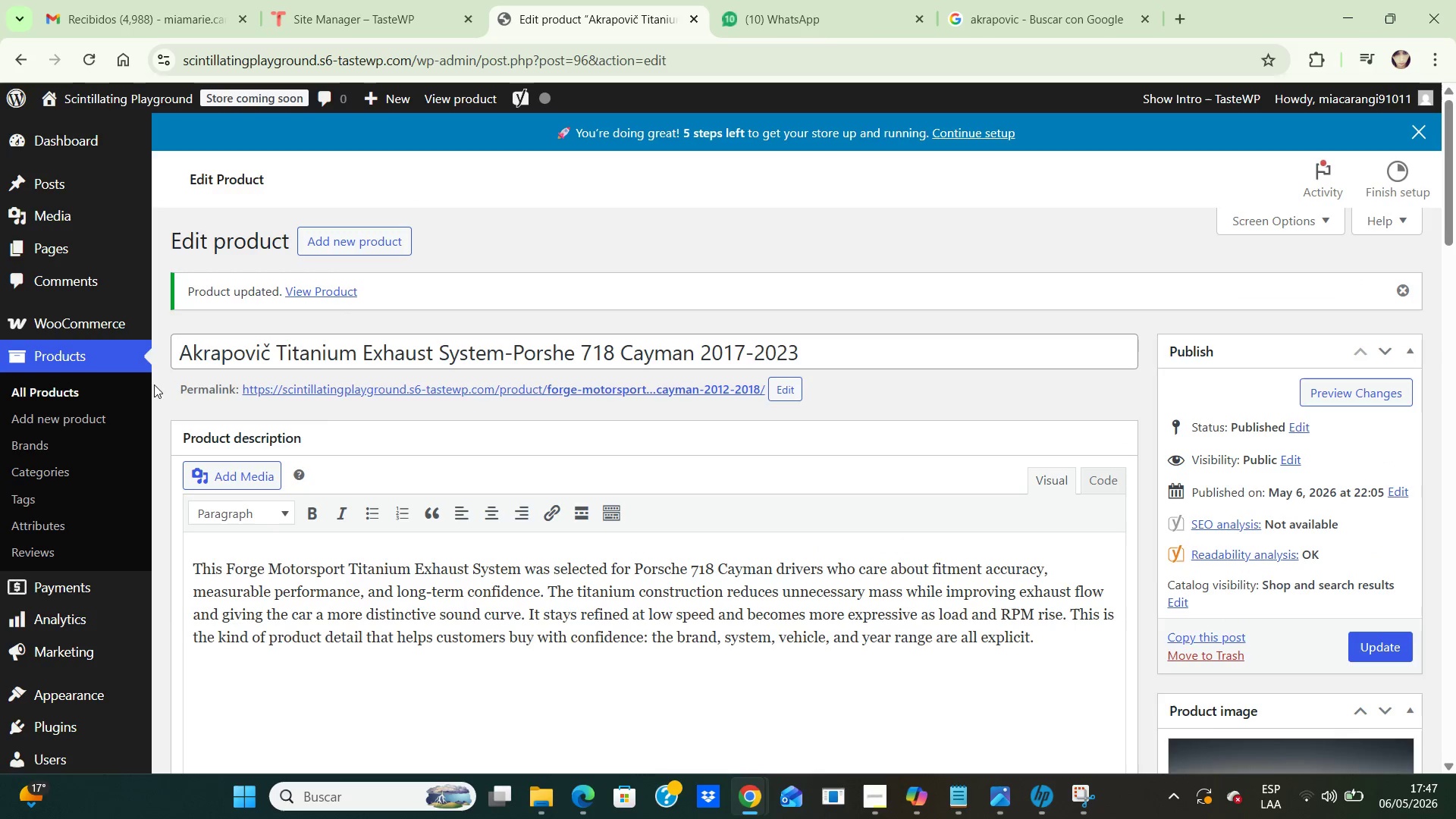 
wait(7.7)
 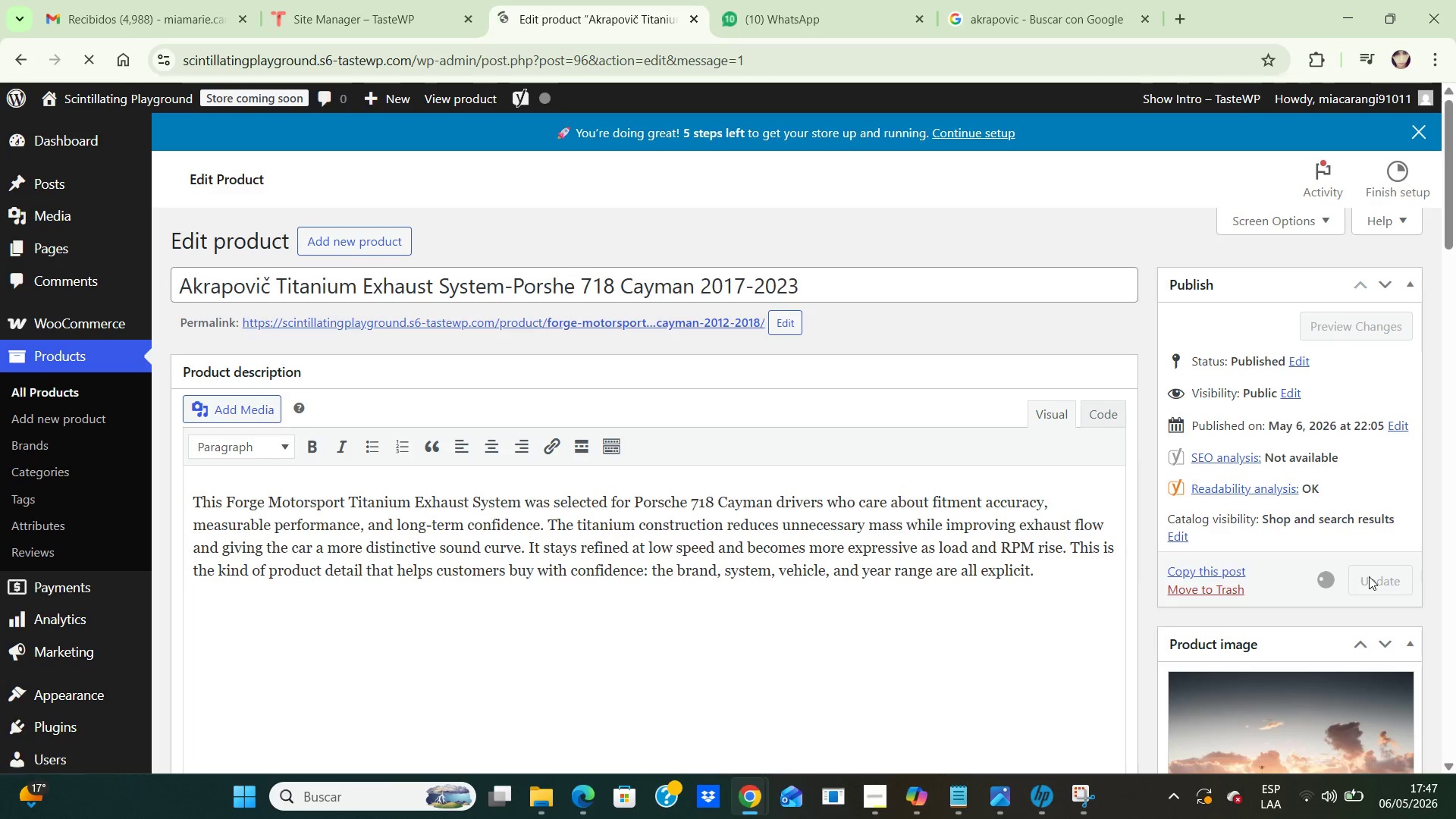 
left_click([63, 392])
 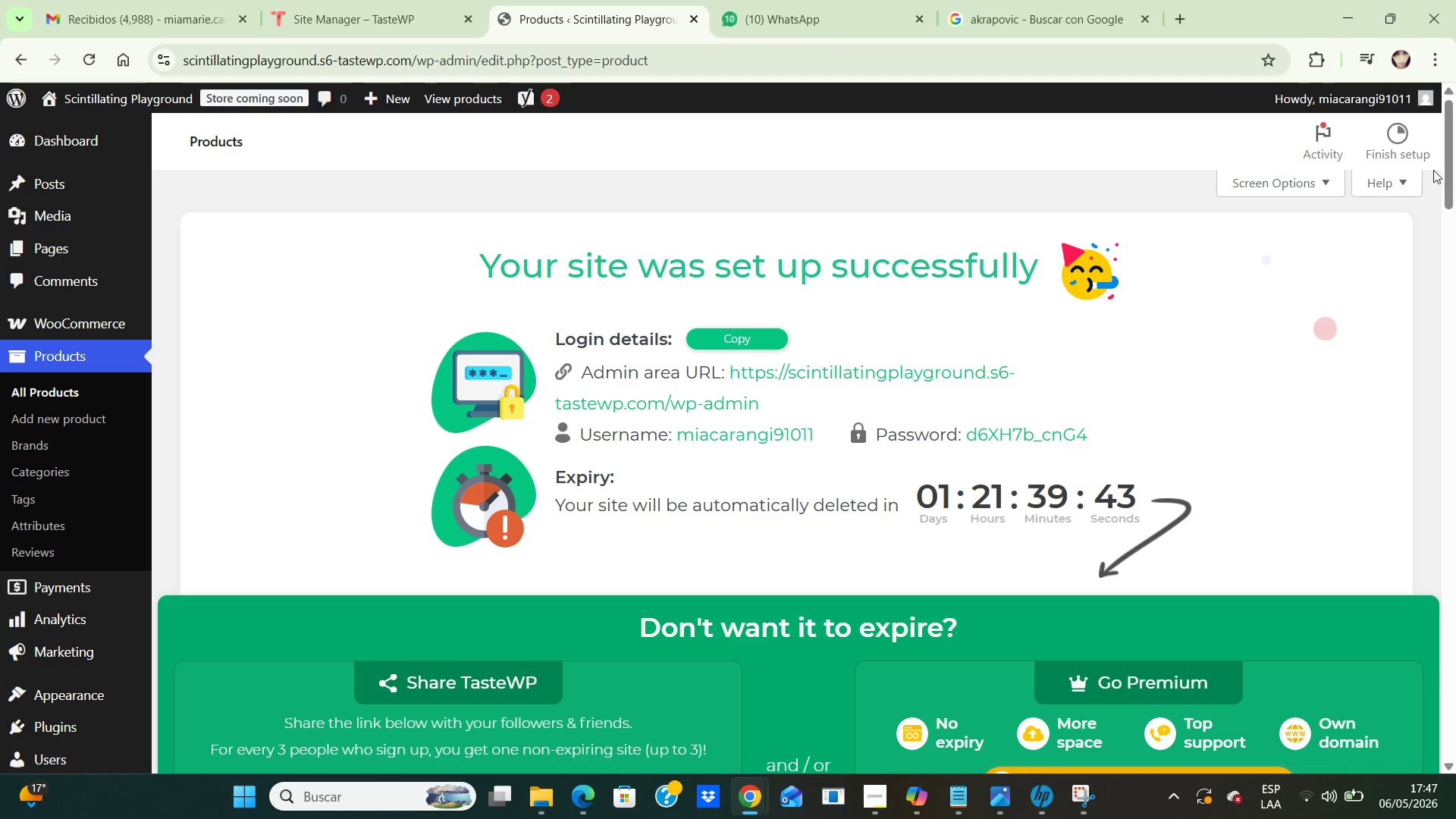 
left_click_drag(start_coordinate=[1450, 130], to_coordinate=[1455, 557])
 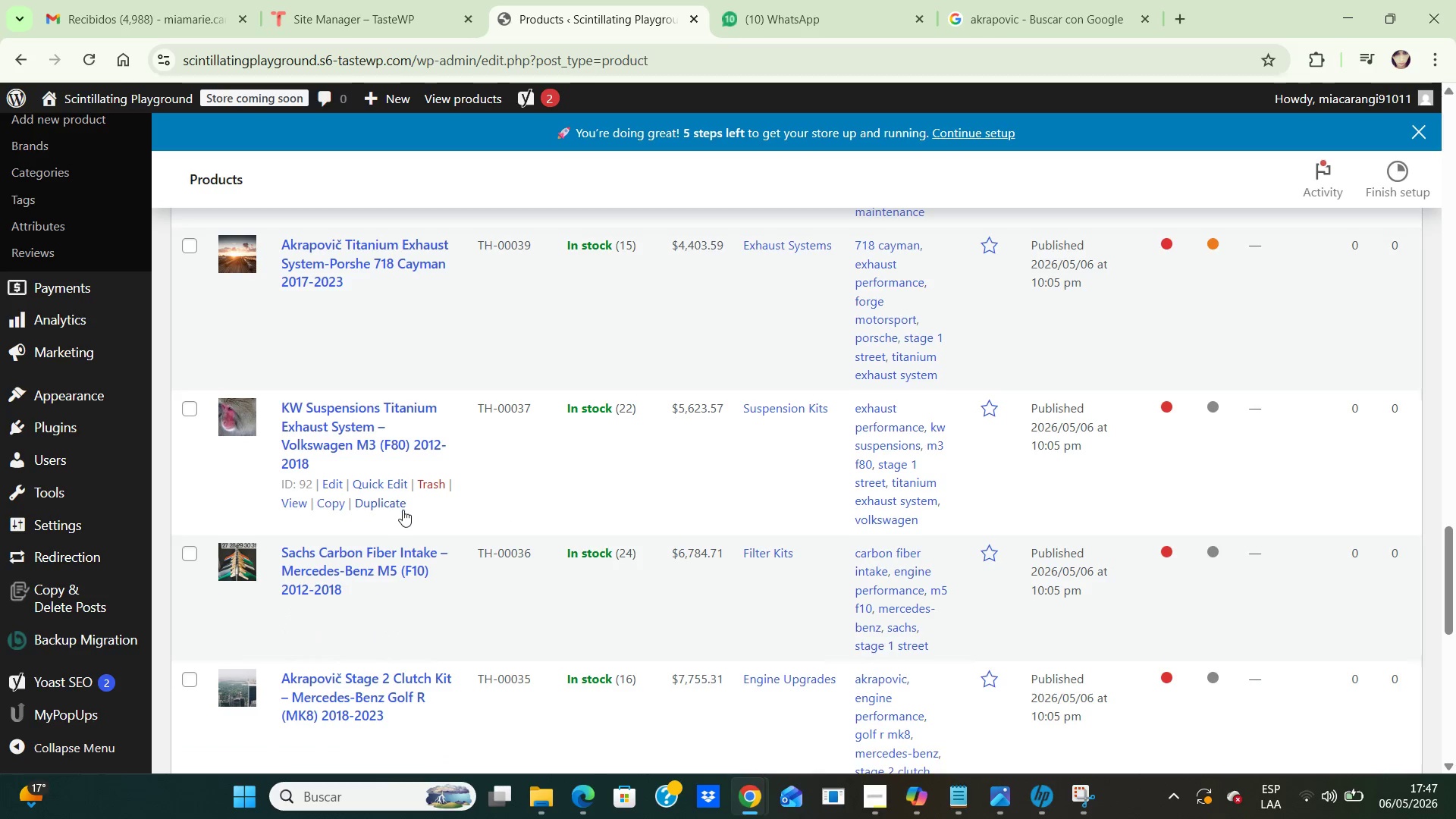 
wait(5.53)
 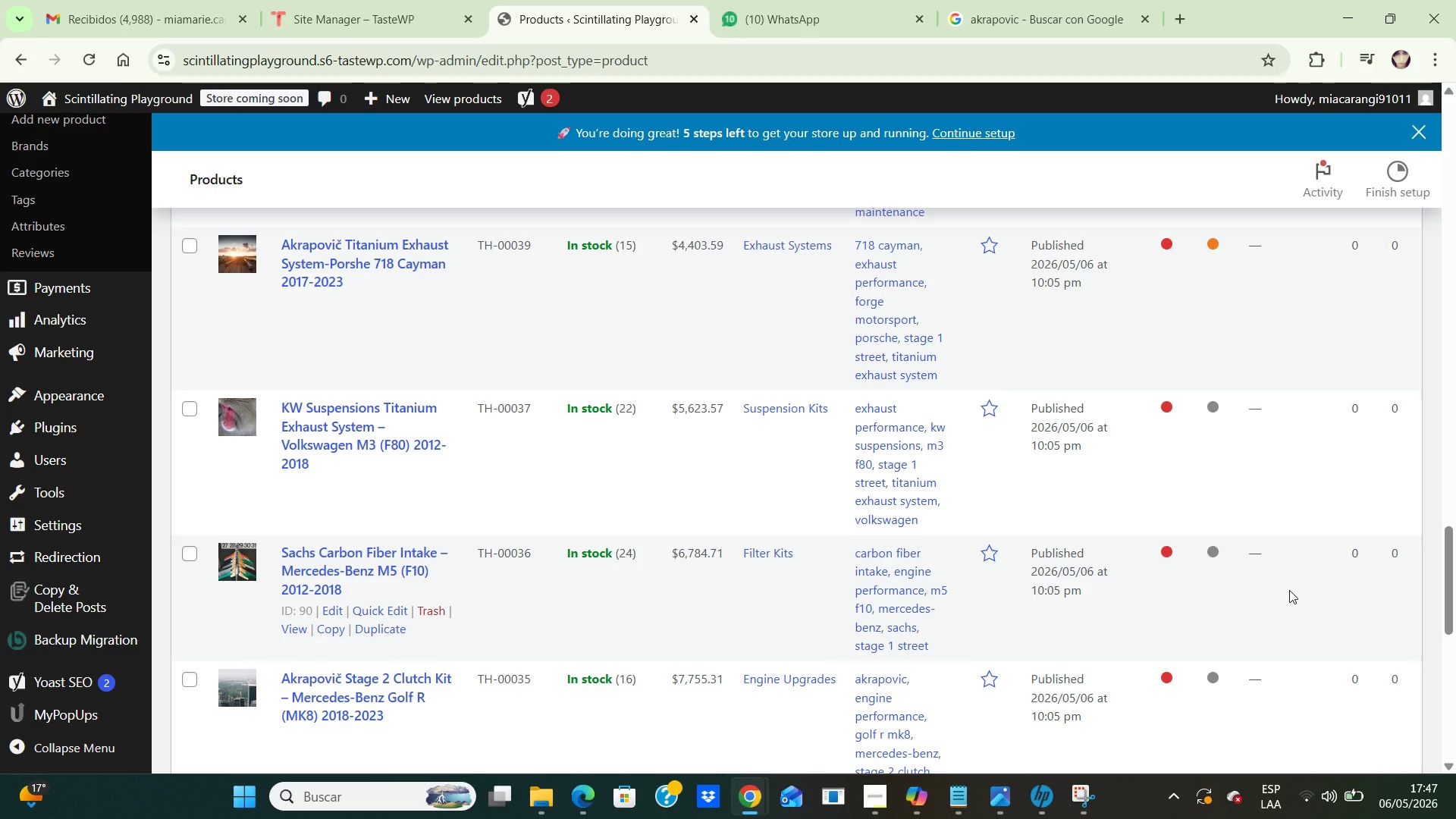 
left_click([333, 484])
 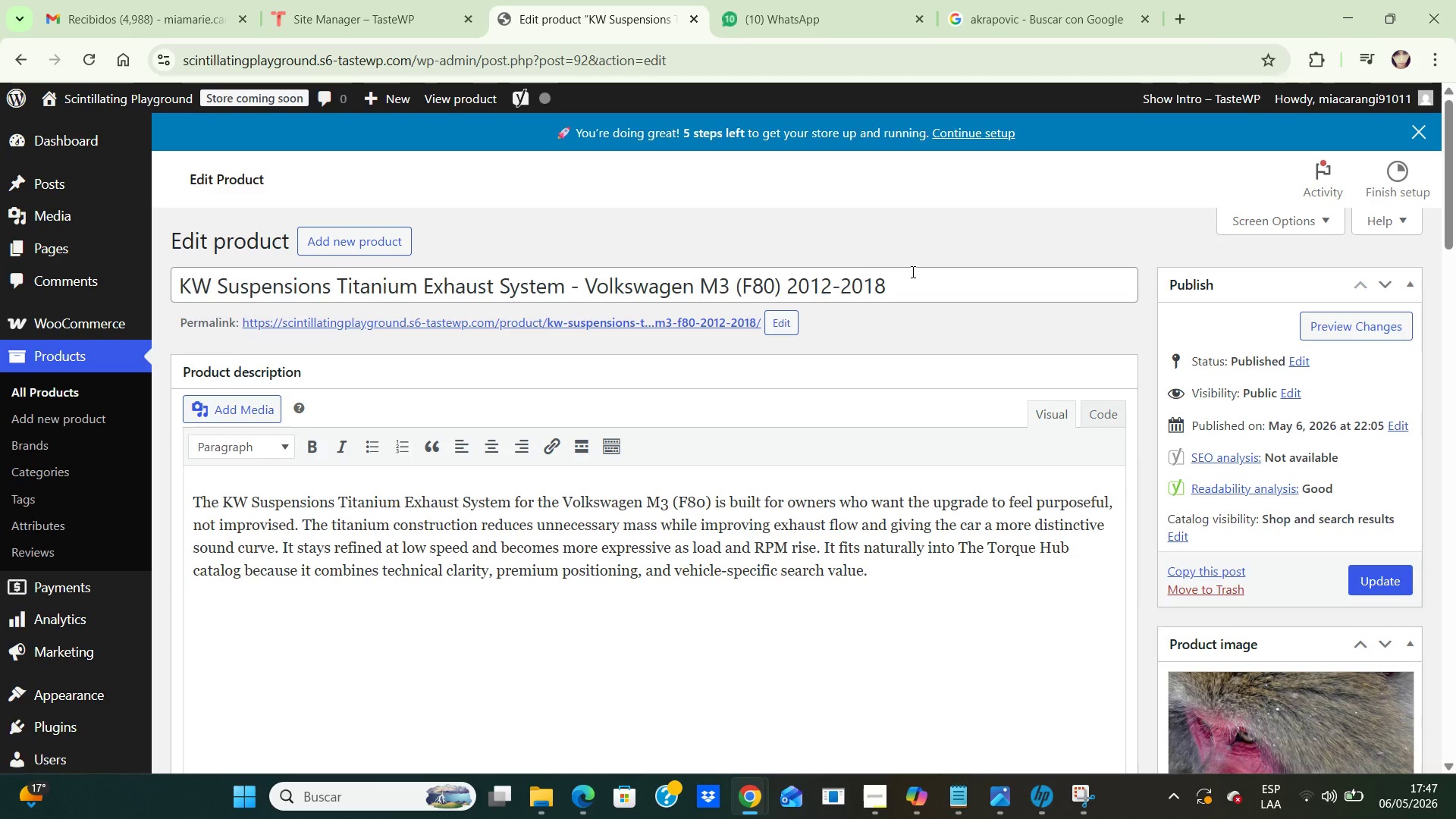 
wait(7.94)
 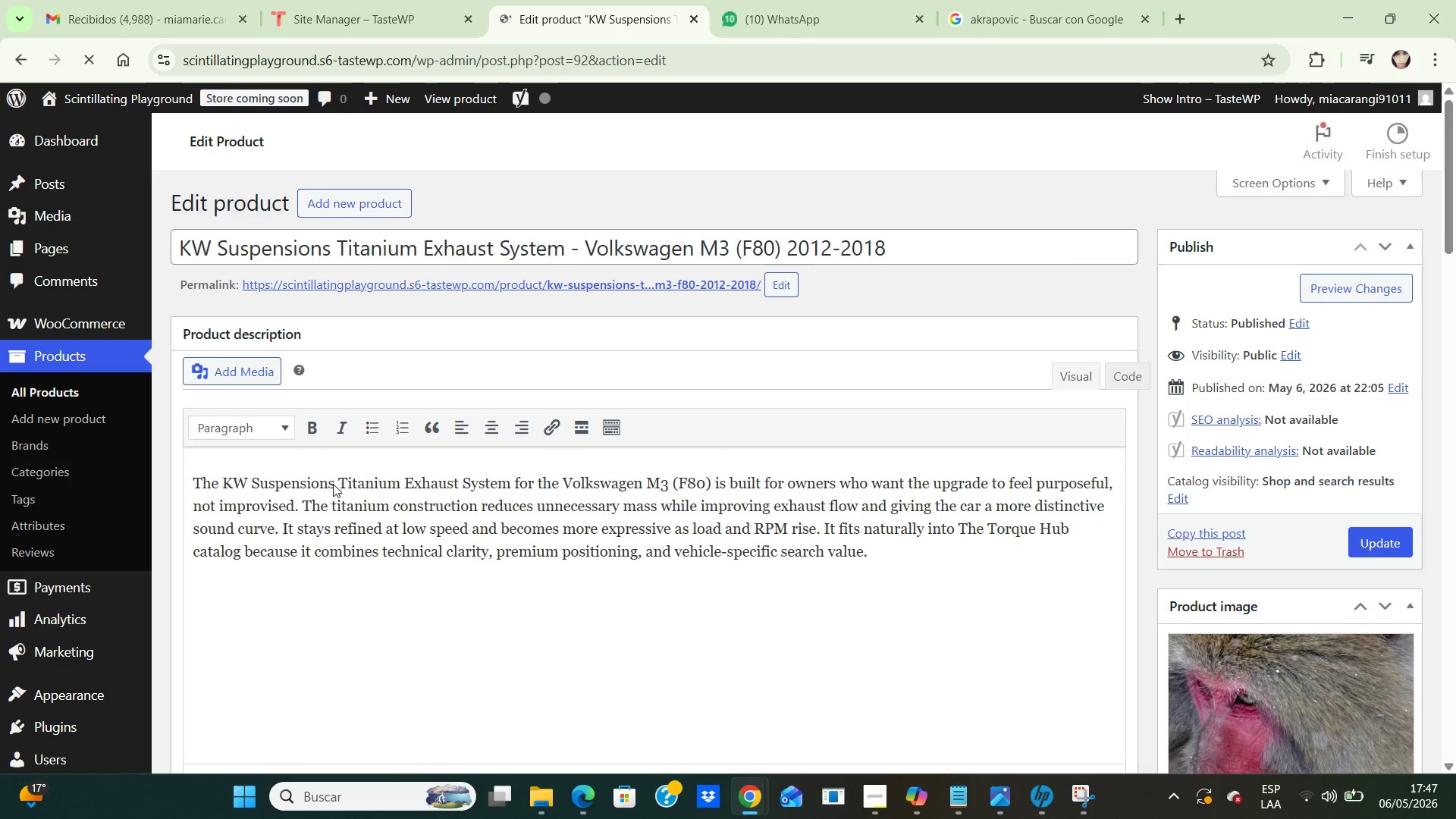 
left_click_drag(start_coordinate=[912, 271], to_coordinate=[180, 318])
 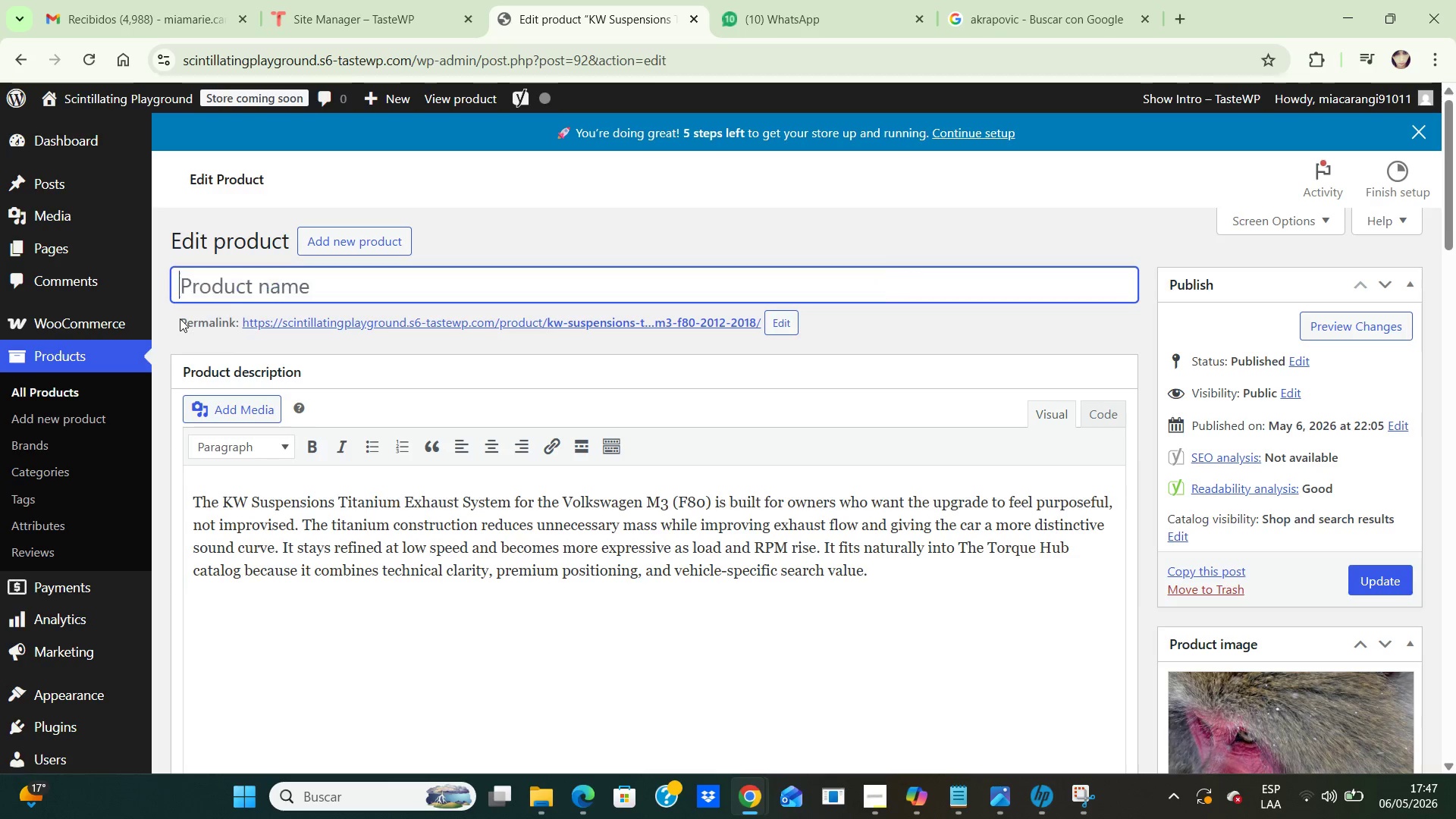 
key(Backspace)
 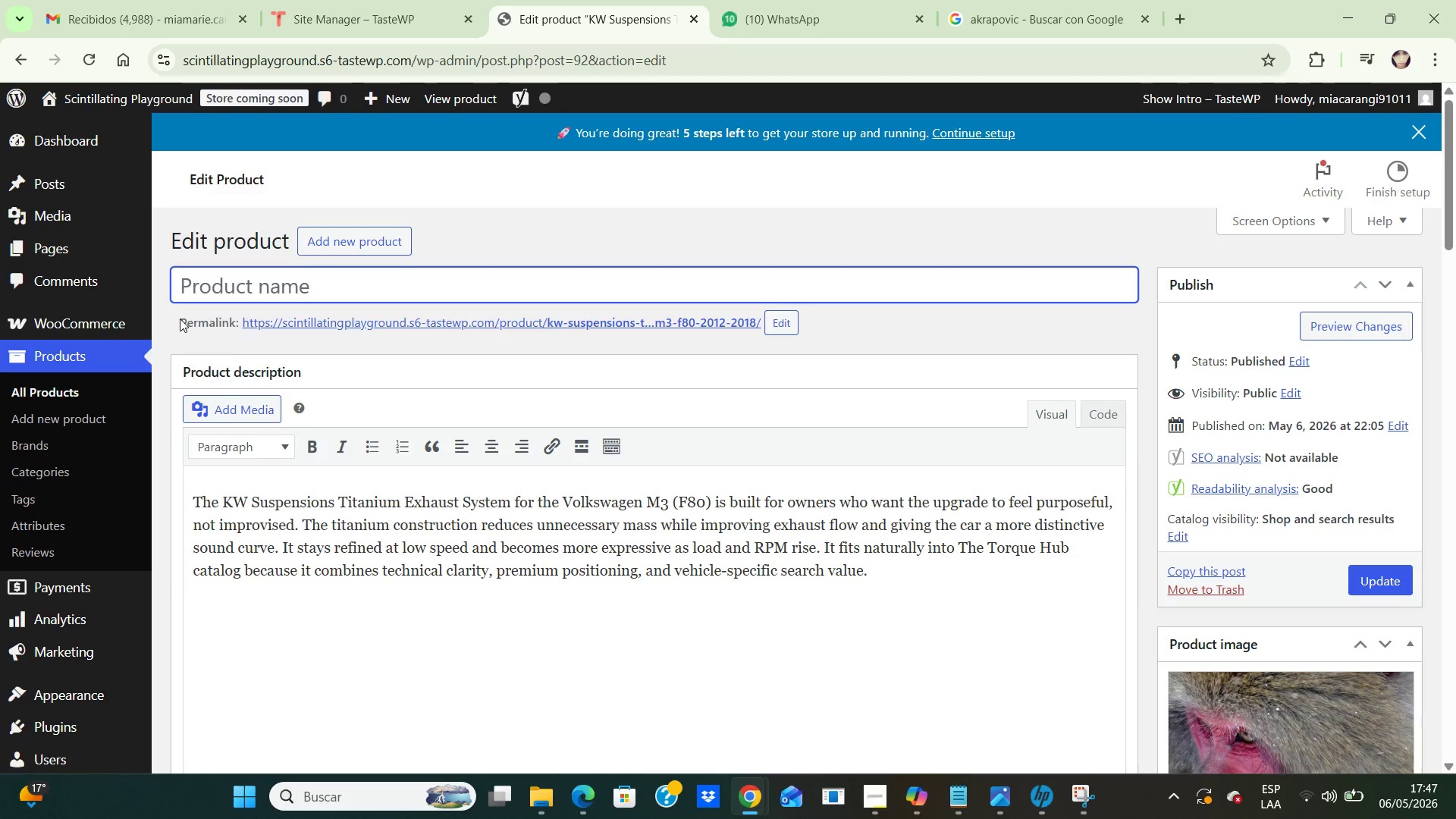 
key(Control+V)
 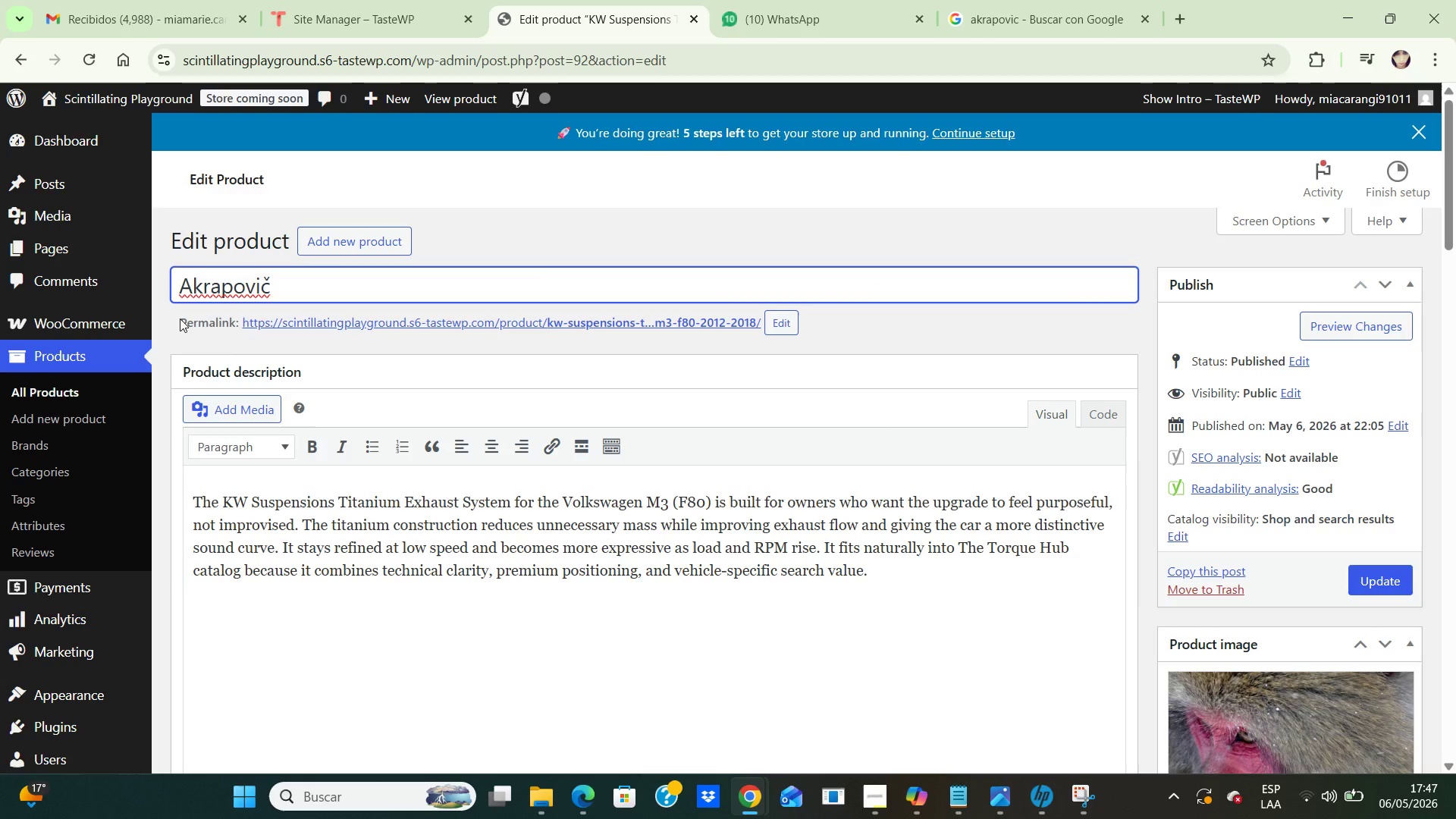 
type(Titanium Exht System )
 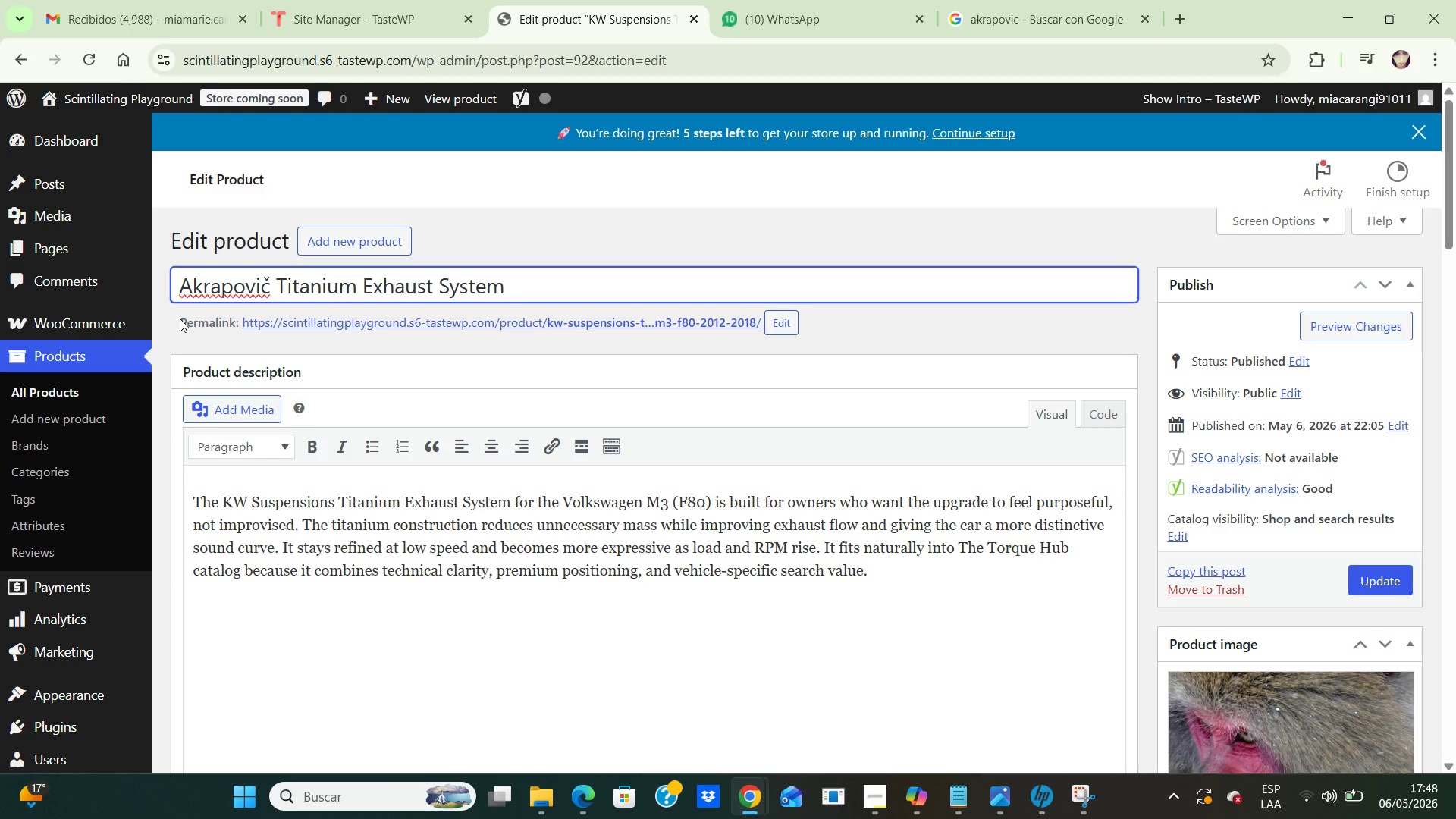 
key(Backspace)
type(-BMW M3 *F80( 2015-2020)
 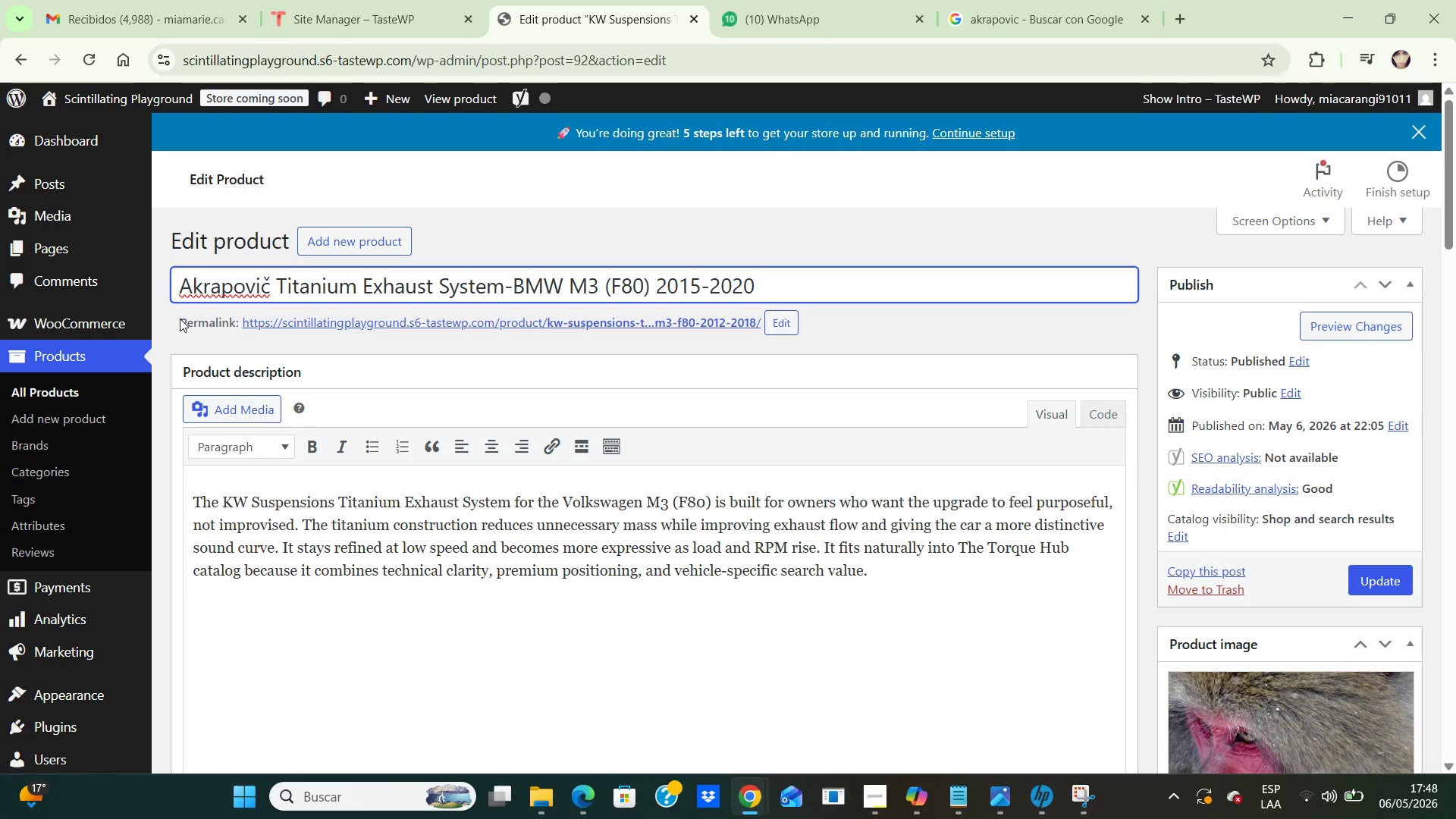 
wait(7.78)
 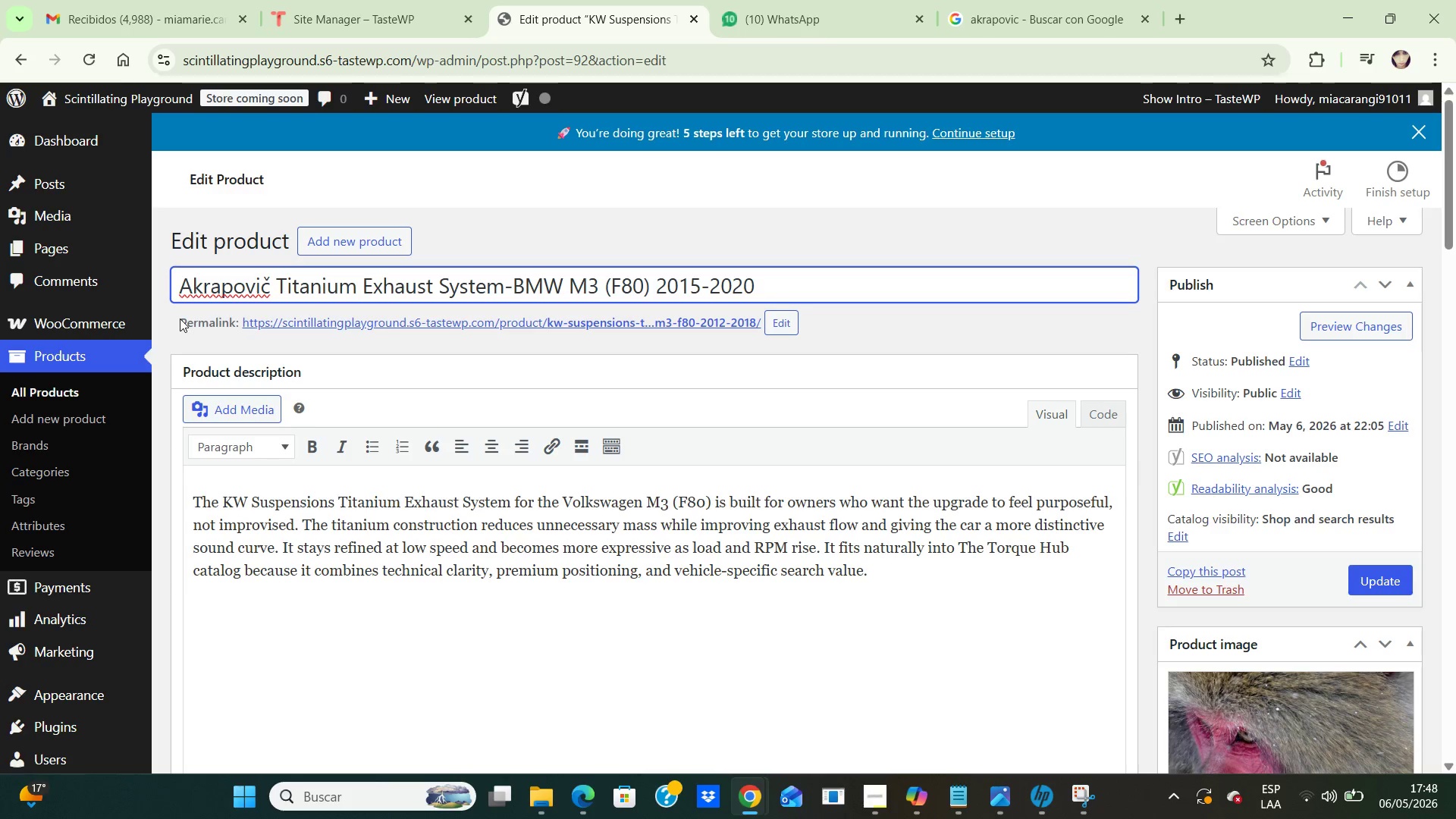 
left_click([1379, 586])
 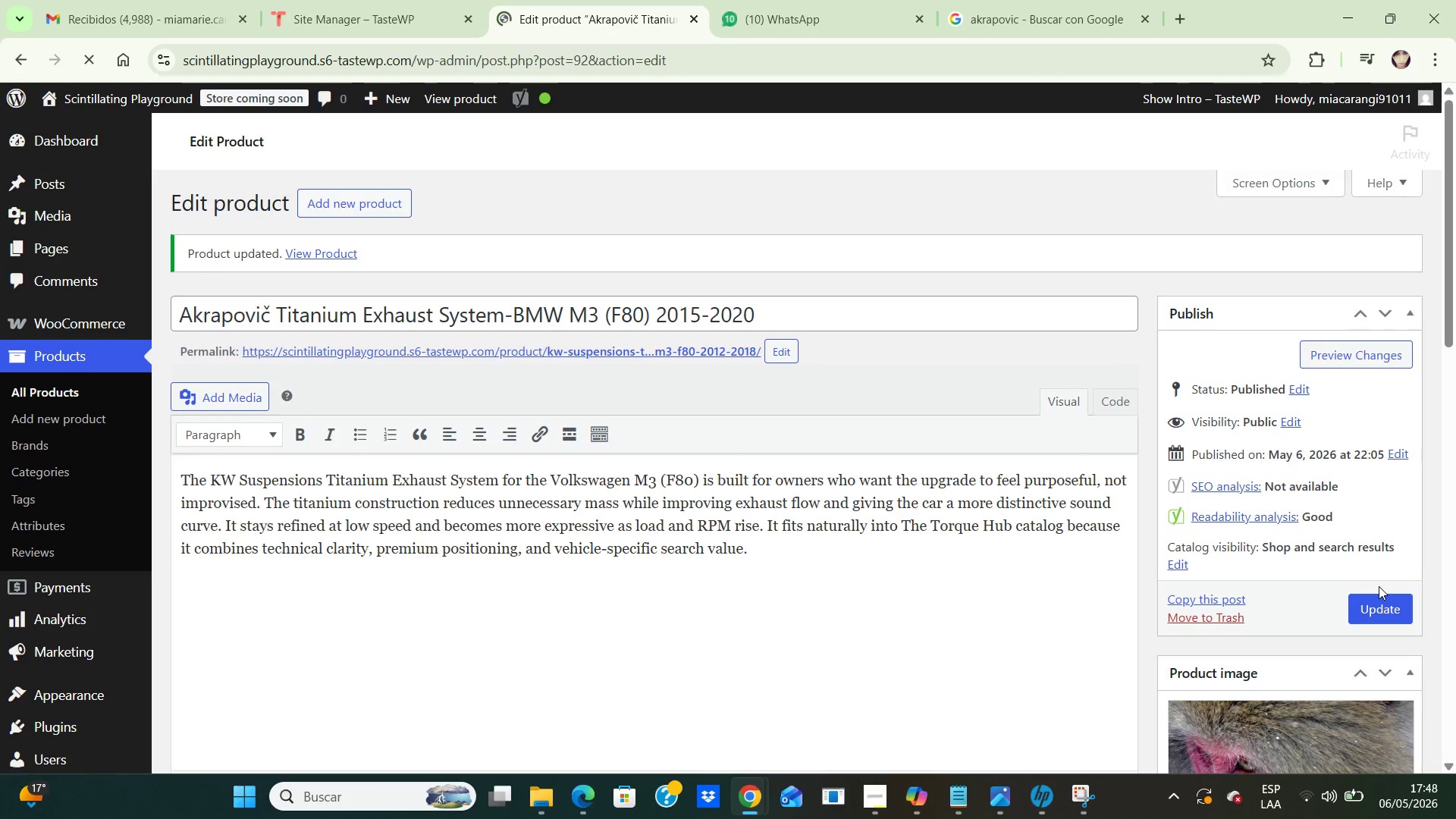 
wait(8.55)
 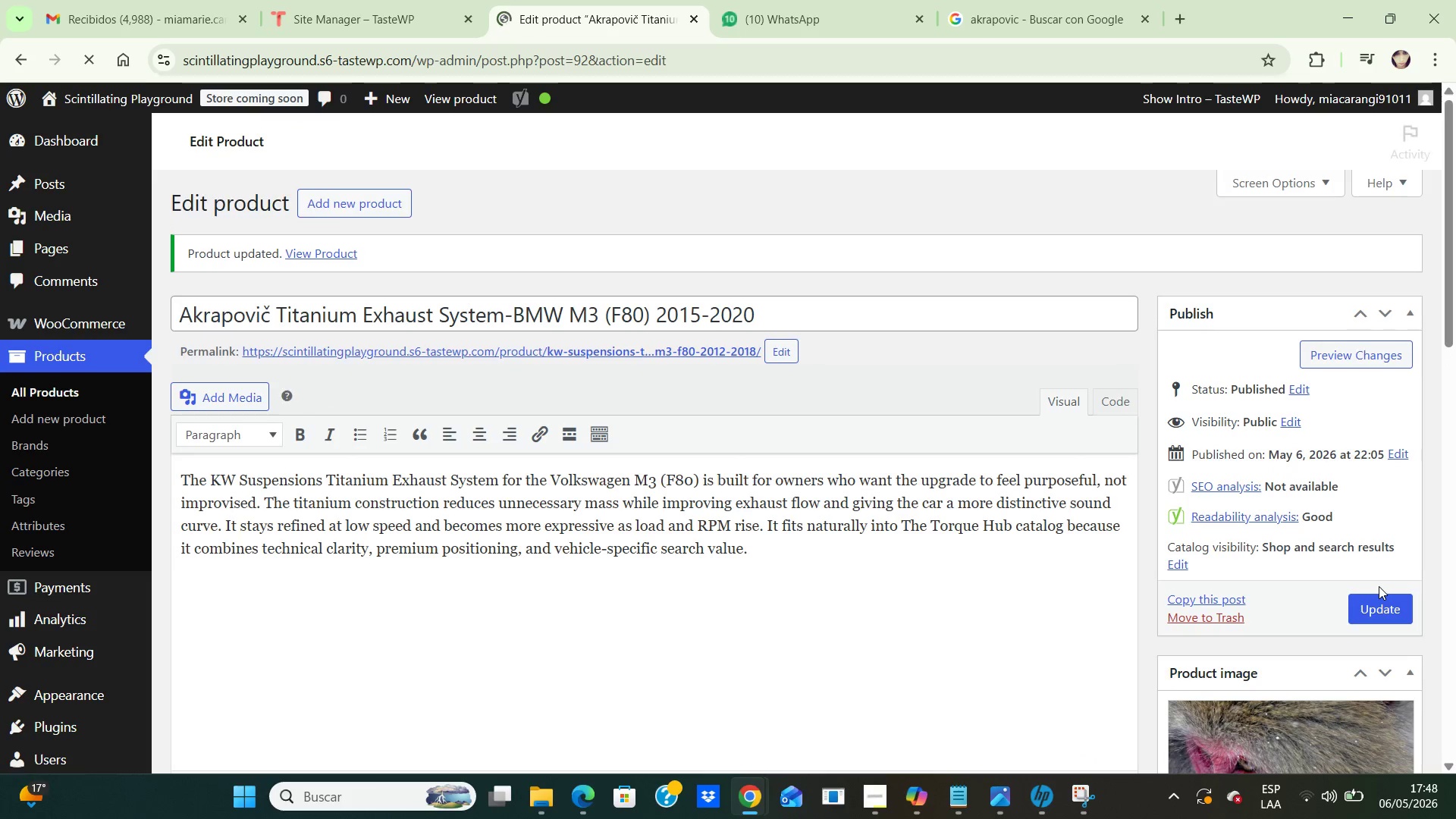 
left_click([55, 393])
 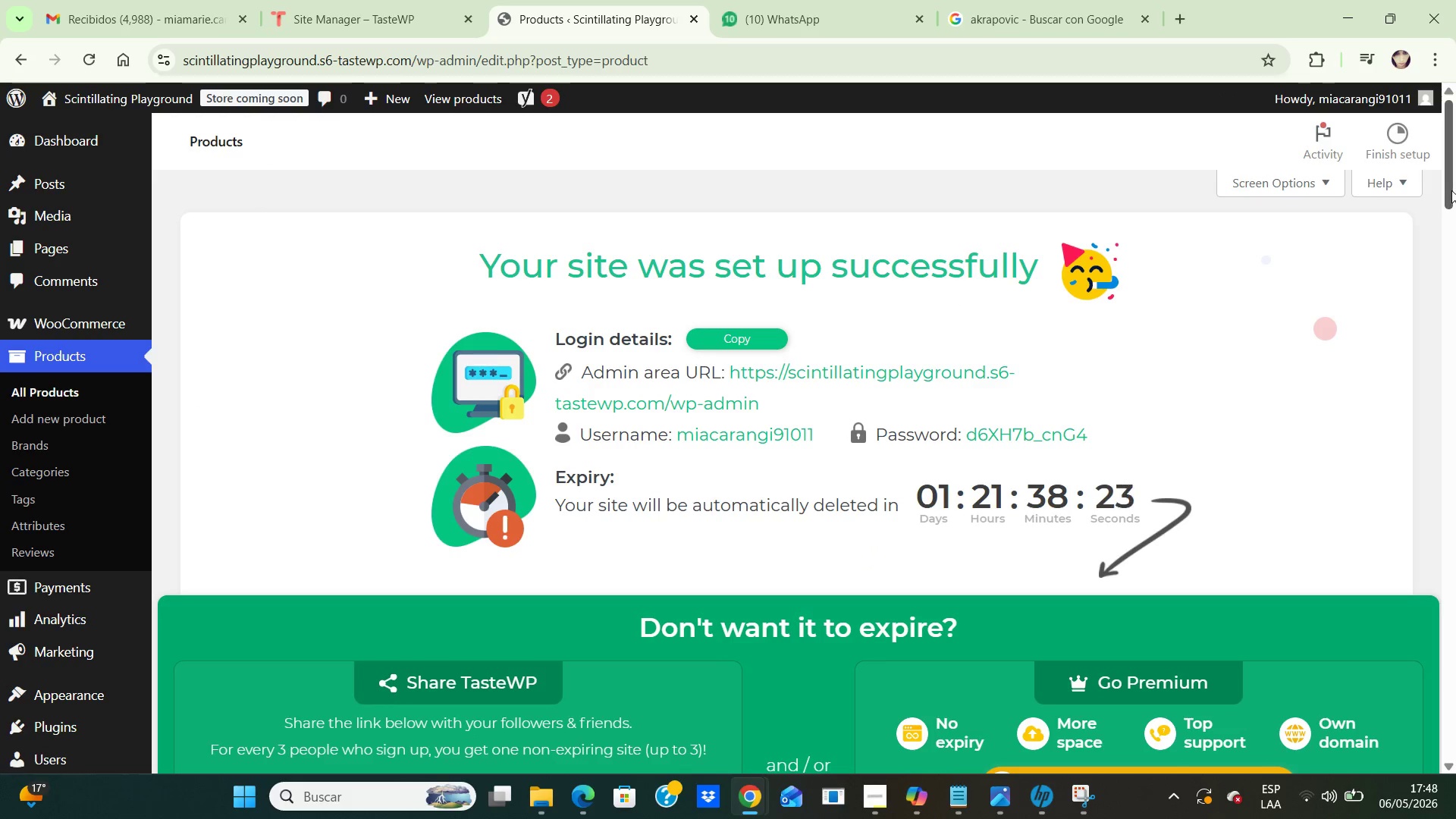 
left_click_drag(start_coordinate=[1448, 182], to_coordinate=[1436, 579])
 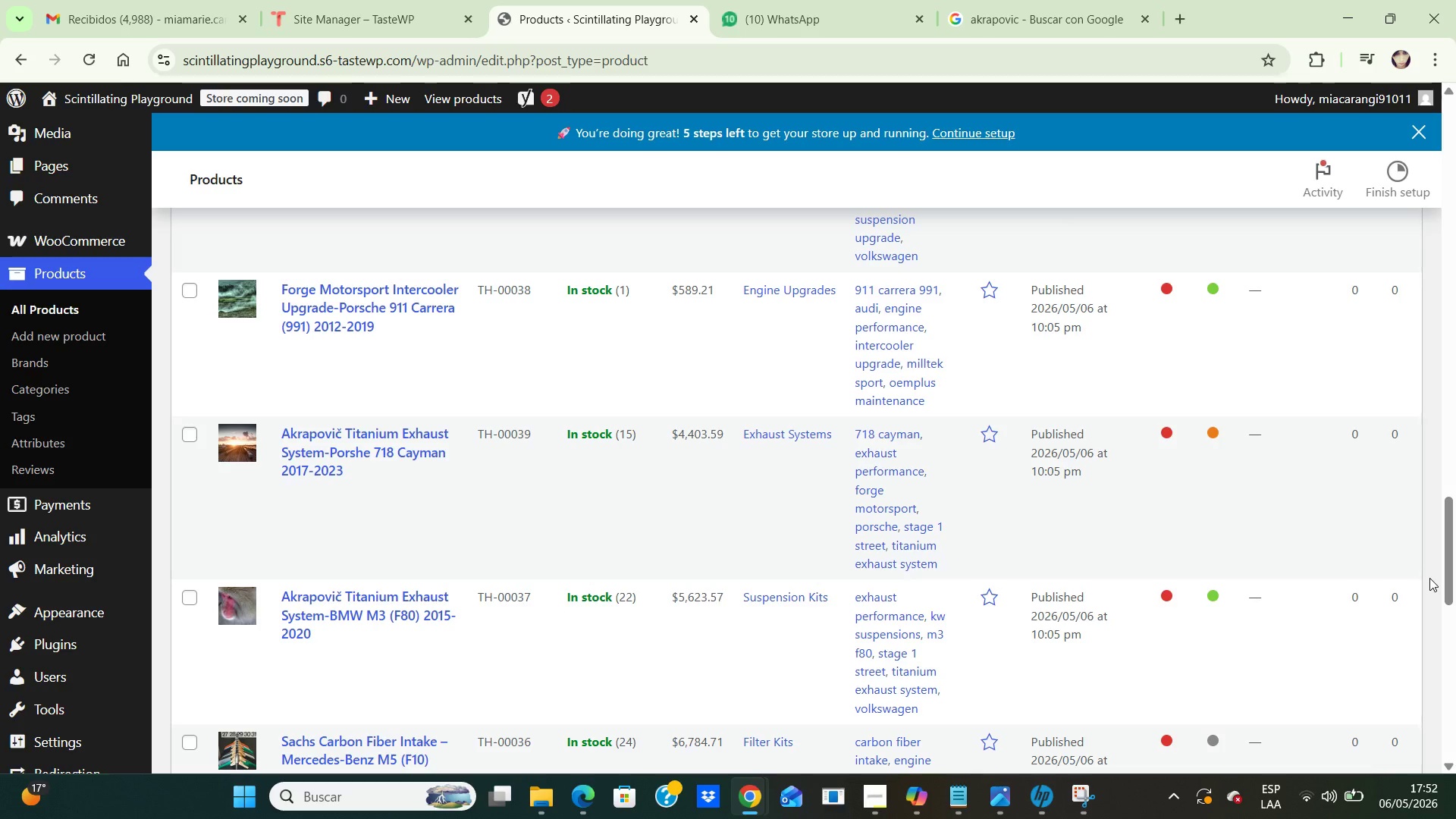 
wait(181.96)
 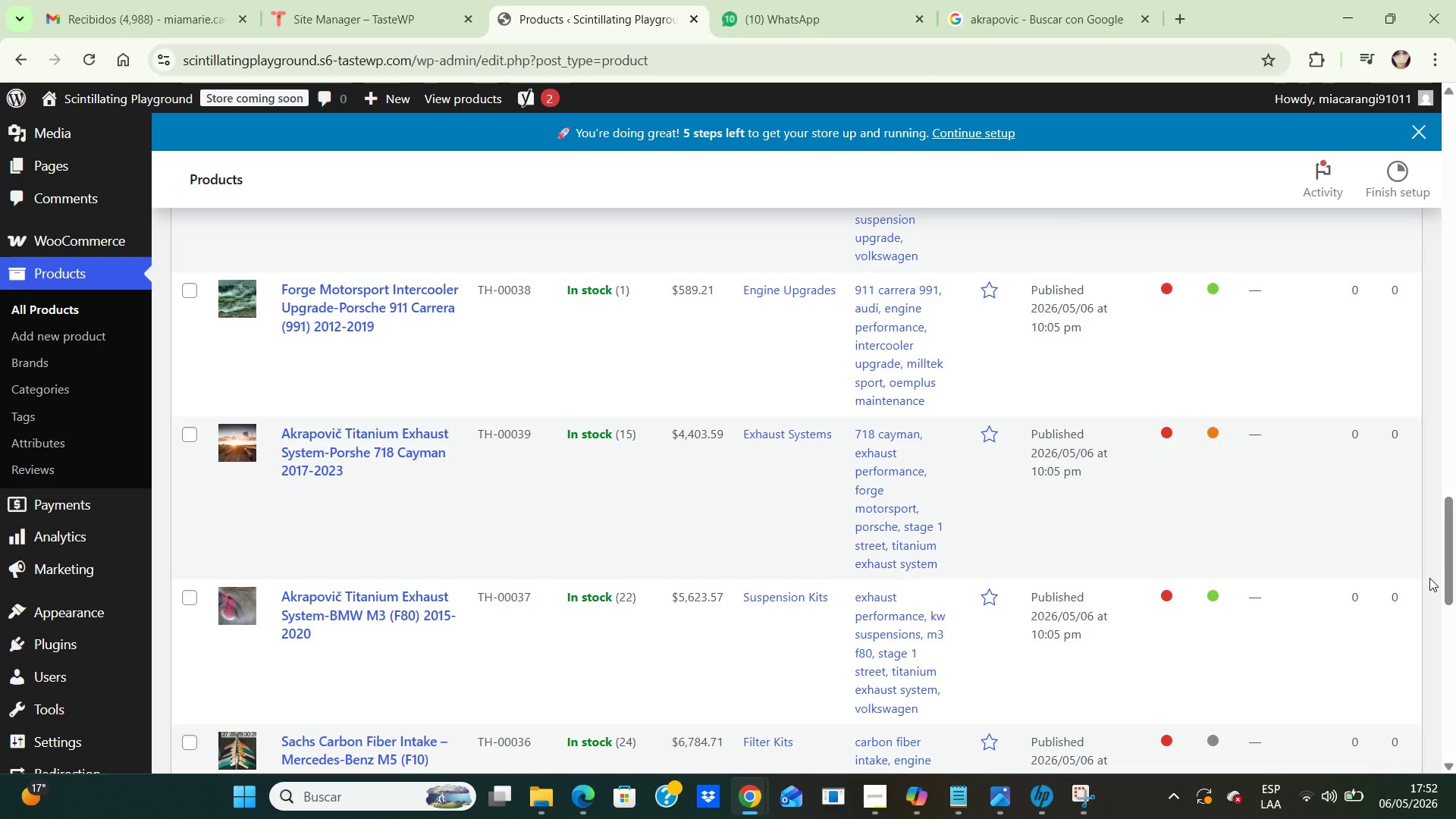 
mouse_move([558, 821])
 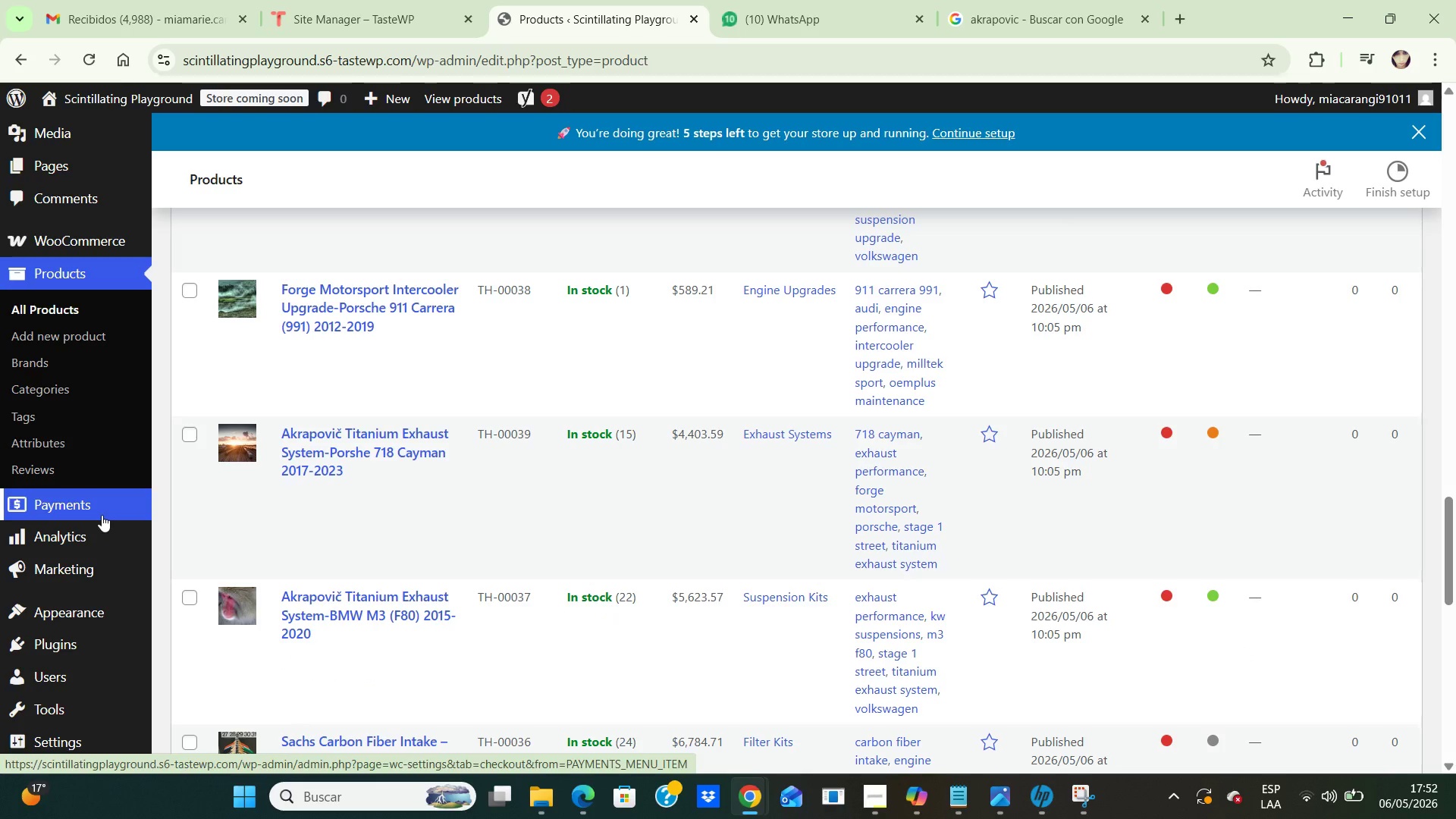 
mouse_move([108, 472])
 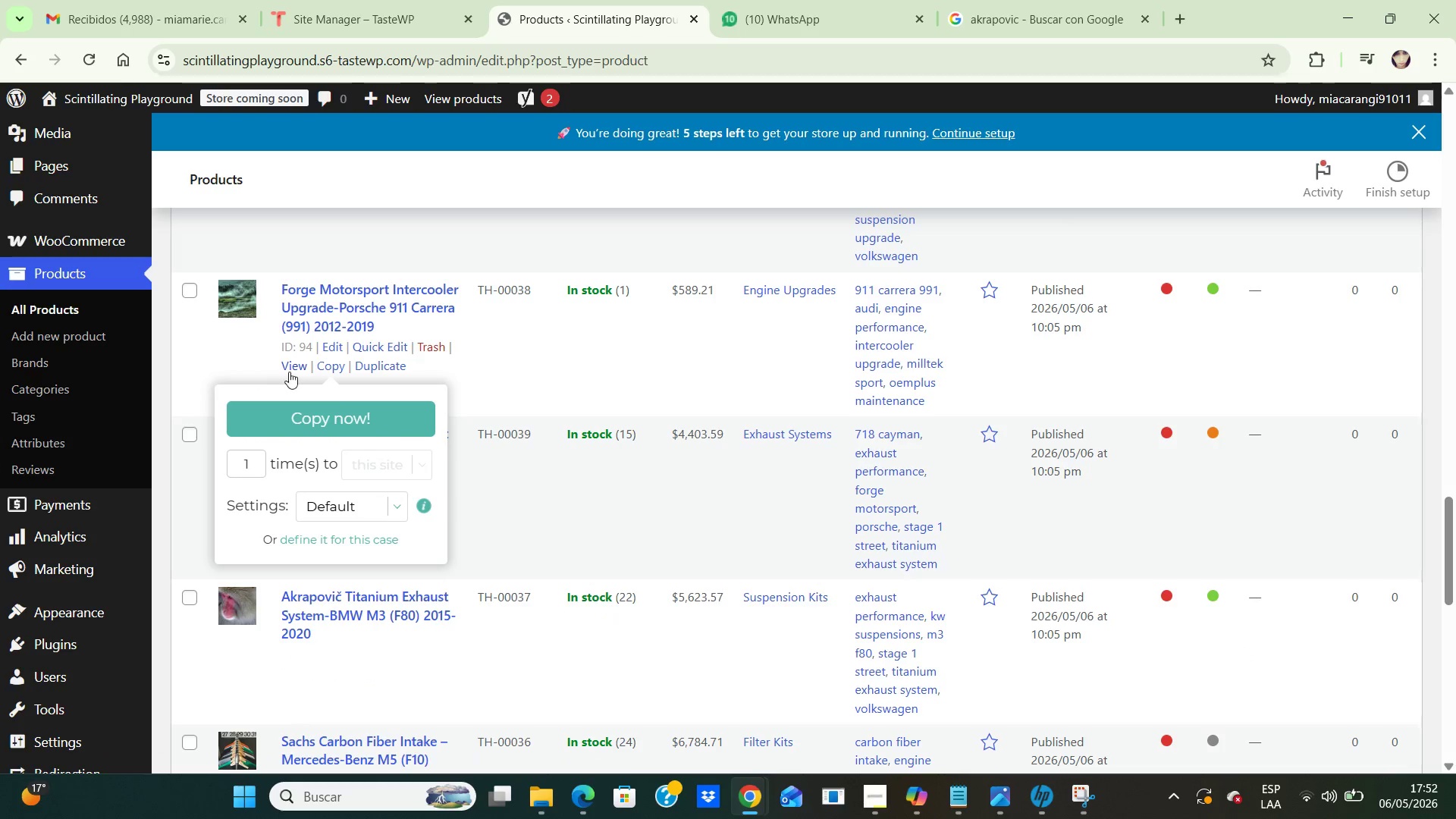 
left_click([294, 369])
 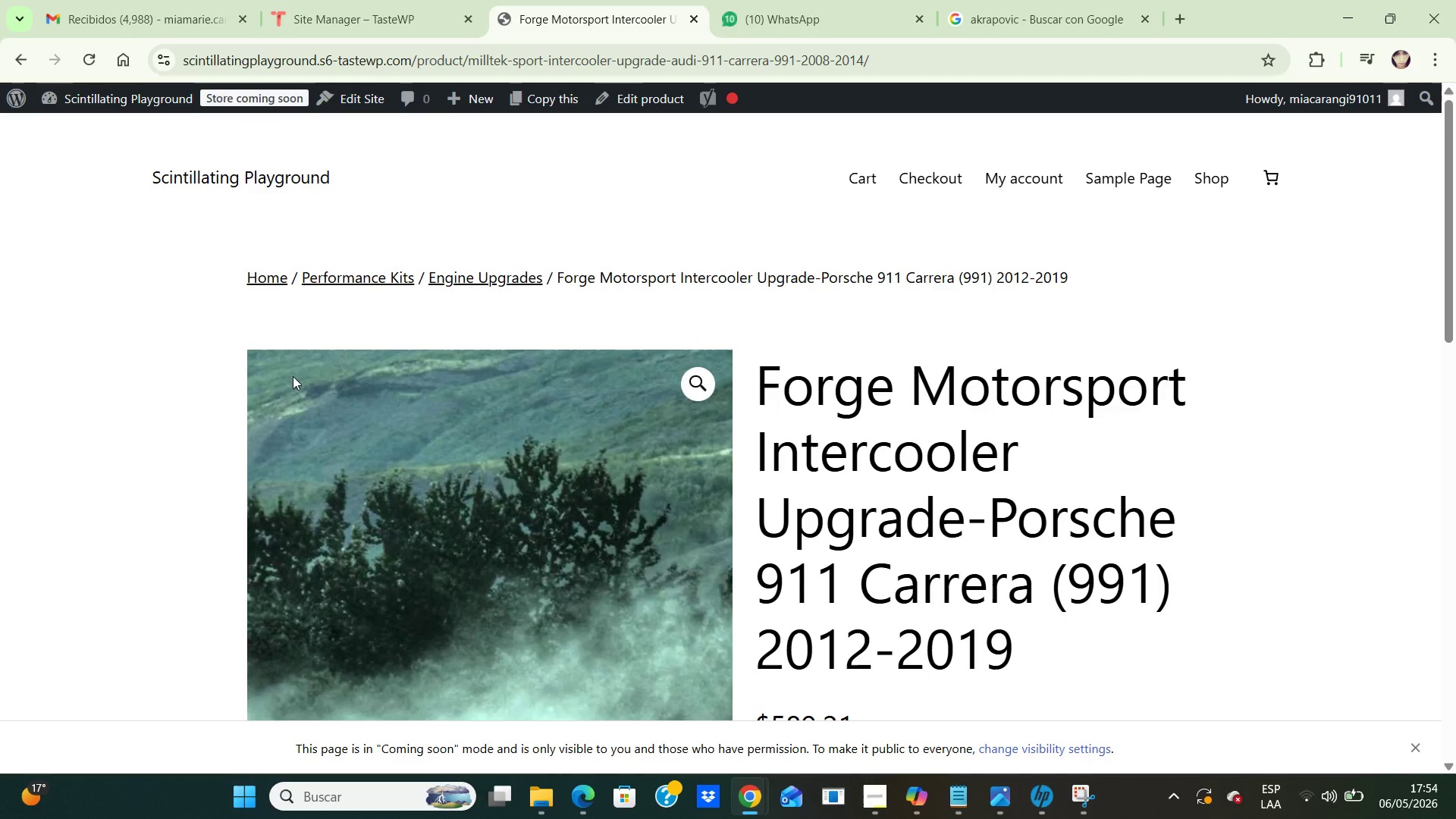 
wait(113.38)
 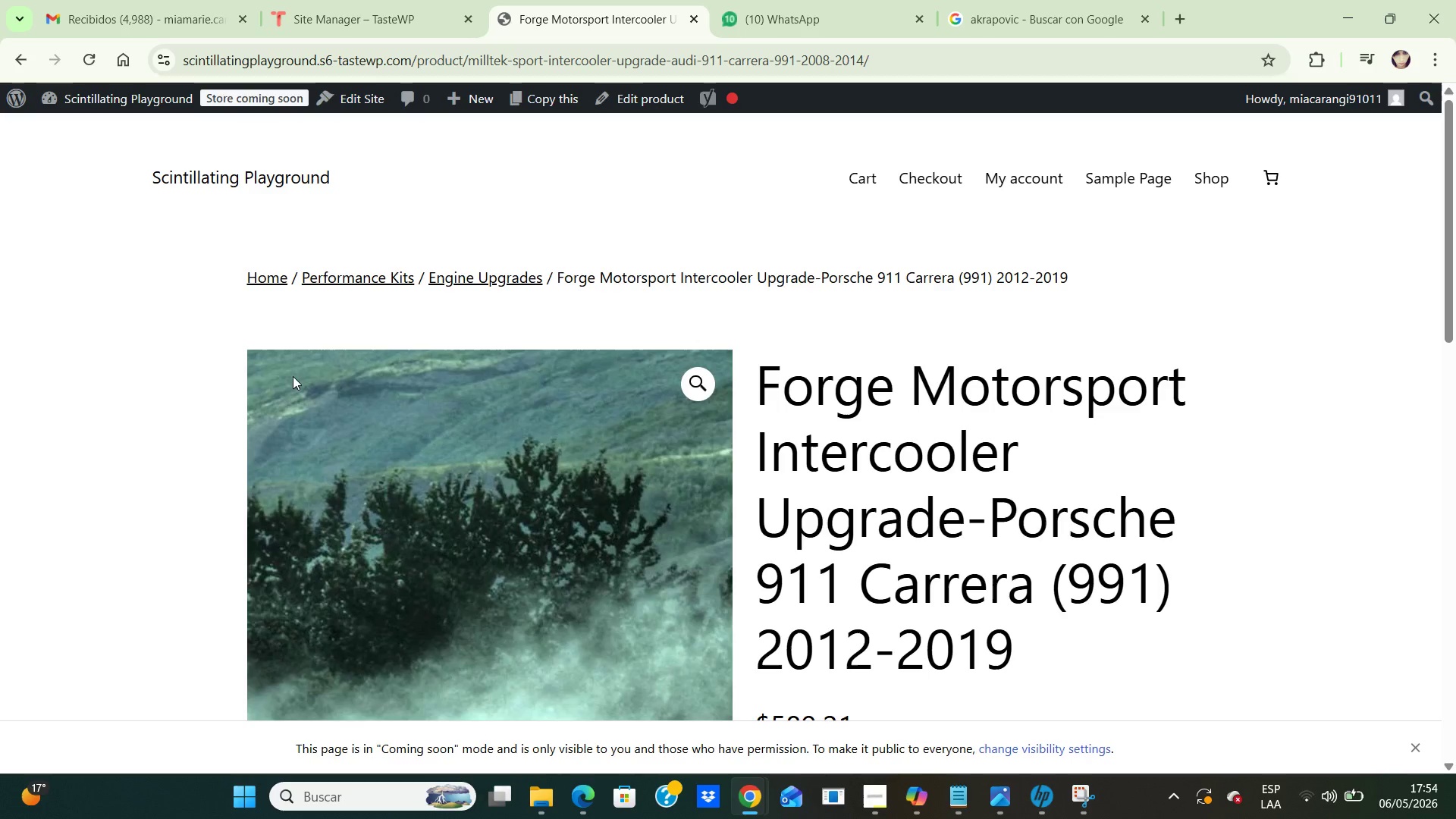 
left_click([1218, 169])
 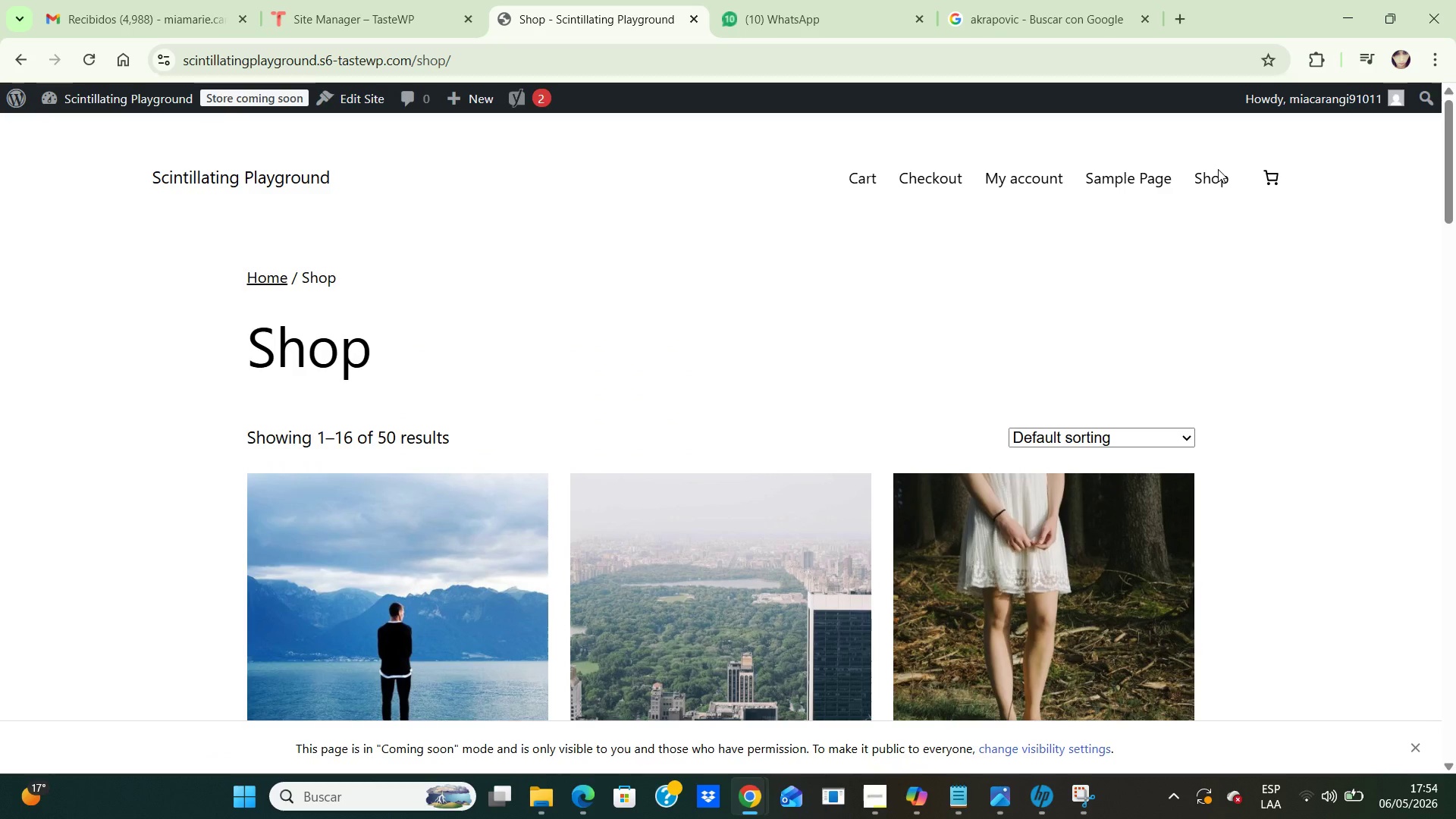 
wait(16.62)
 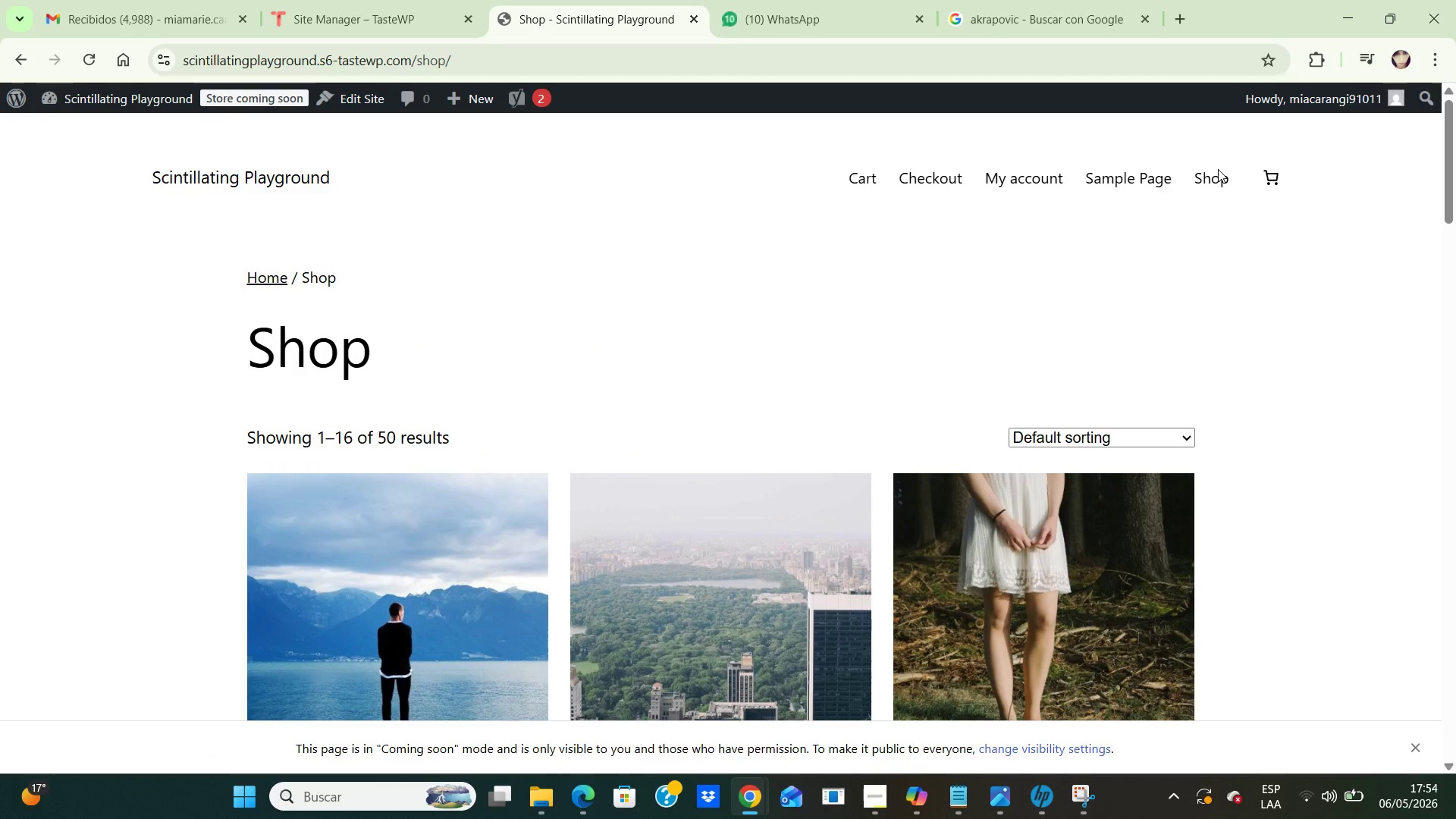 
hold_key(key=ArrowDown, duration=0.8)
 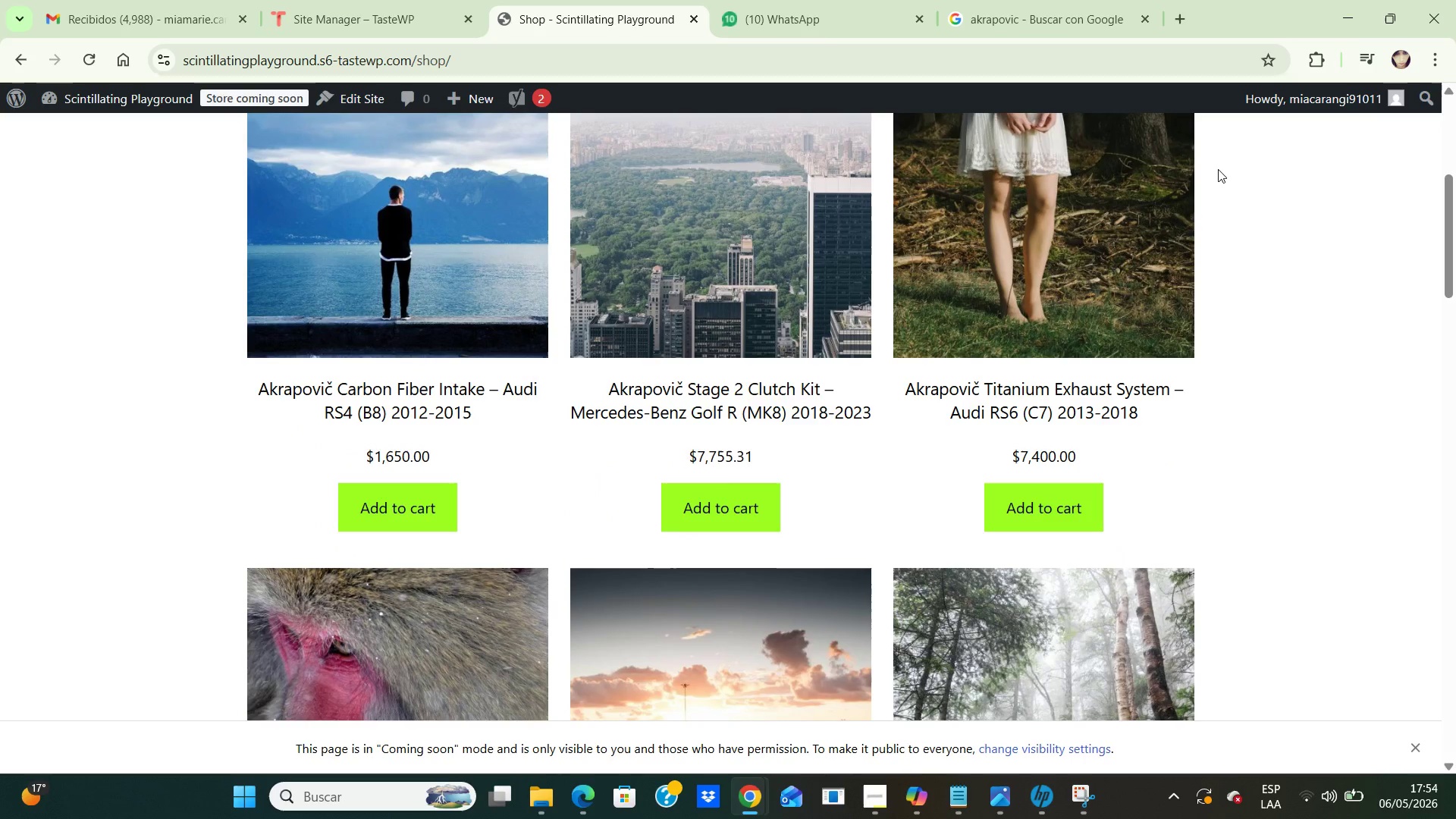 
hold_key(key=ArrowDown, duration=0.97)
 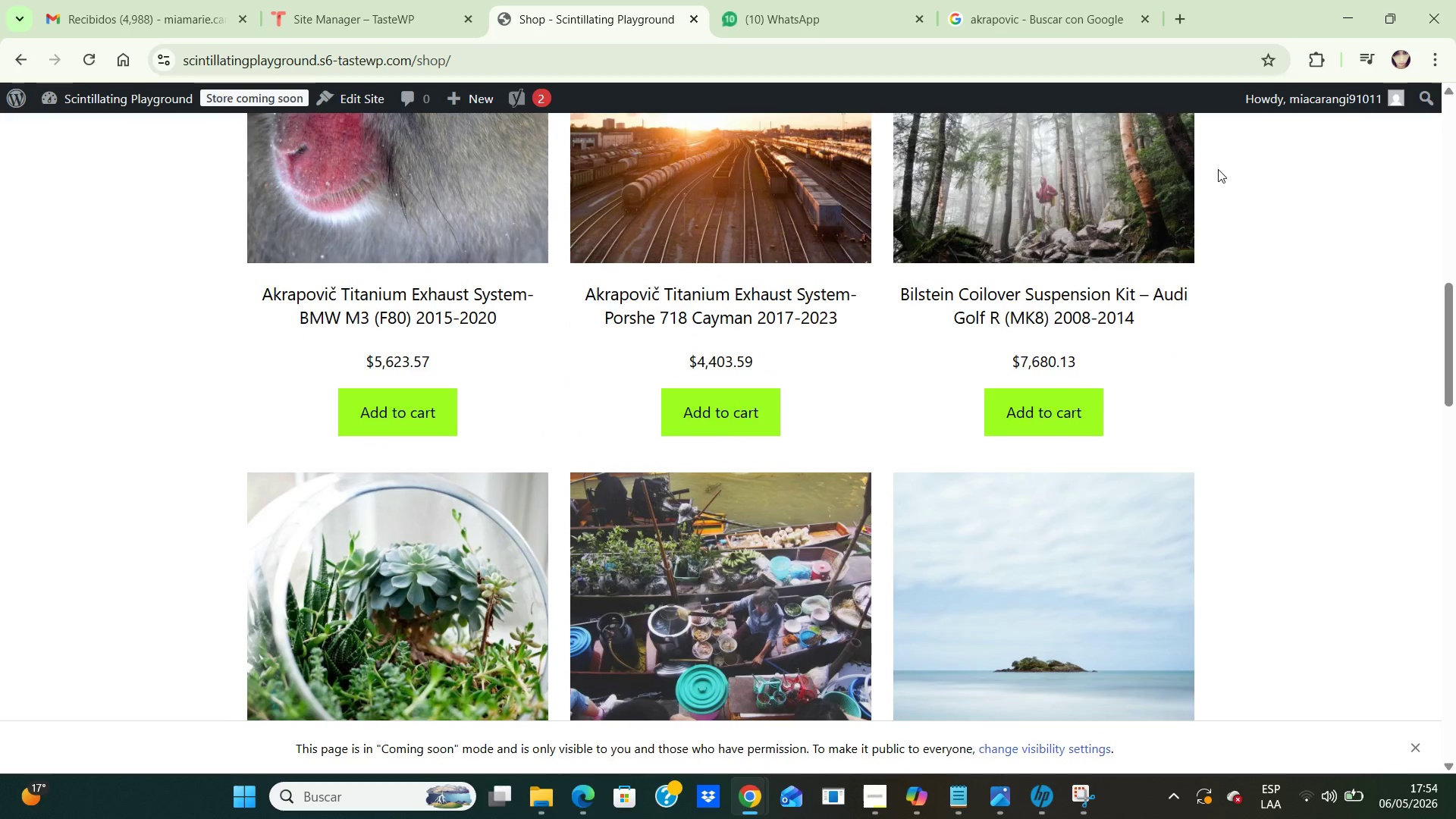 
hold_key(key=ArrowDown, duration=0.88)
 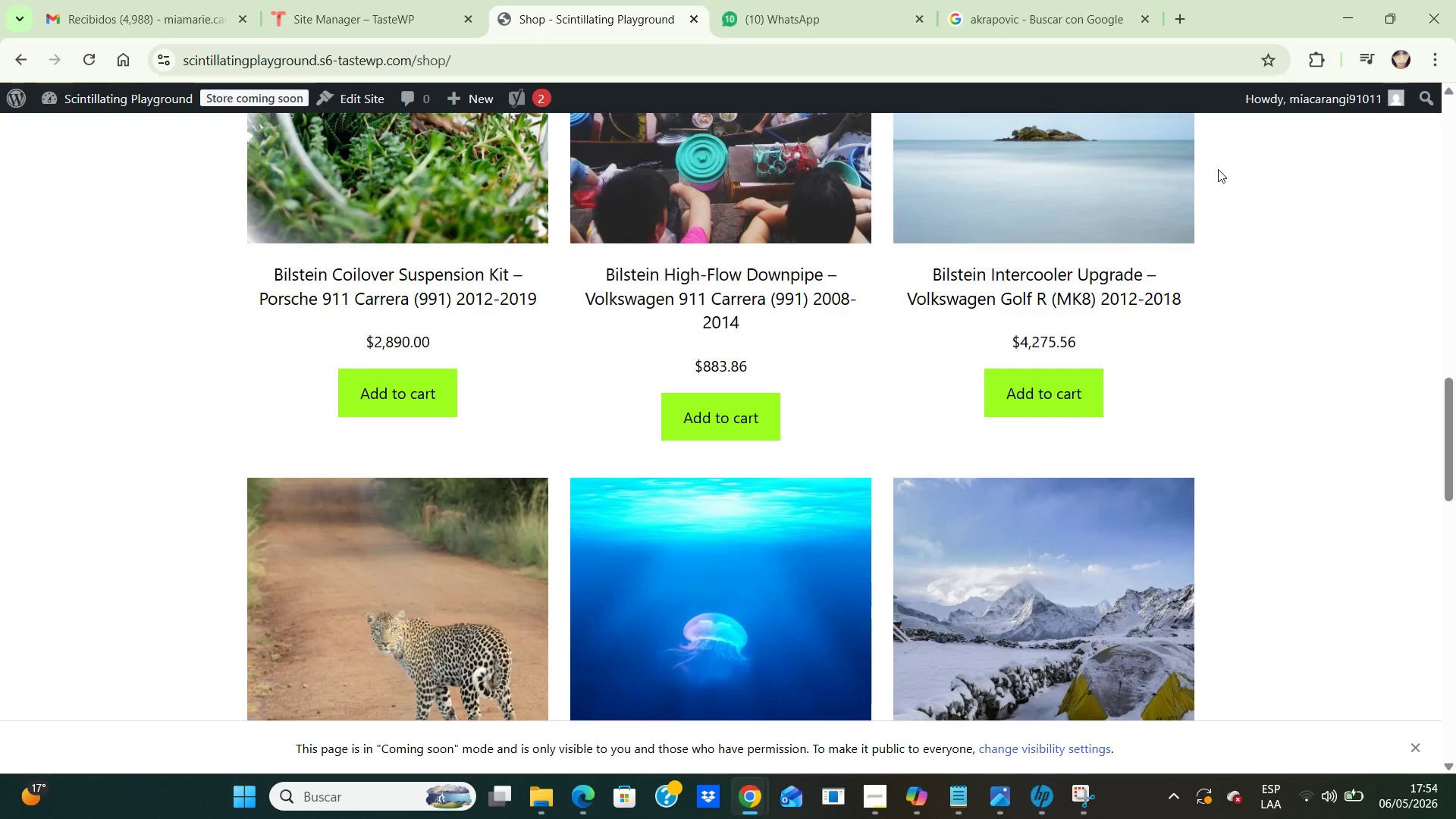 
wait(59.26)
 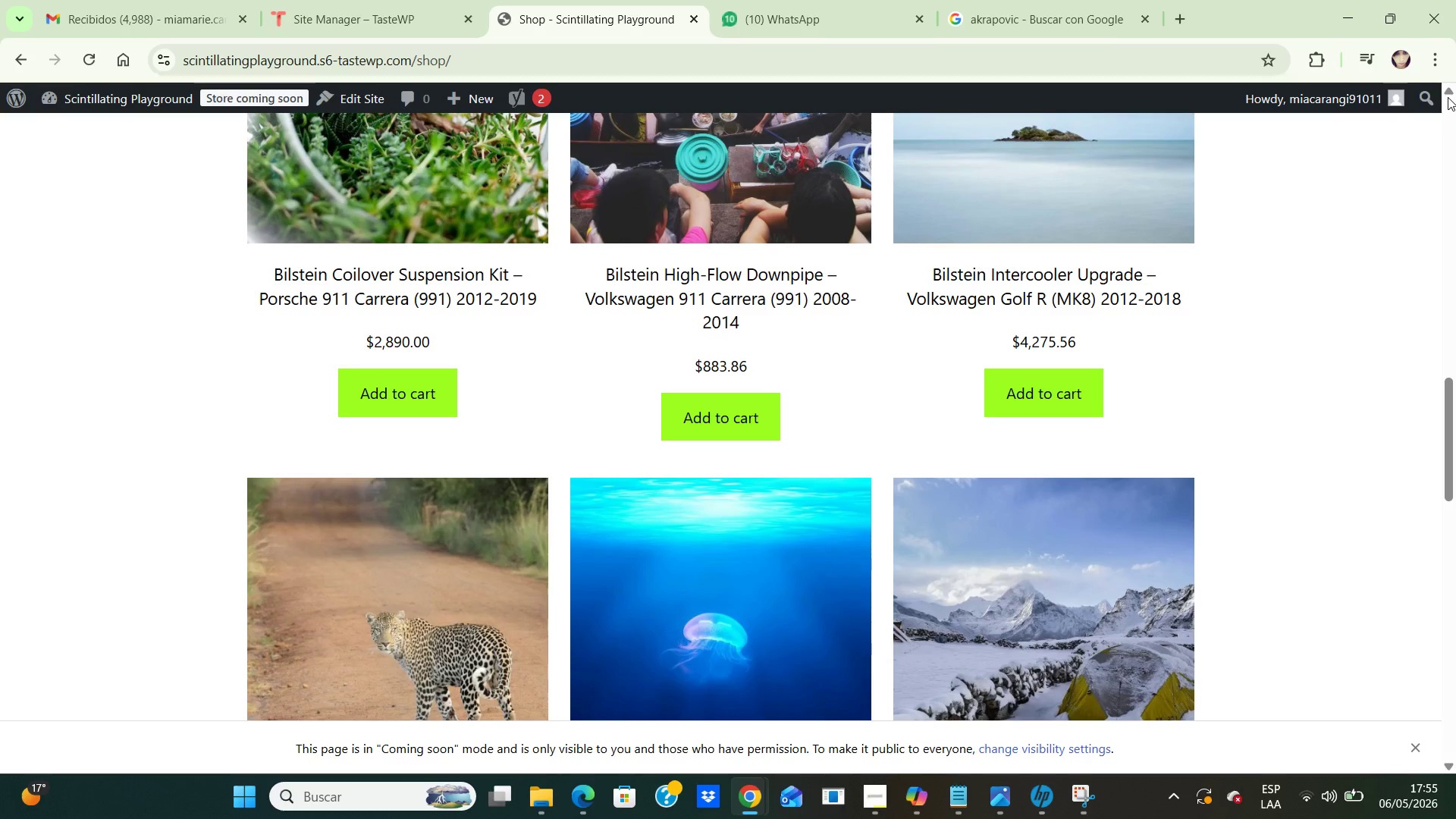 
hold_key(key=ArrowDown, duration=0.86)
 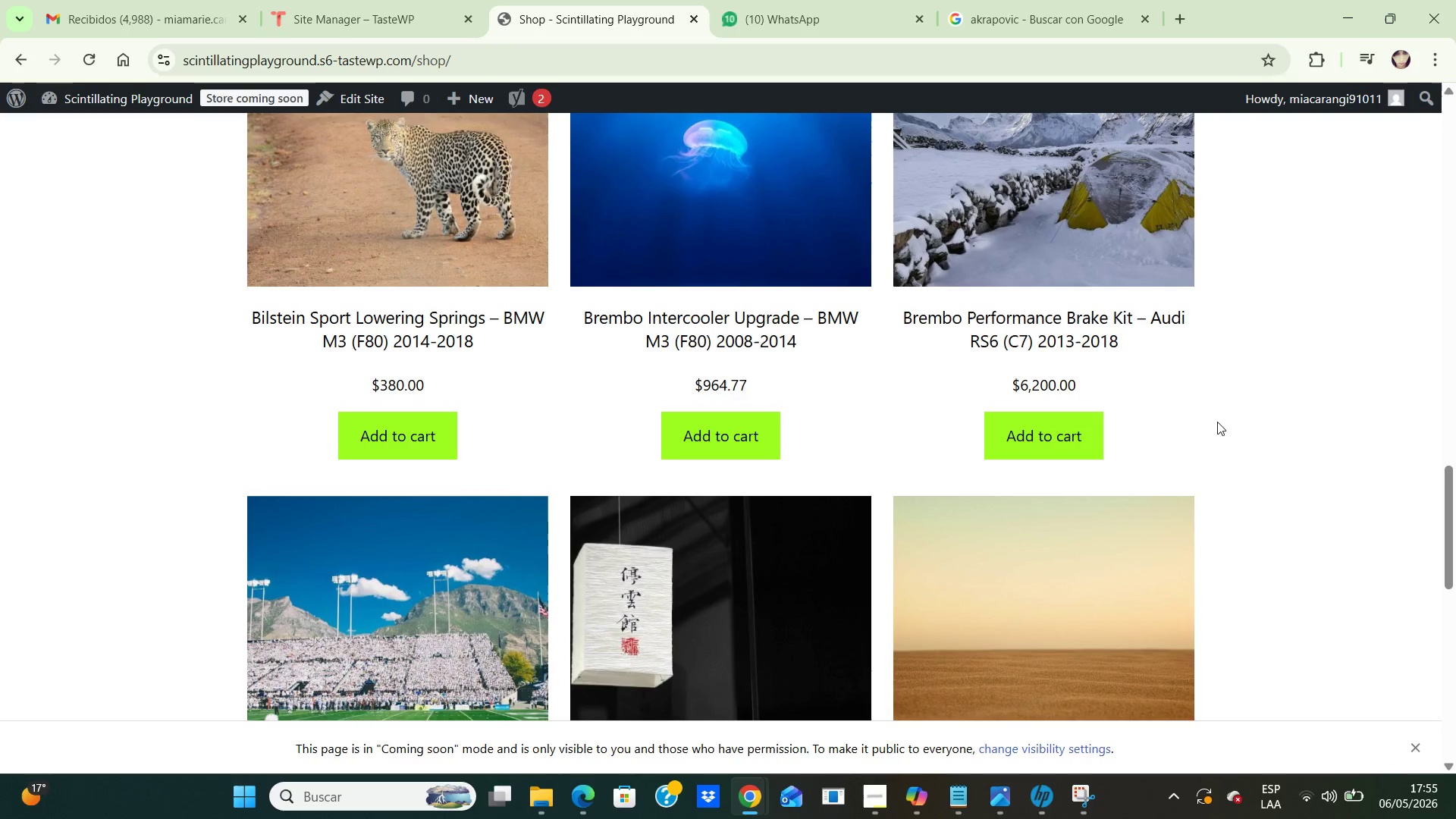 
wait(7.25)
 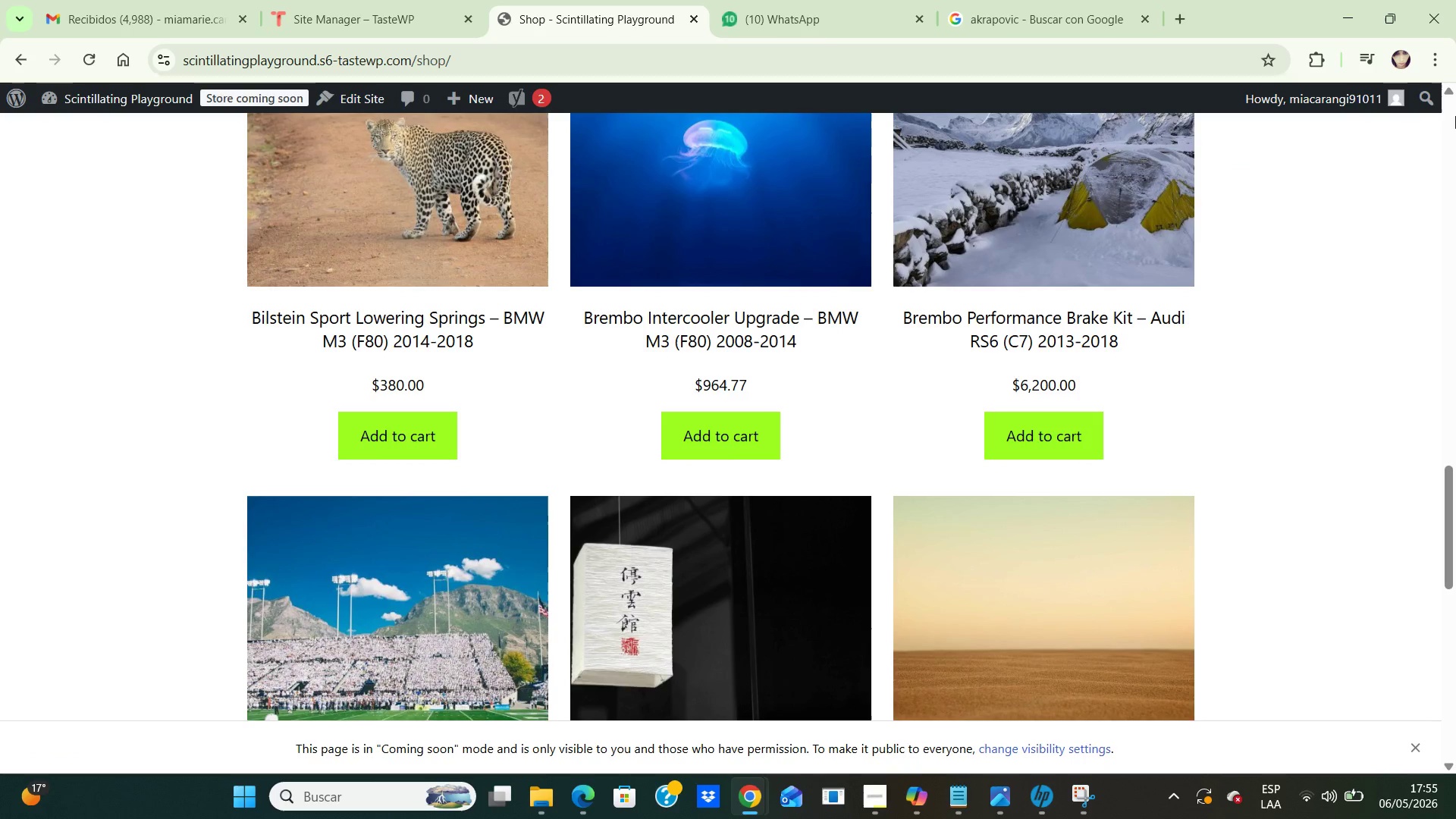 
double_click([371, 614])
 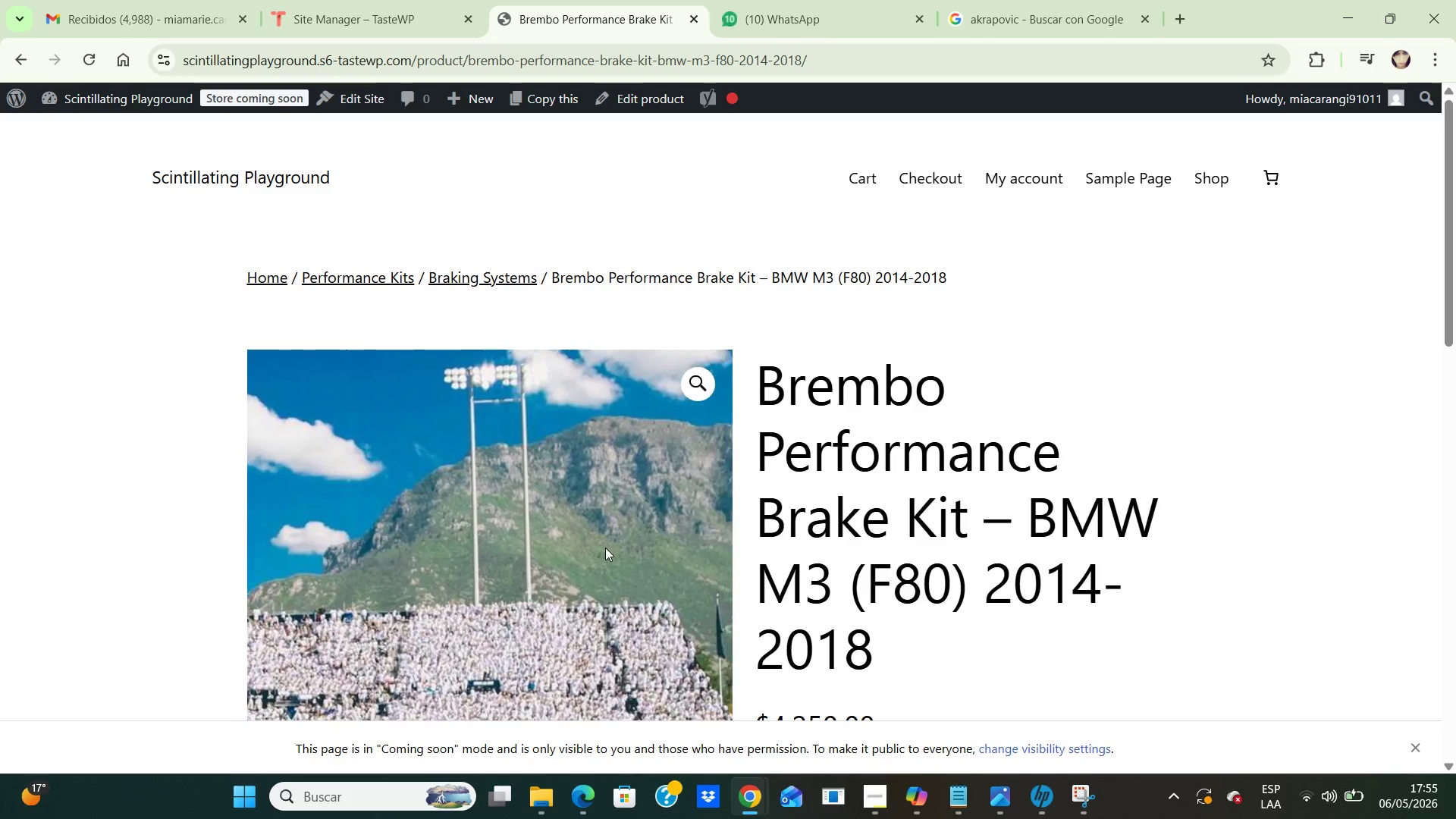 
wait(7.33)
 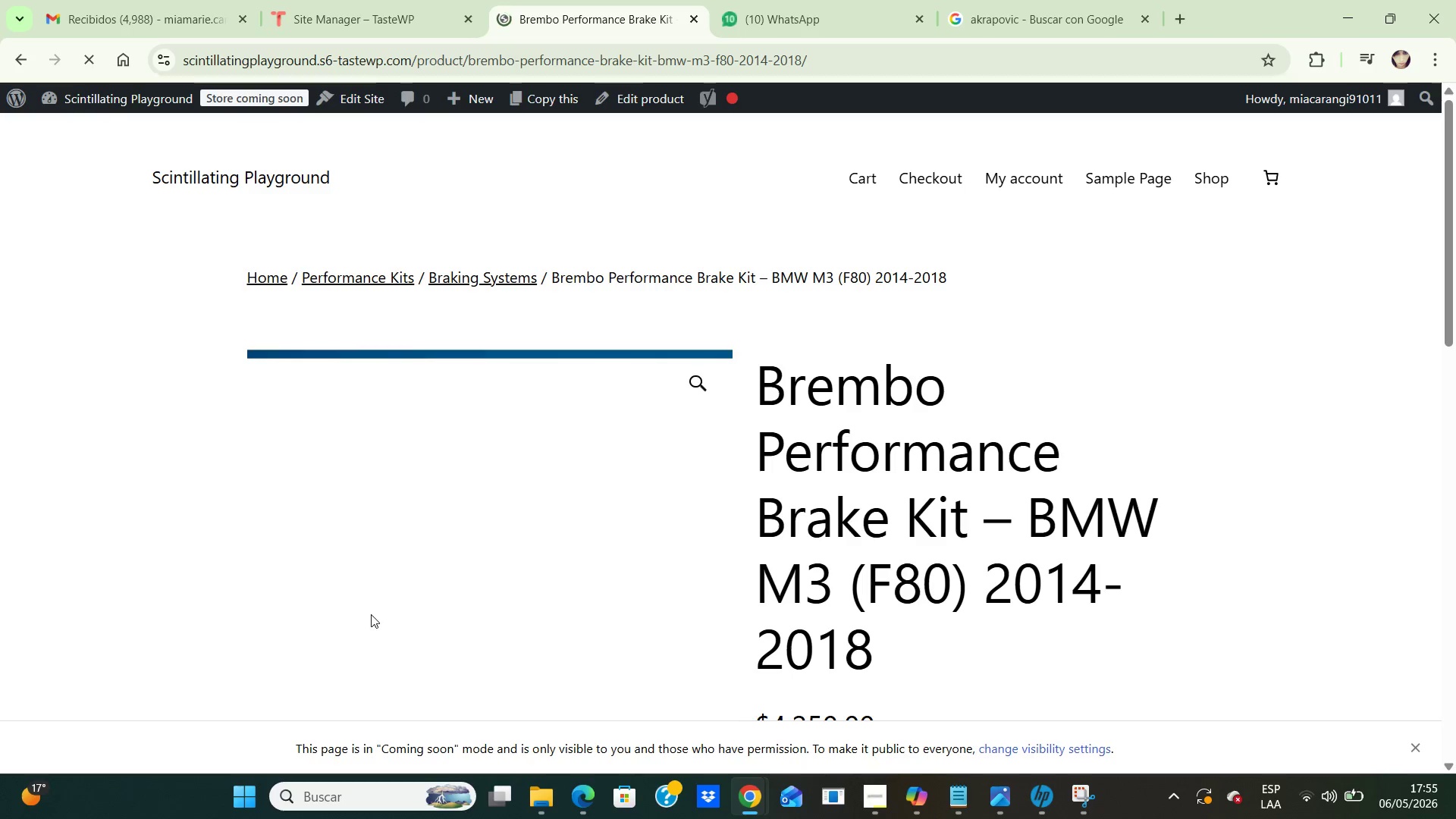 
left_click([1231, 302])
 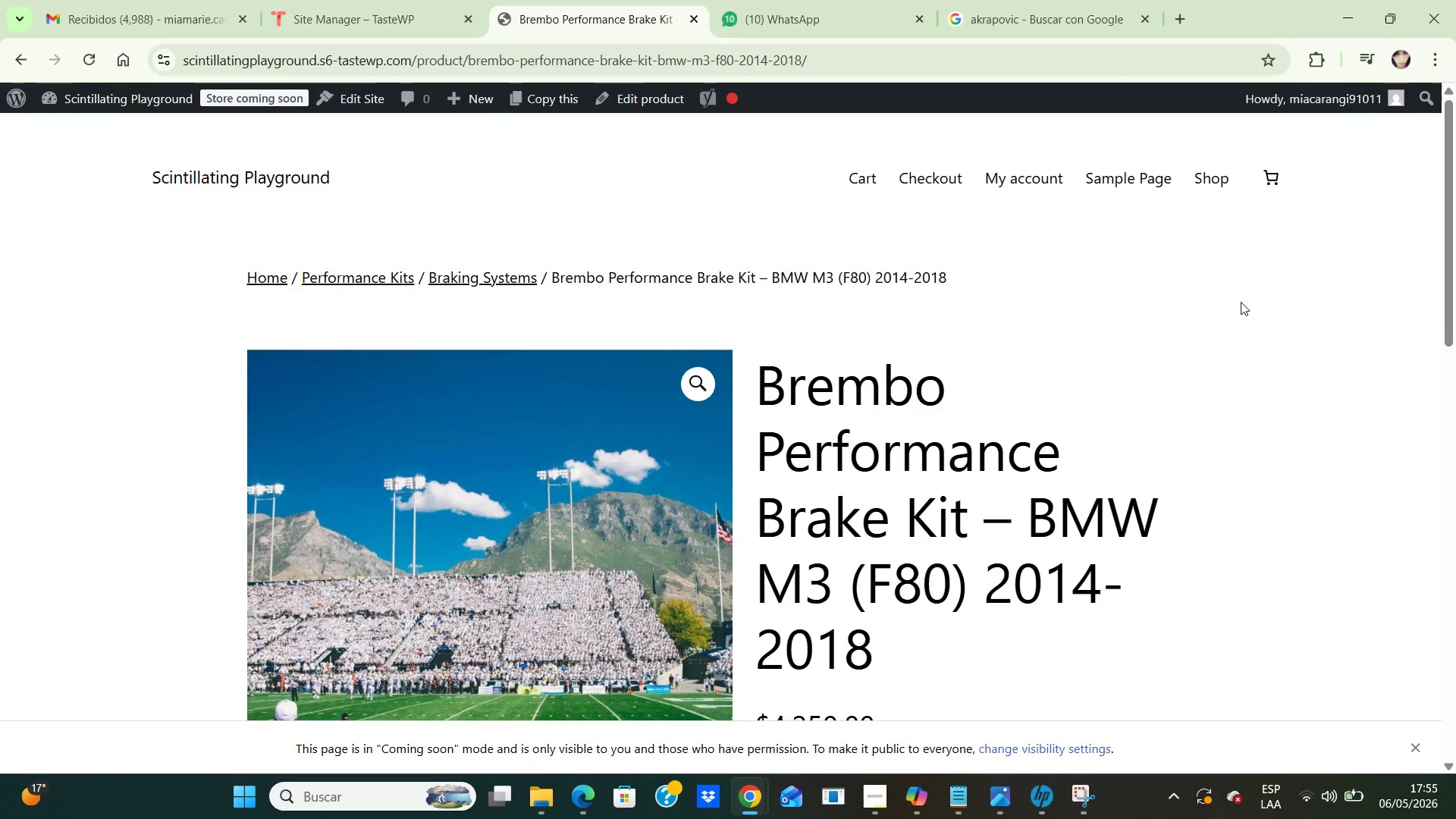 
hold_key(key=ArrowDown, duration=1.19)
 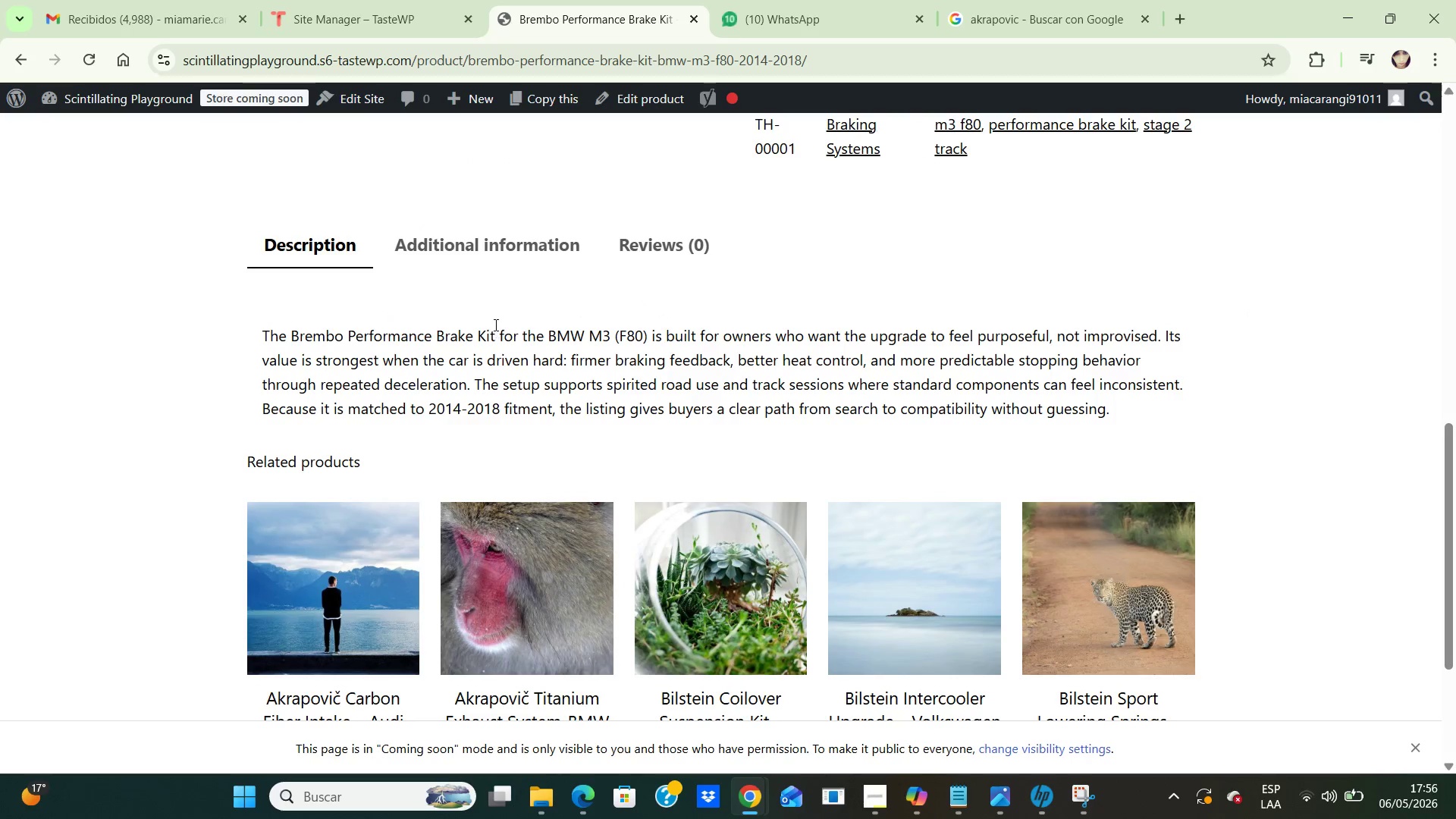 
left_click([485, 247])
 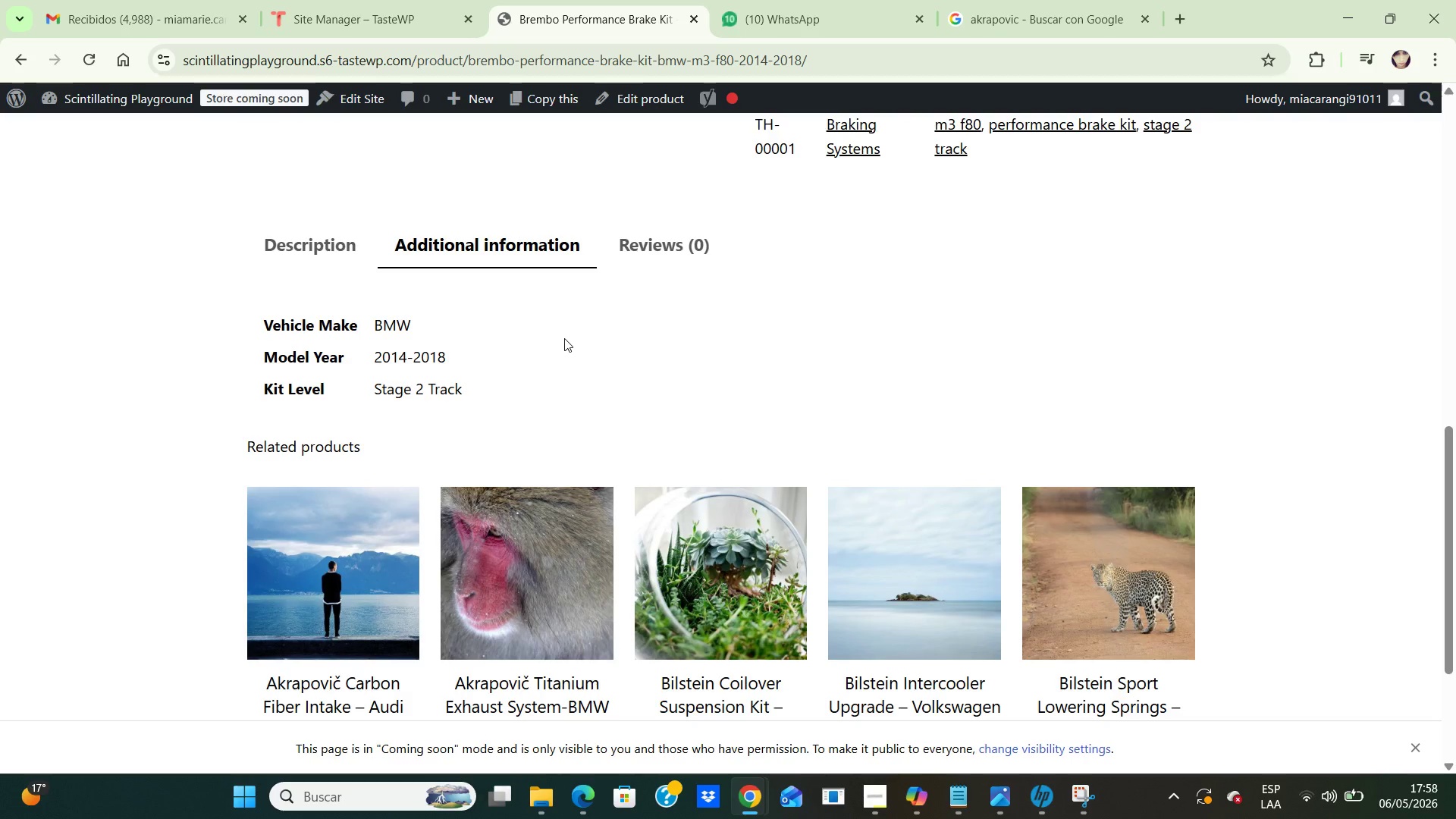 
wait(142.14)
 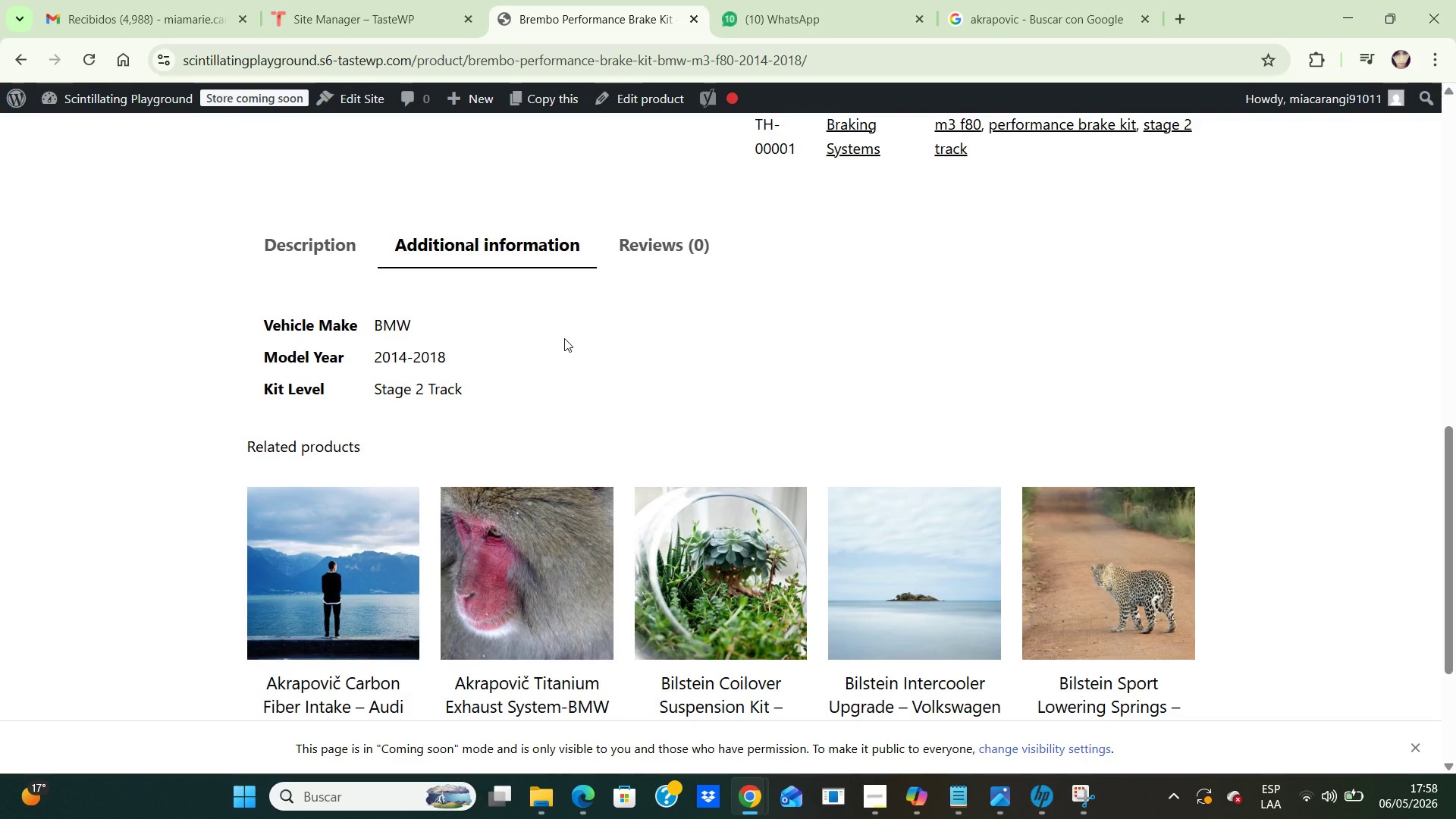 
hold_key(key=ArrowDown, duration=1.11)
 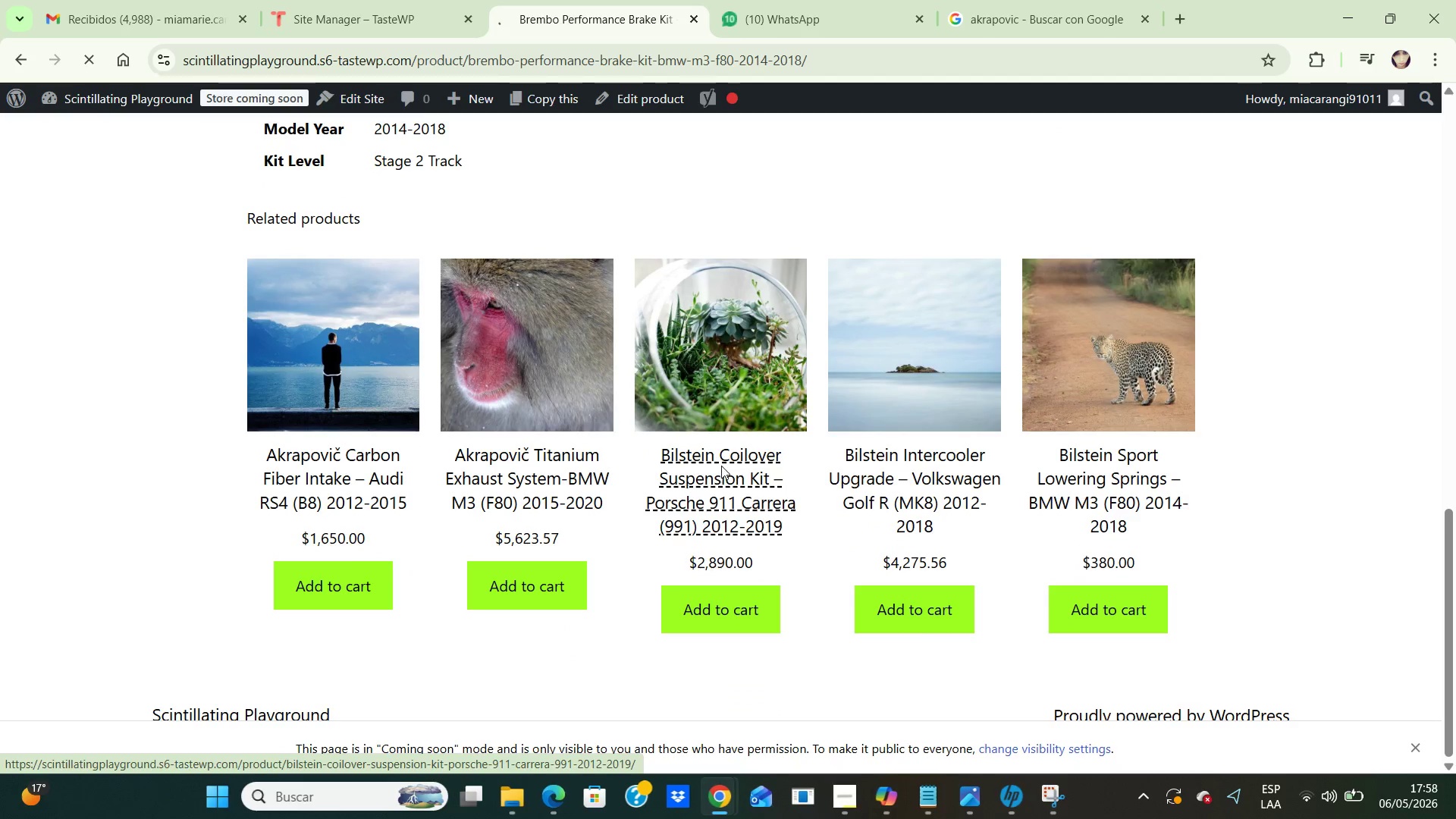 
wait(8.12)
 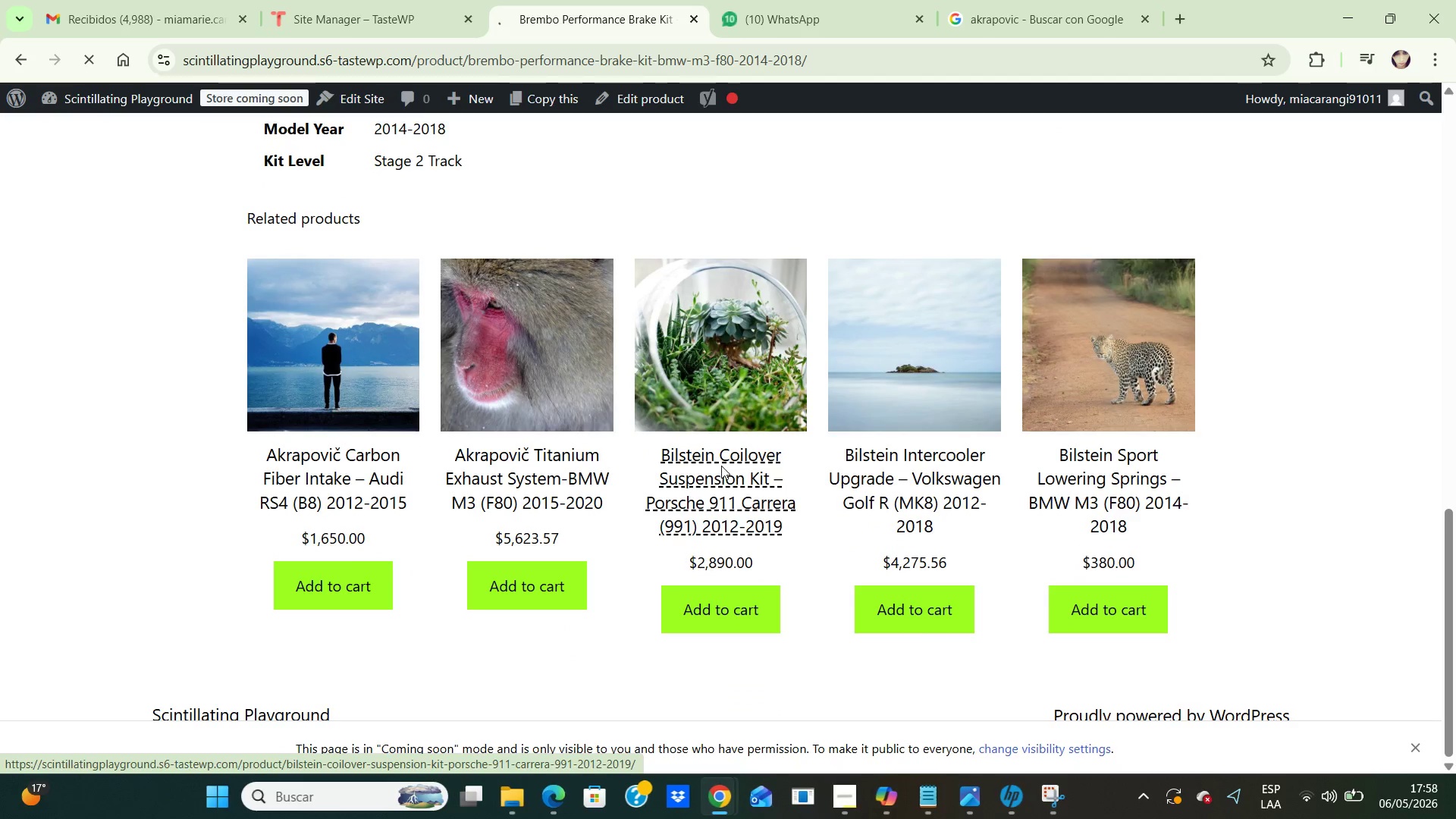 
hold_key(key=ArrowDown, duration=0.95)
 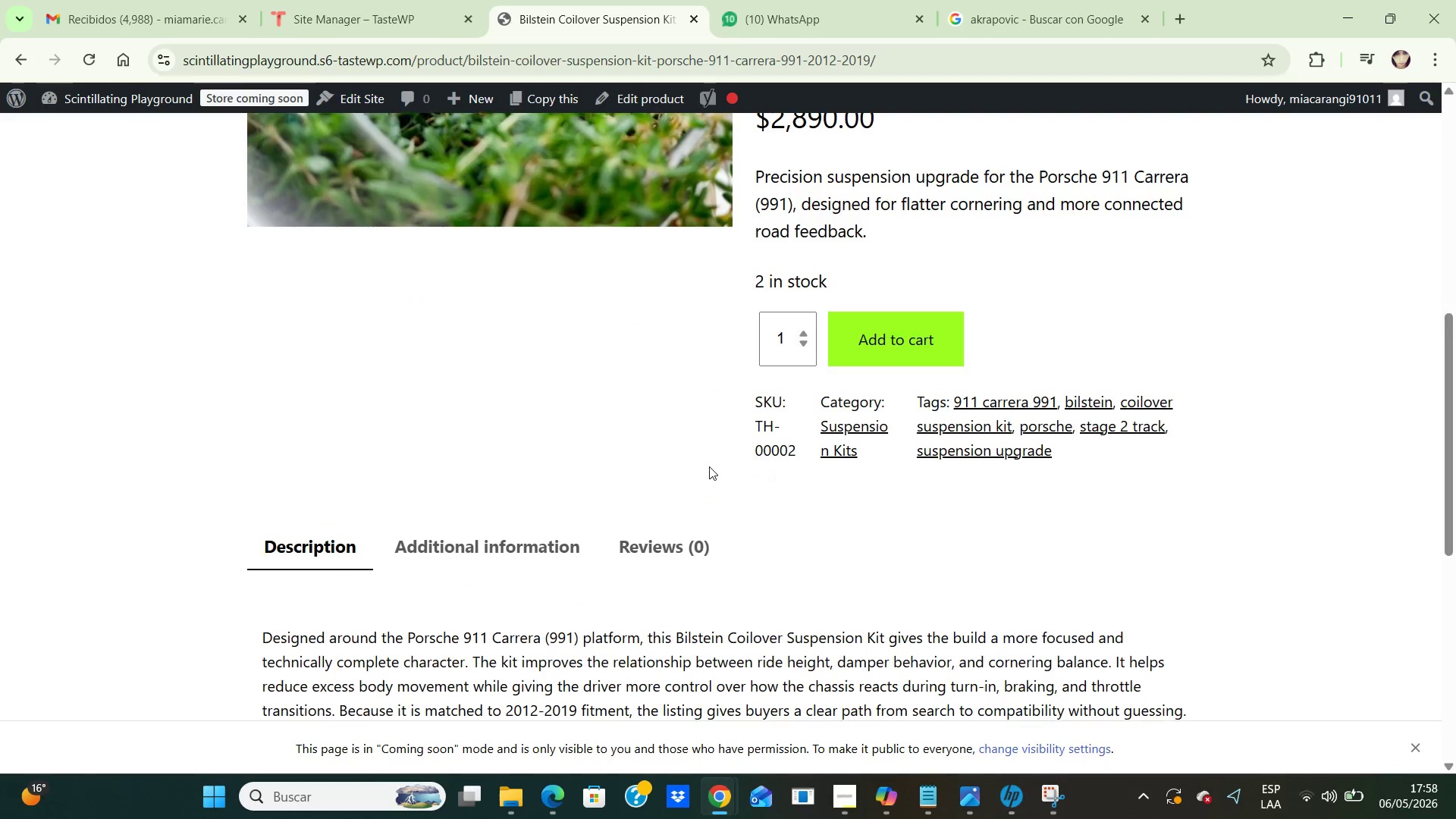 
hold_key(key=ArrowDown, duration=0.78)
 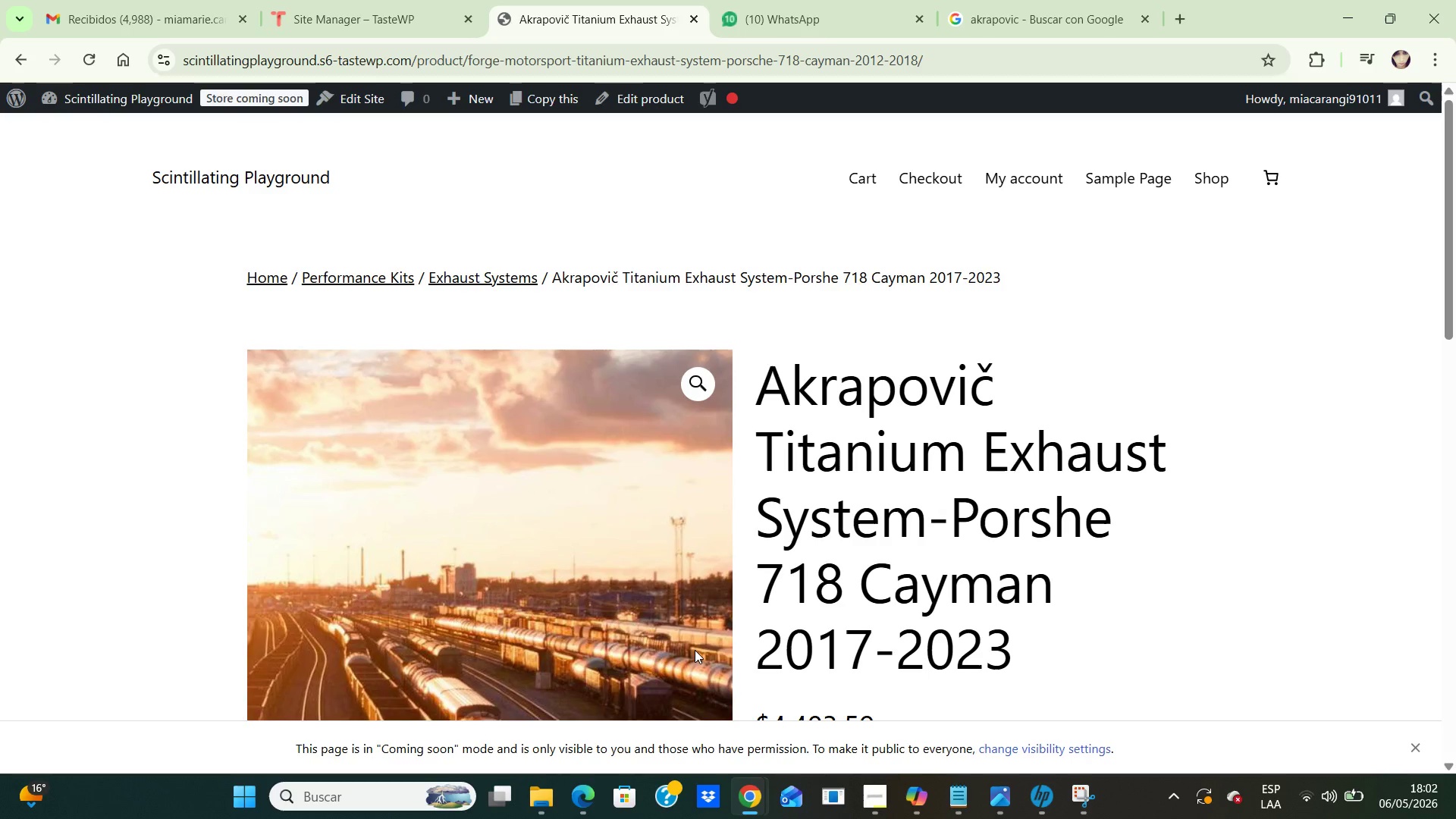 
wait(255.23)
 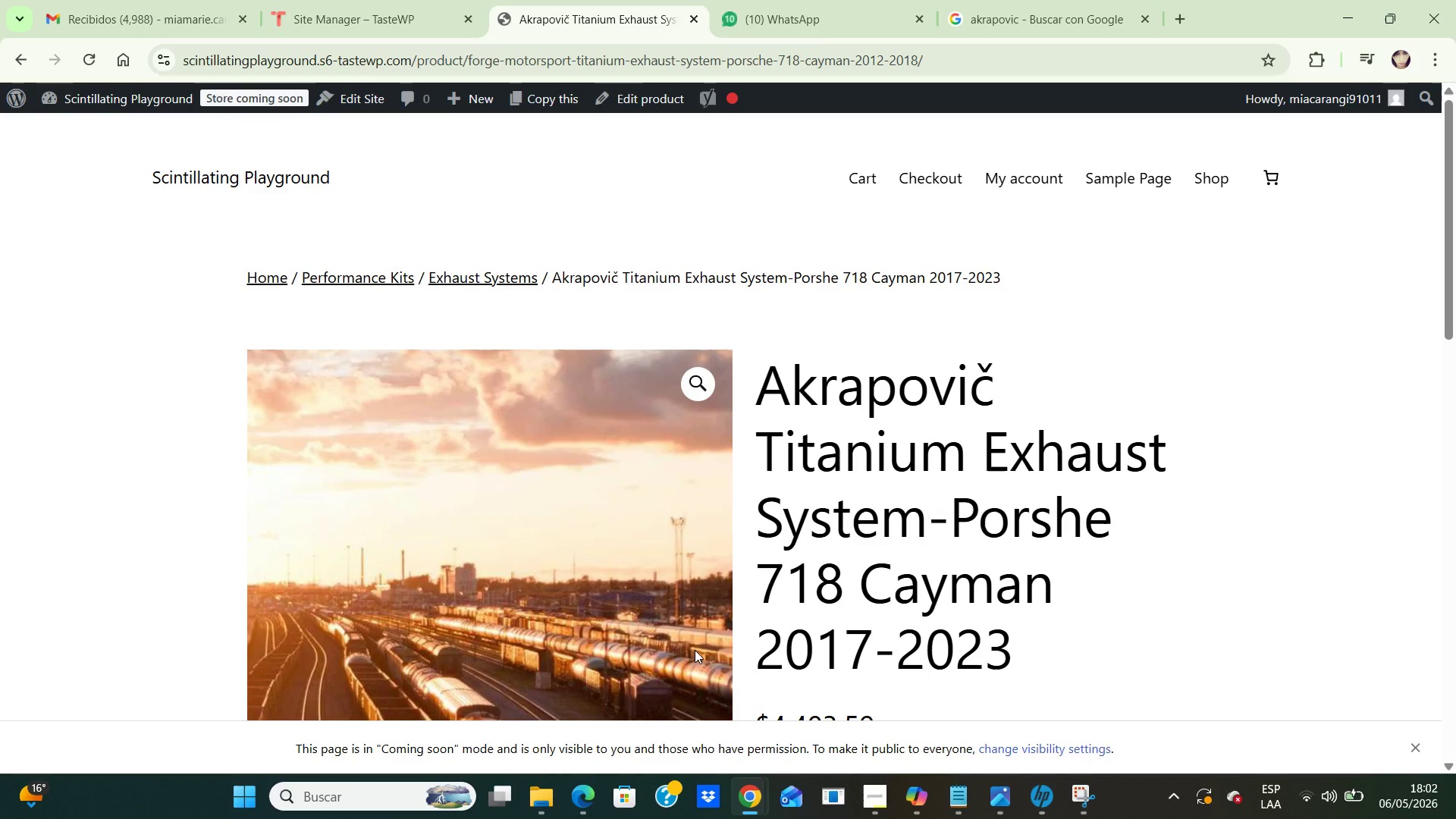 
left_click([8, 101])
 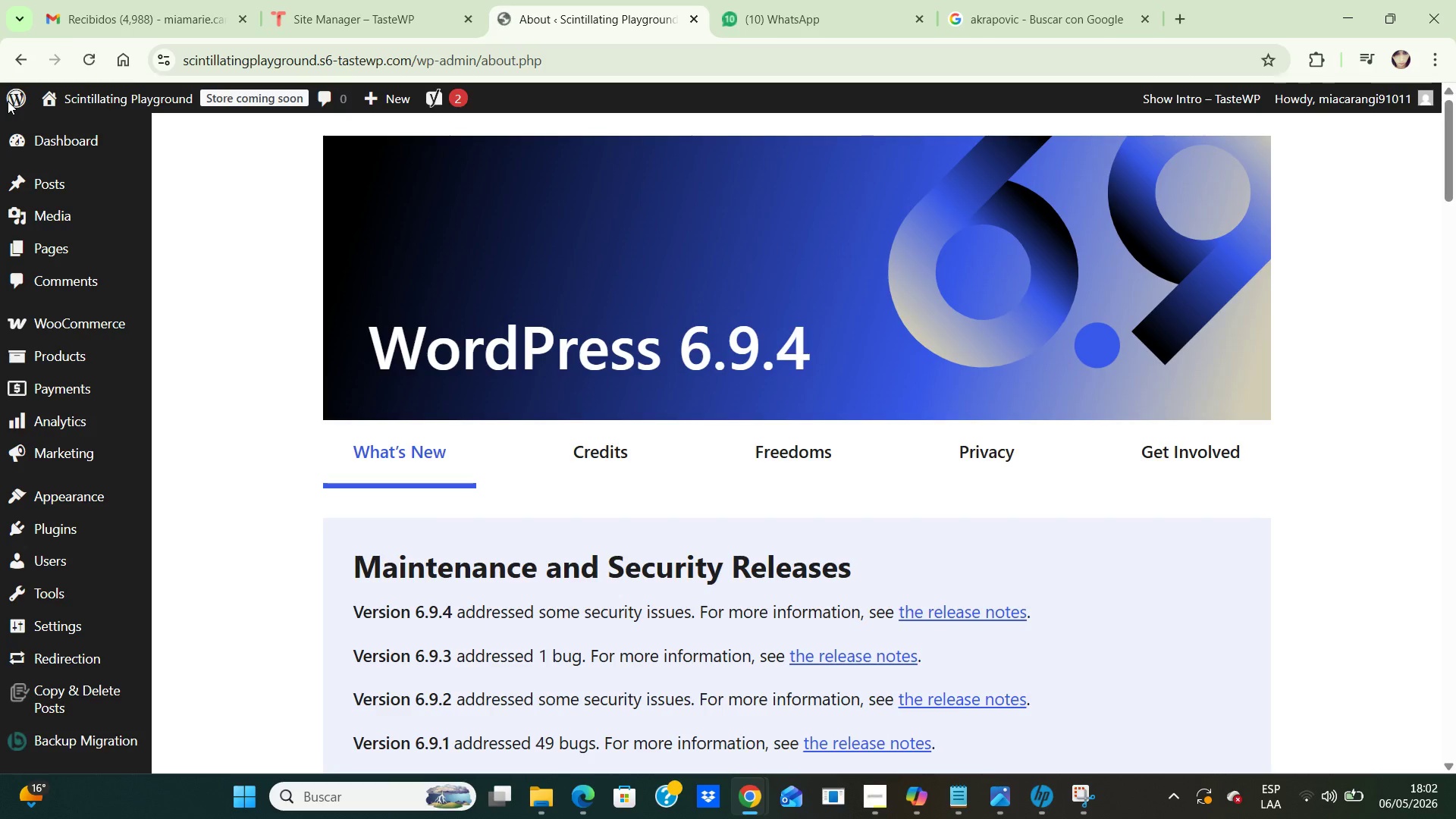 
mouse_move([121, 360])
 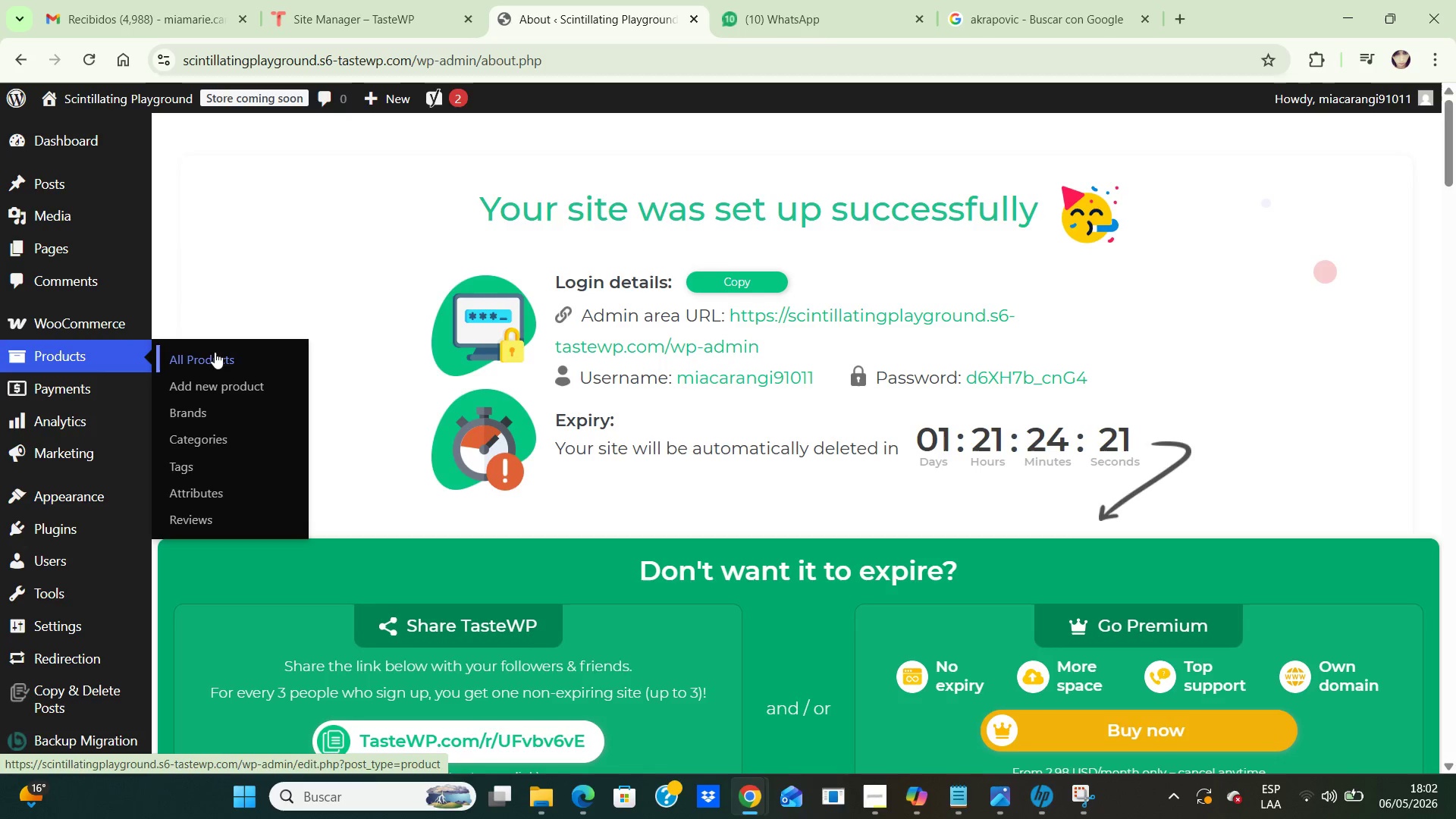 
left_click([212, 352])
 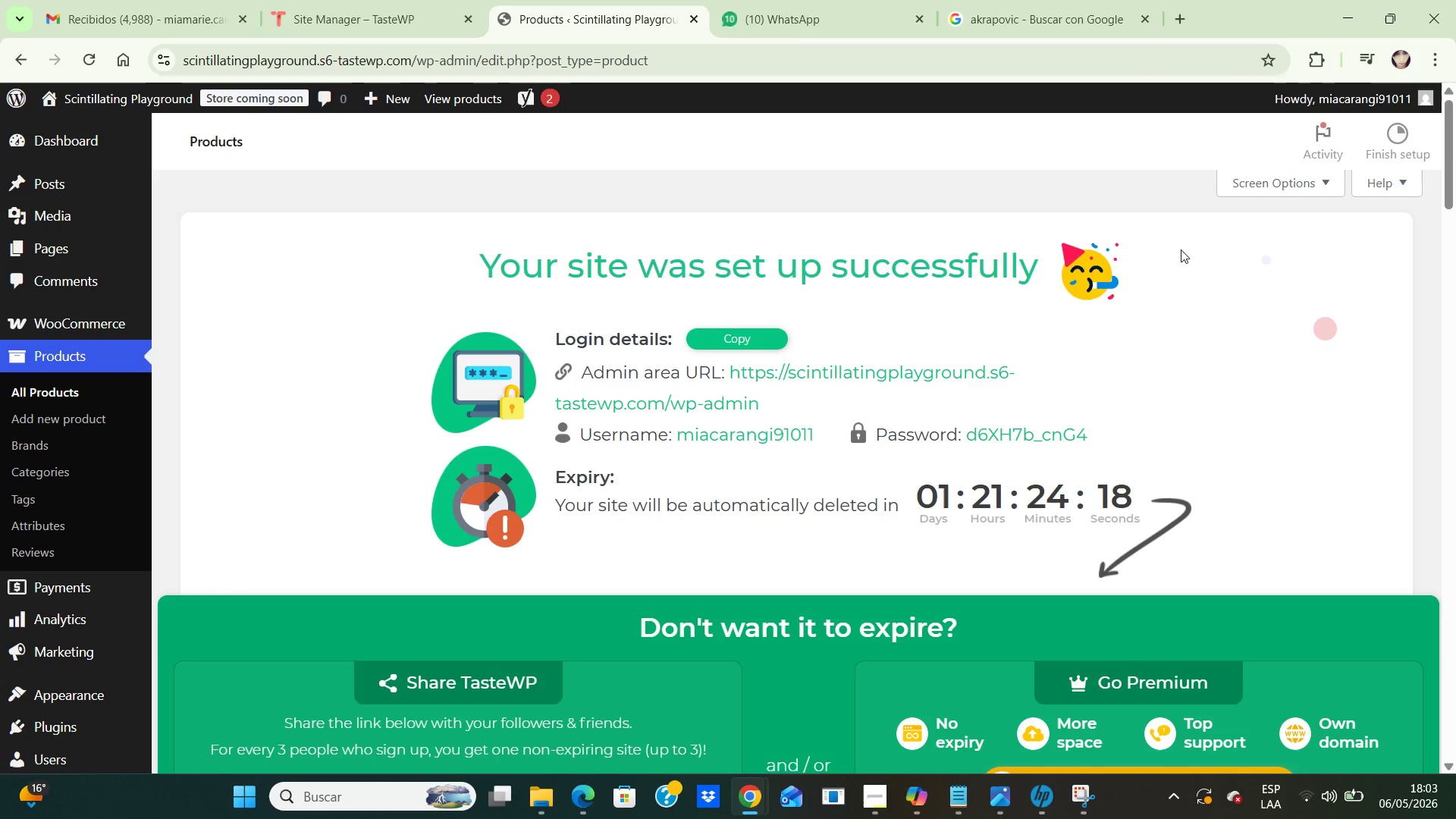 
left_click_drag(start_coordinate=[1448, 143], to_coordinate=[1439, 576])
 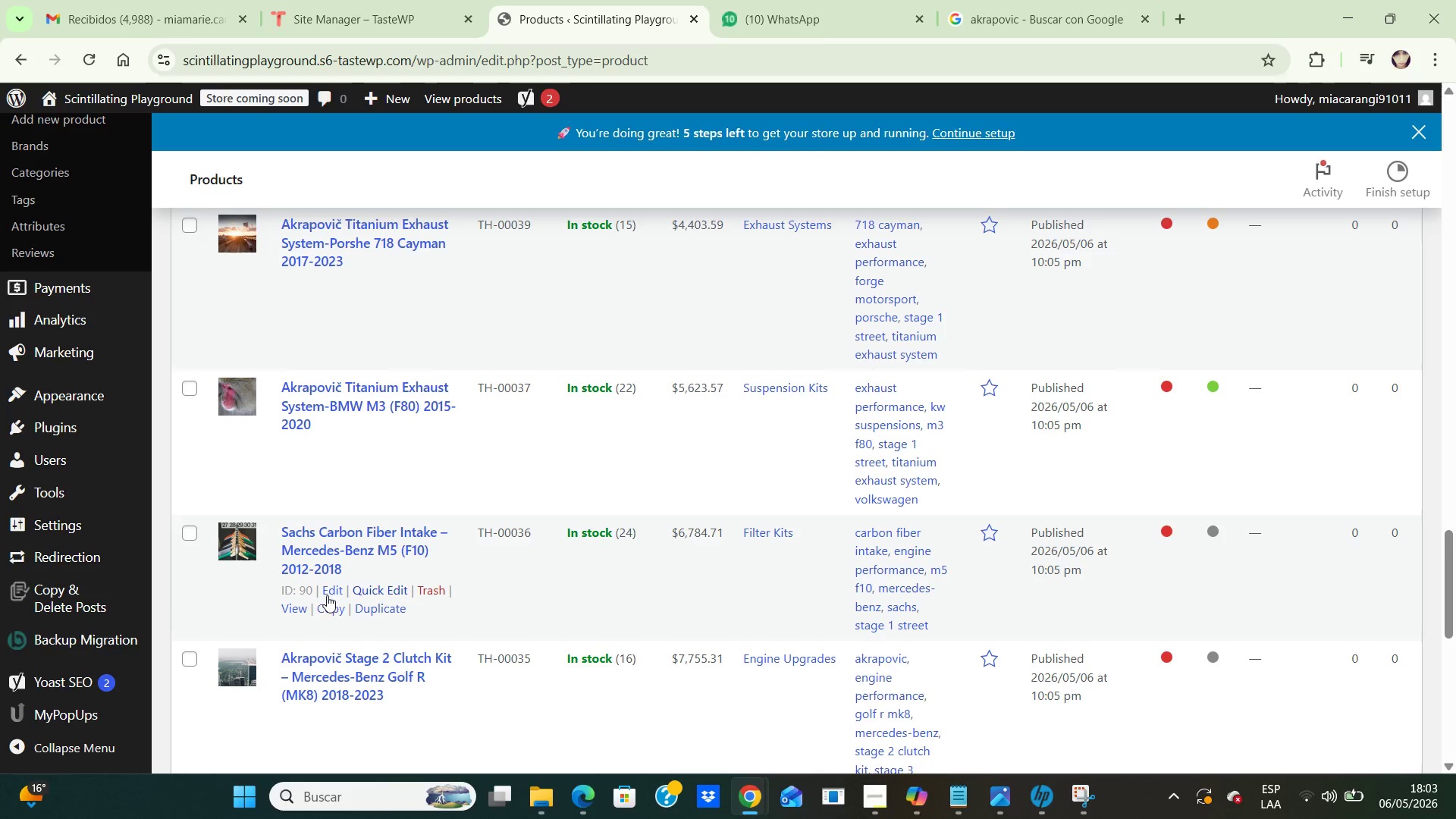 
left_click([338, 588])
 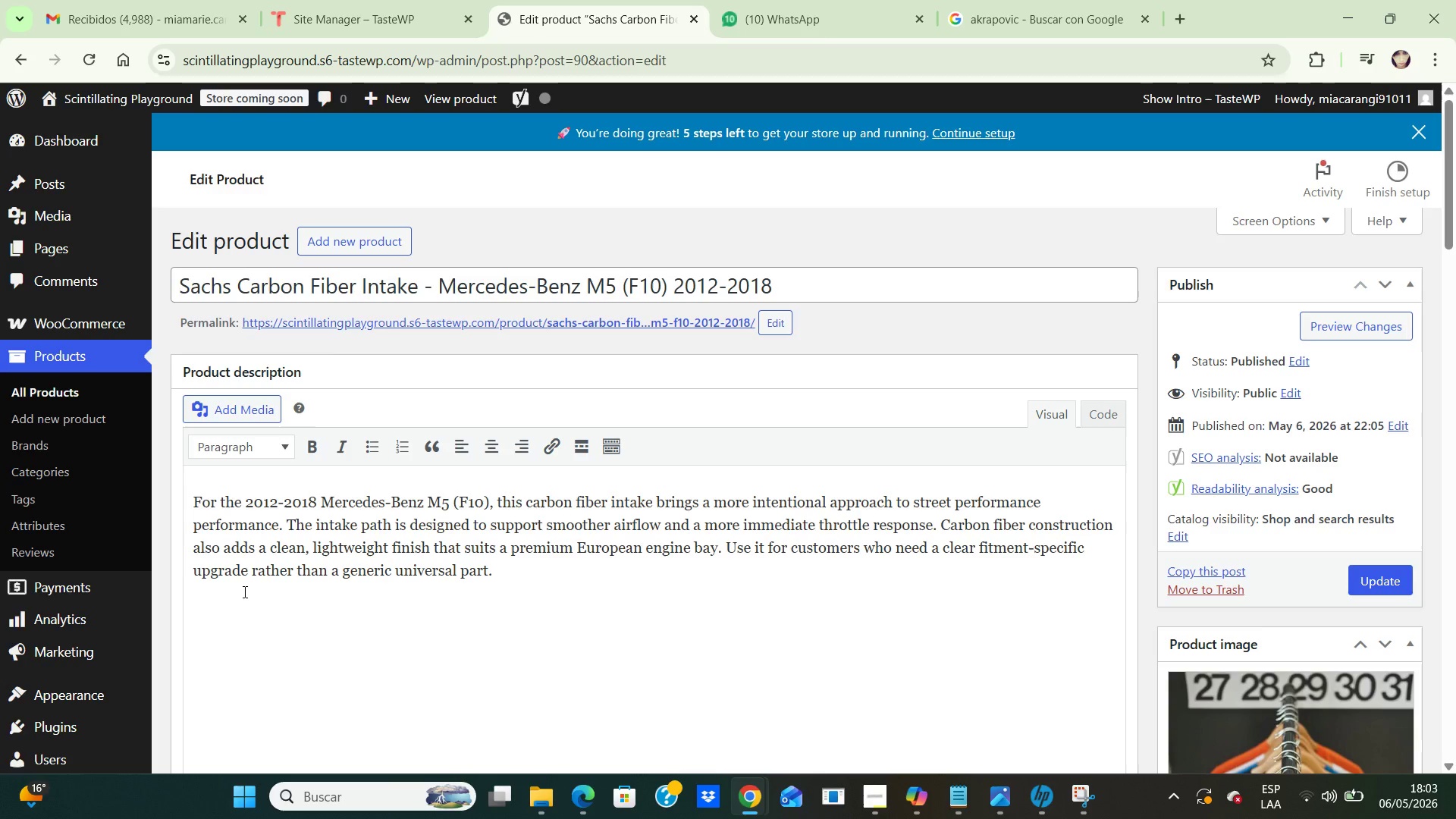 
wait(33.83)
 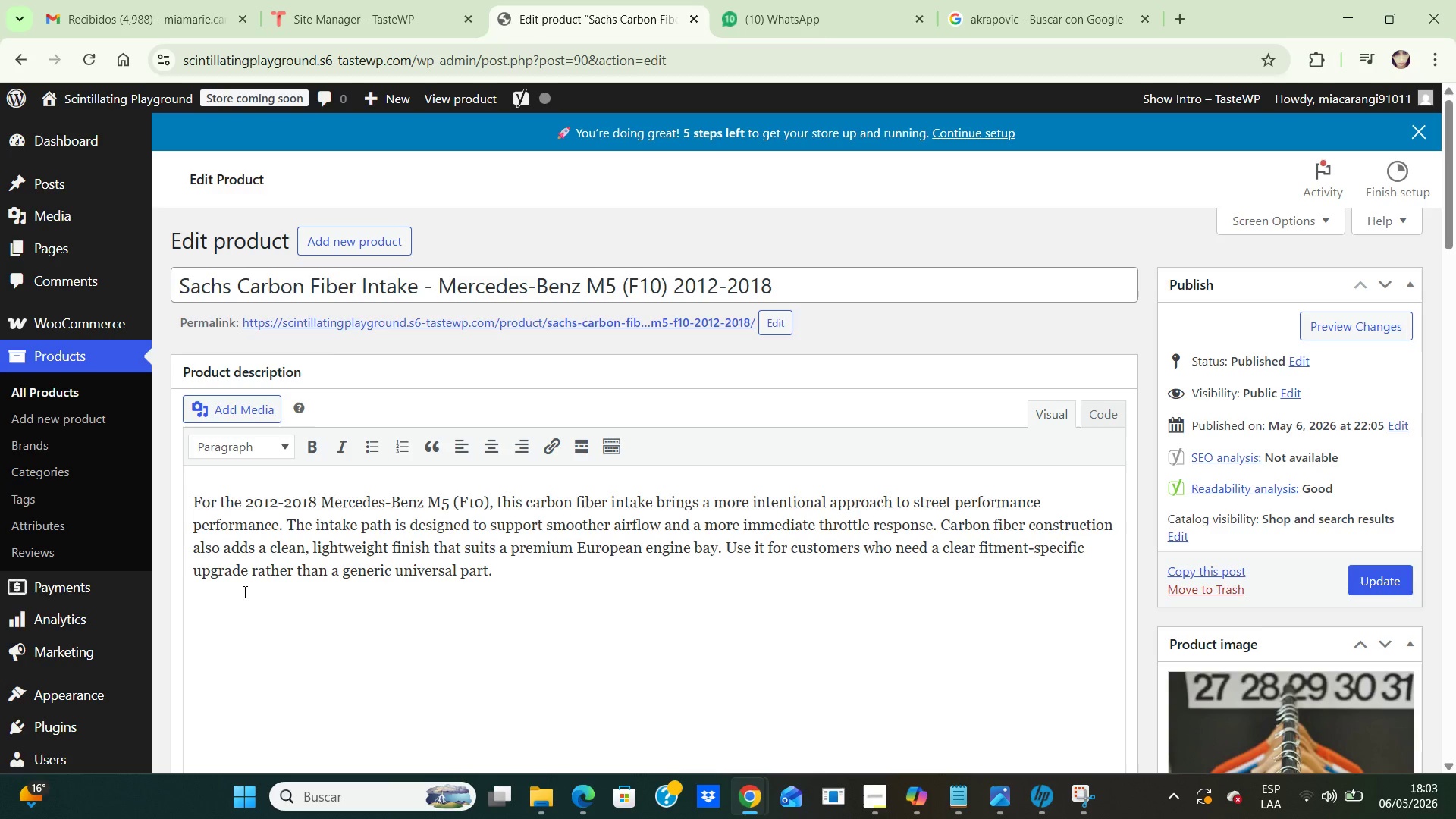 
left_click([793, 293])
 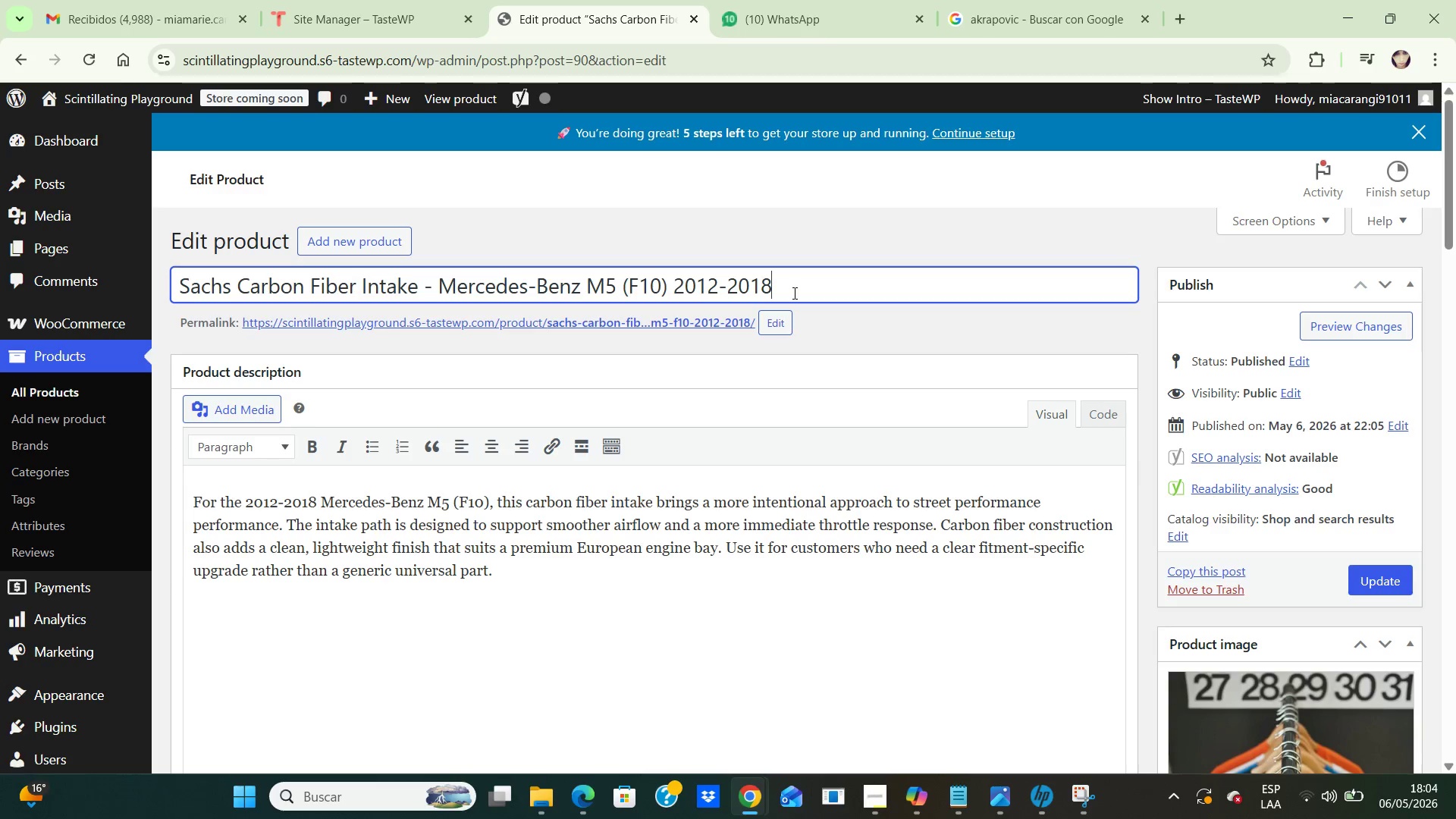 
wait(15.75)
 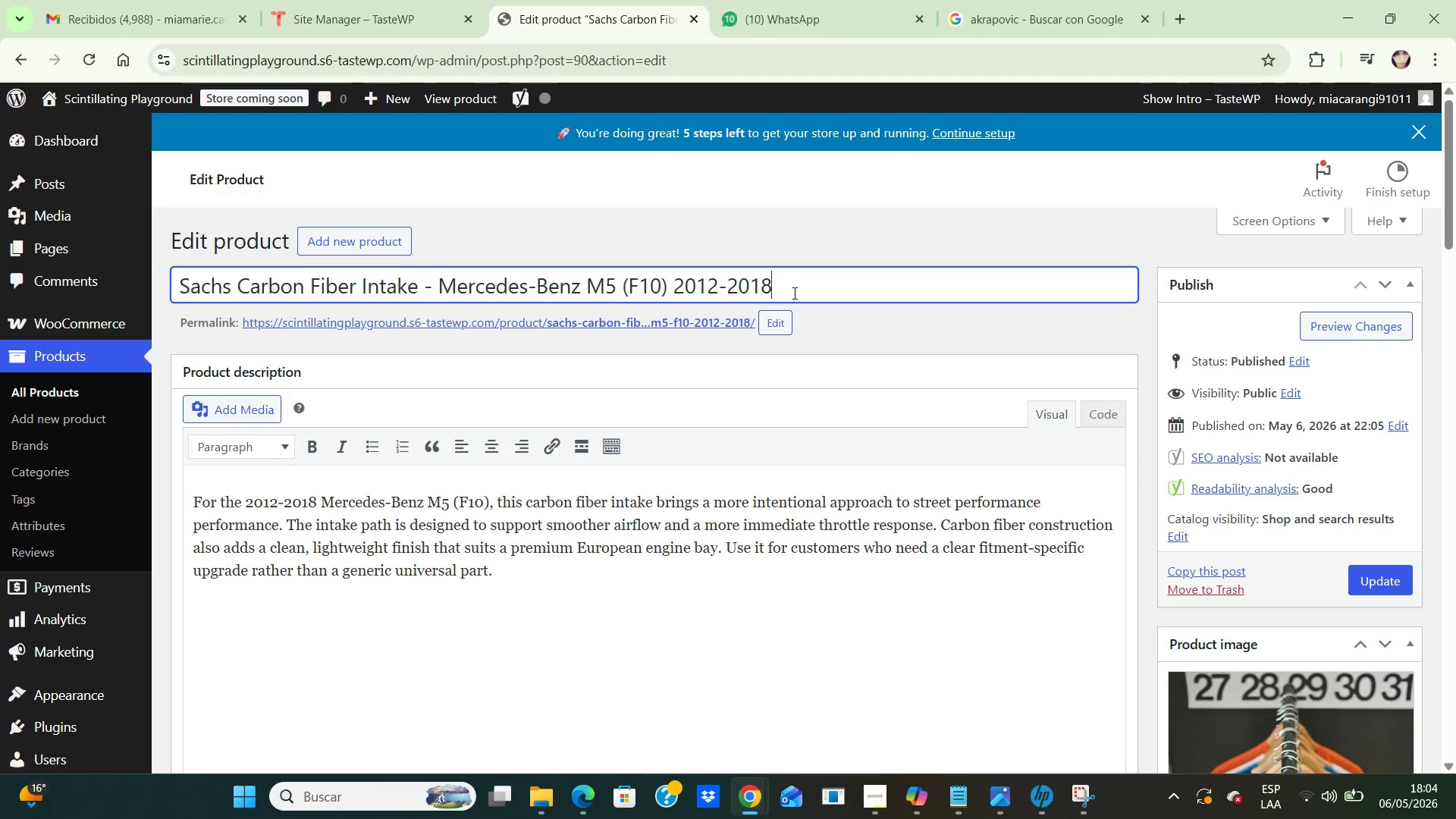 
hold_key(key=Backspace, duration=1.52)
 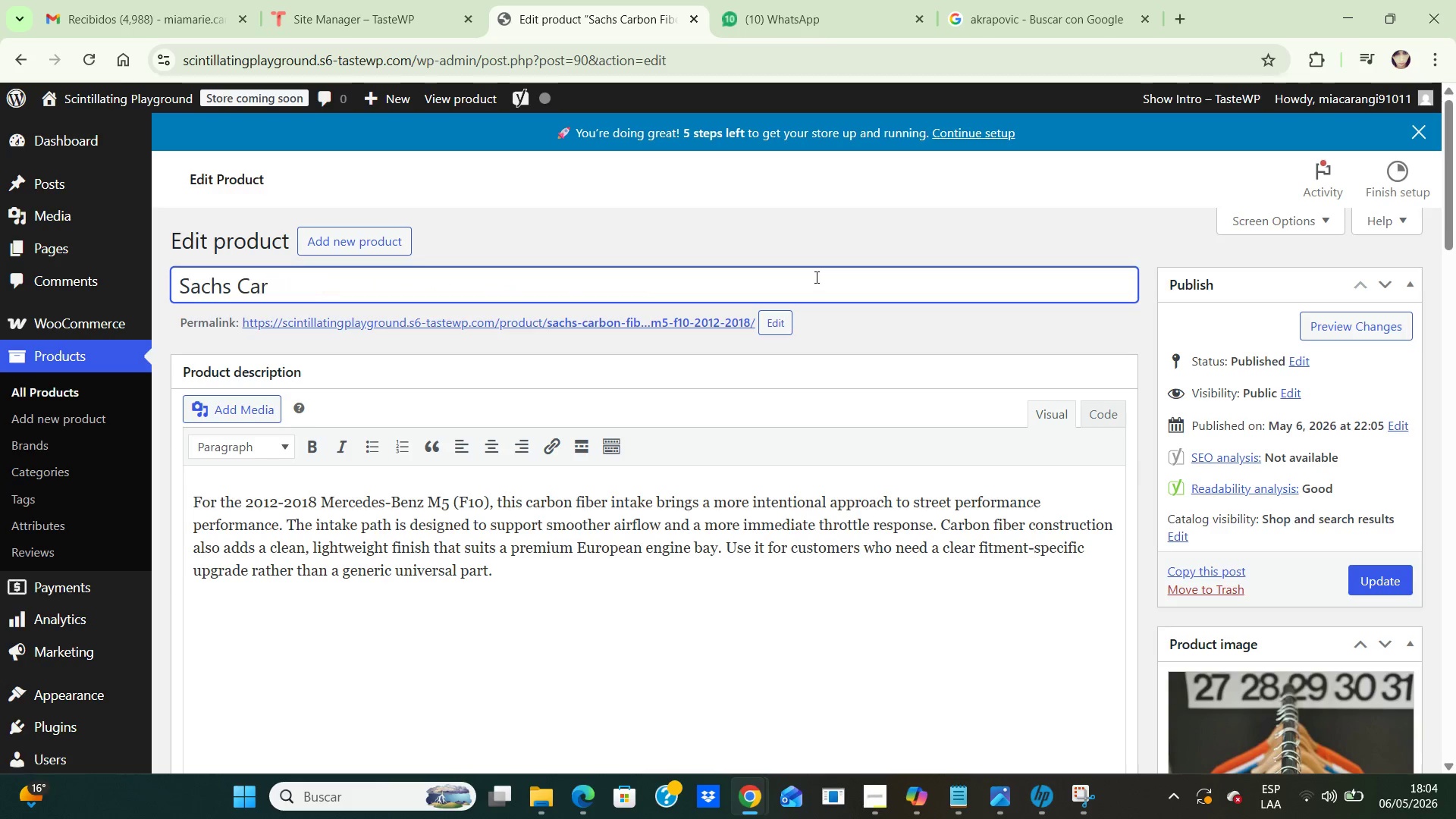 
hold_key(key=Backspace, duration=1.03)
 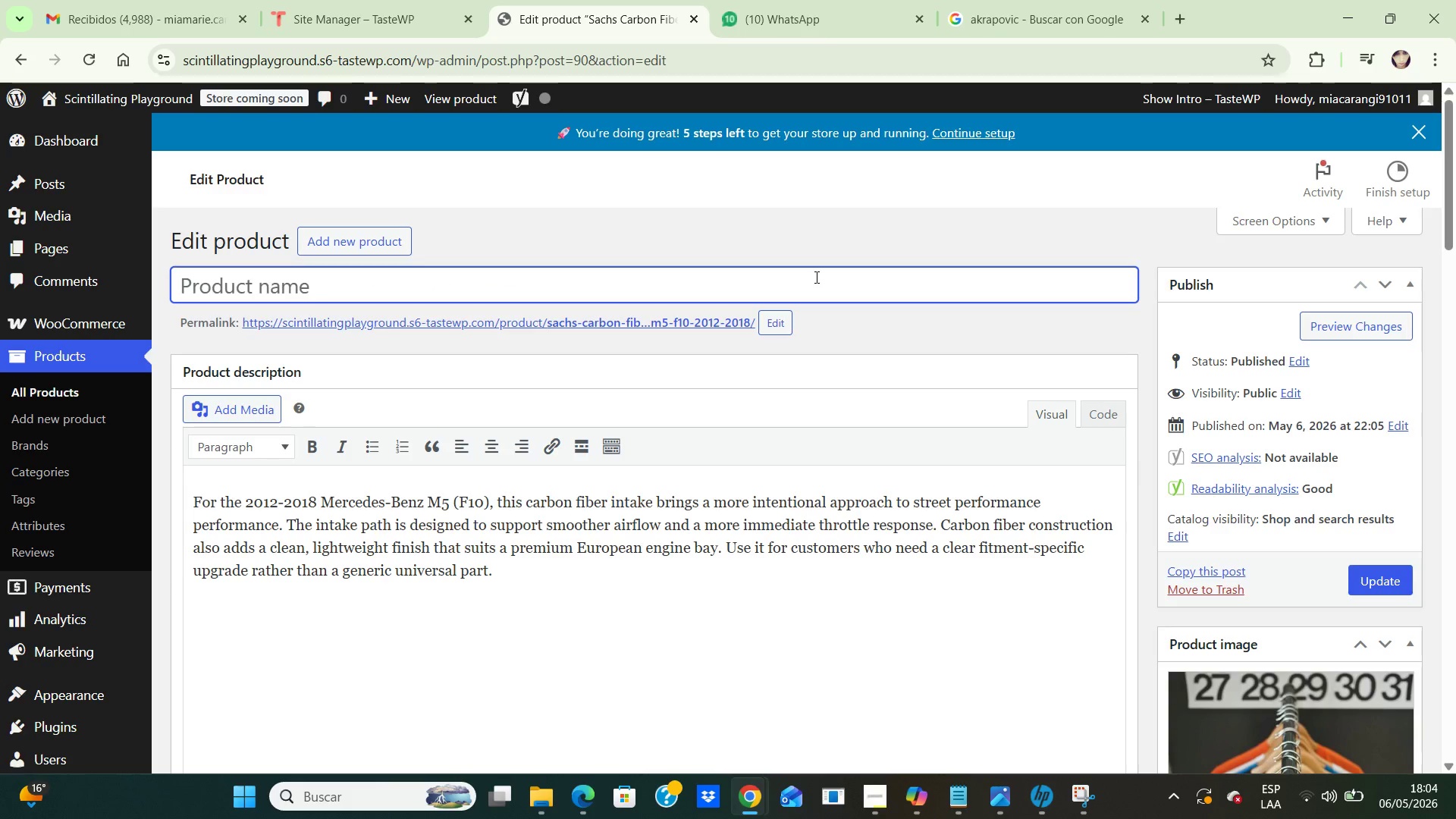 
type(Eventuri V)
key(Backspace)
 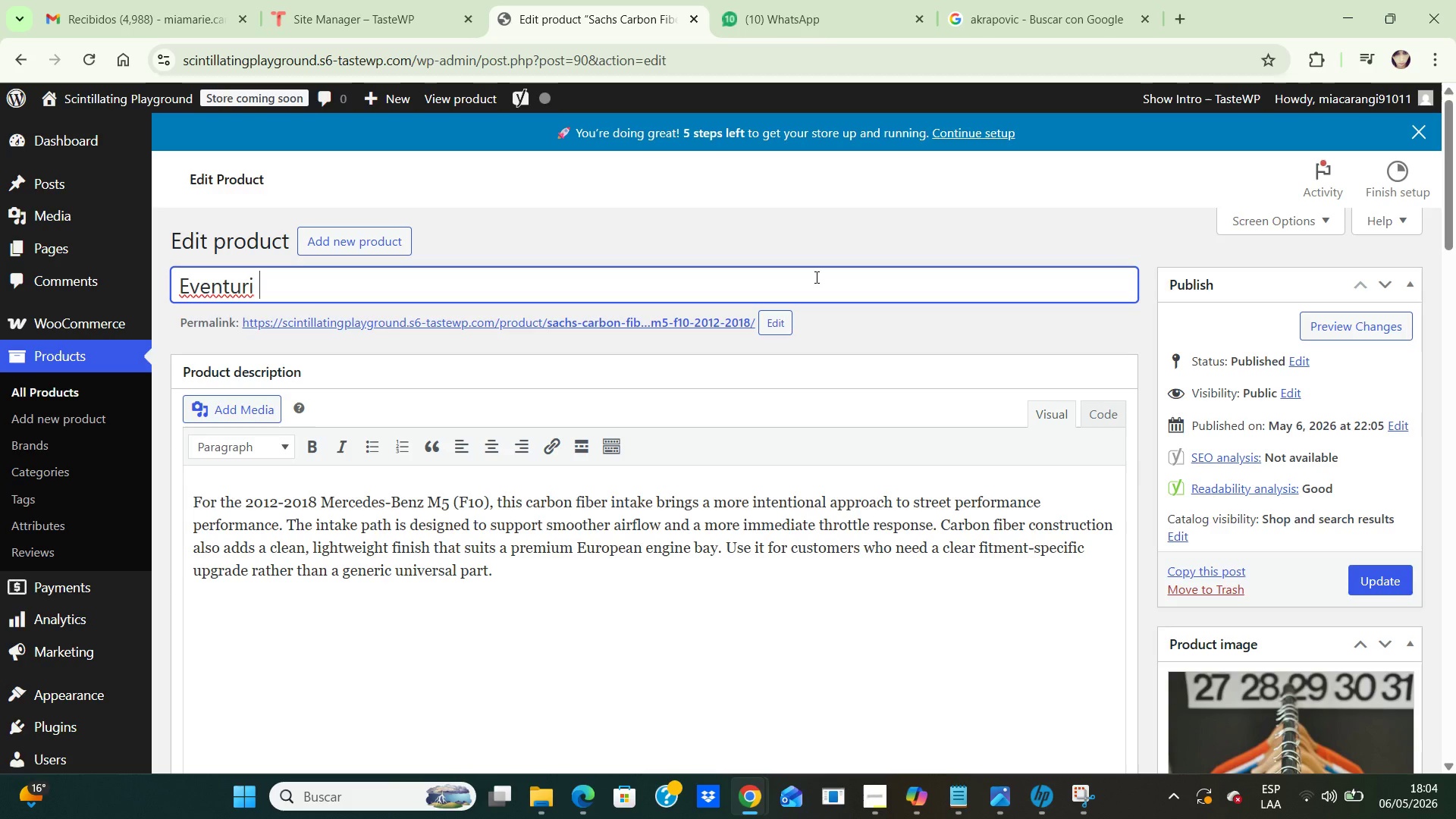 
wait(17.2)
 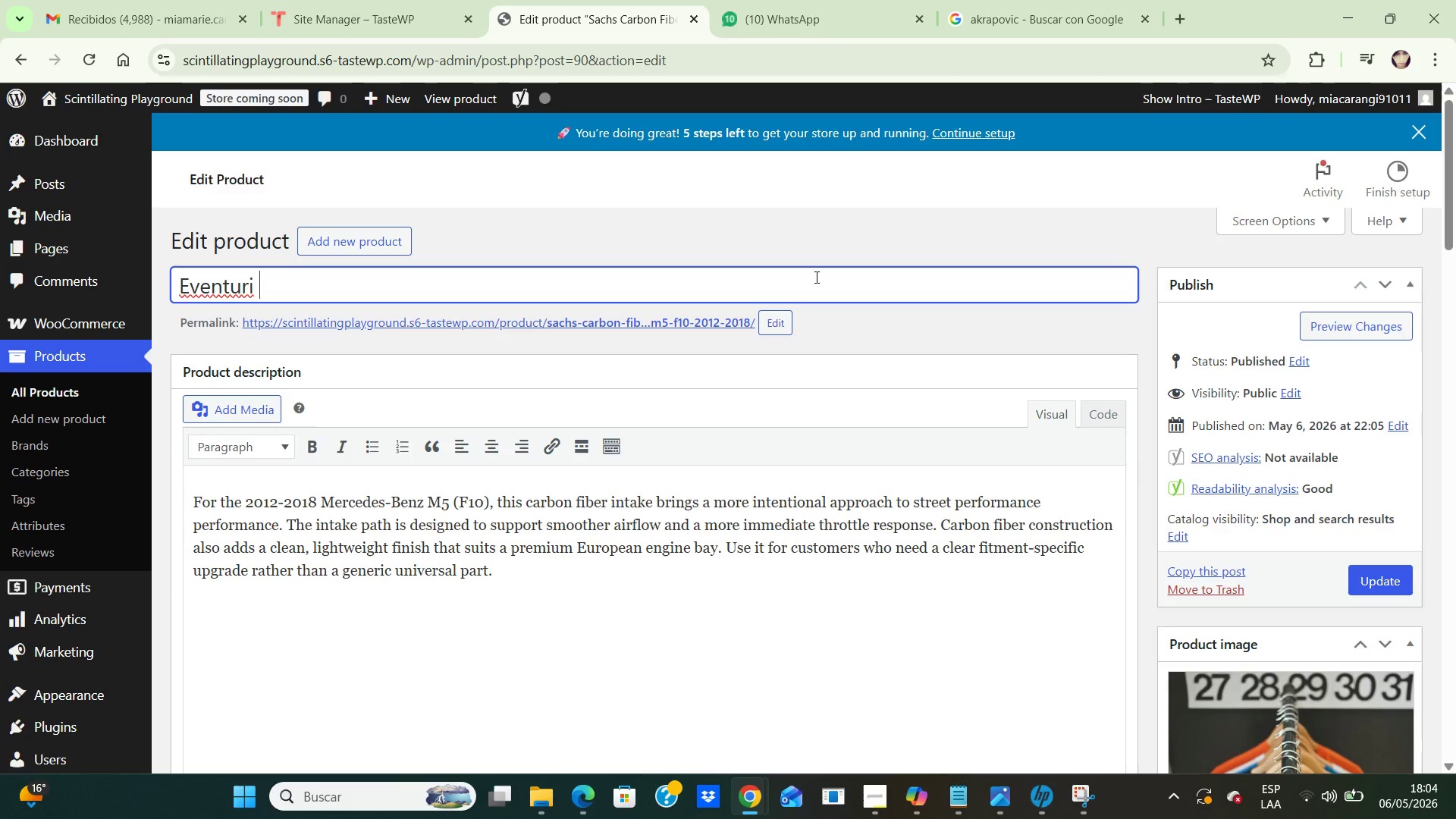 
type(Carbon Fiber Intake-Mercedes-)
 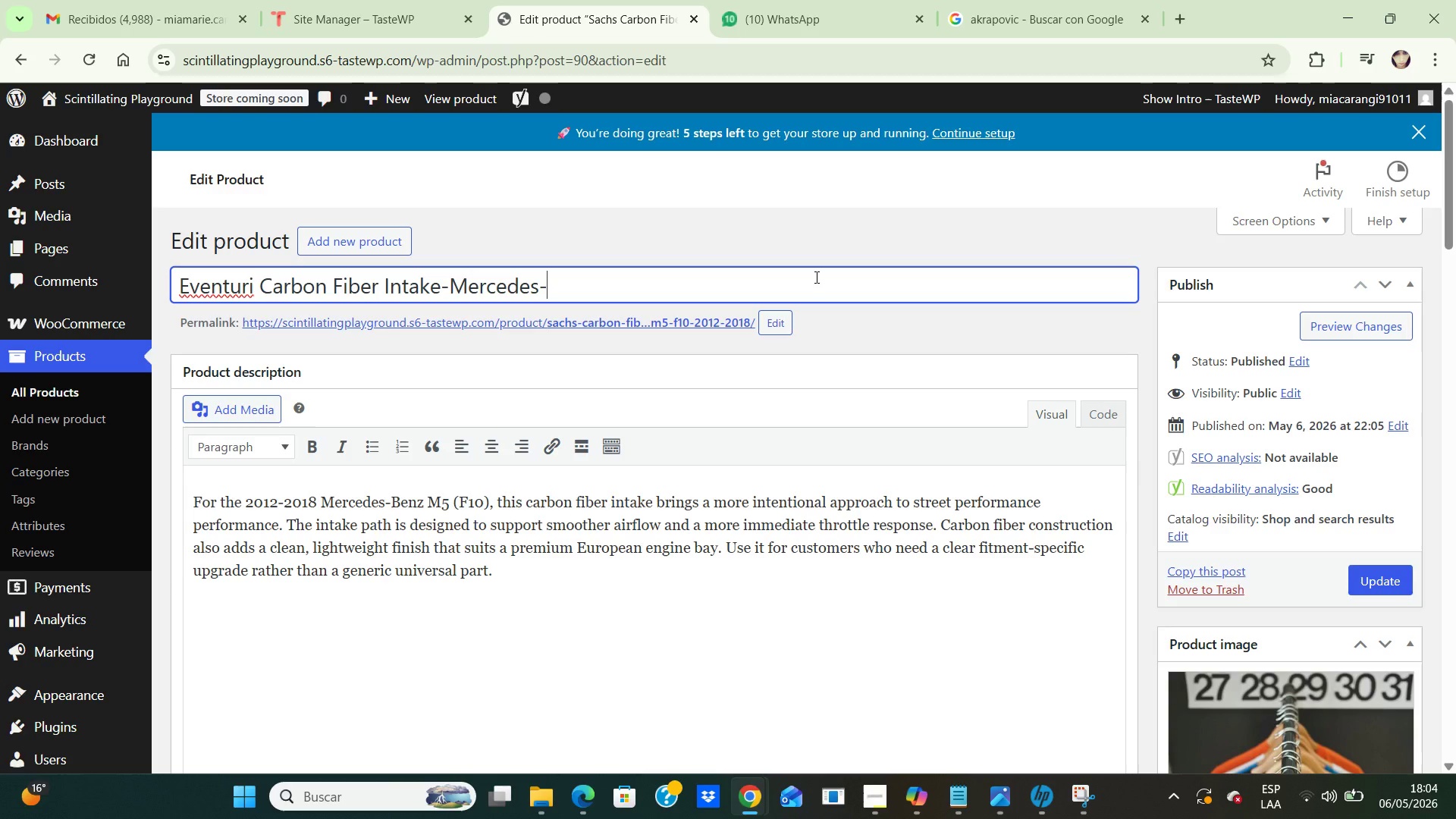 
left_click([815, 277])
 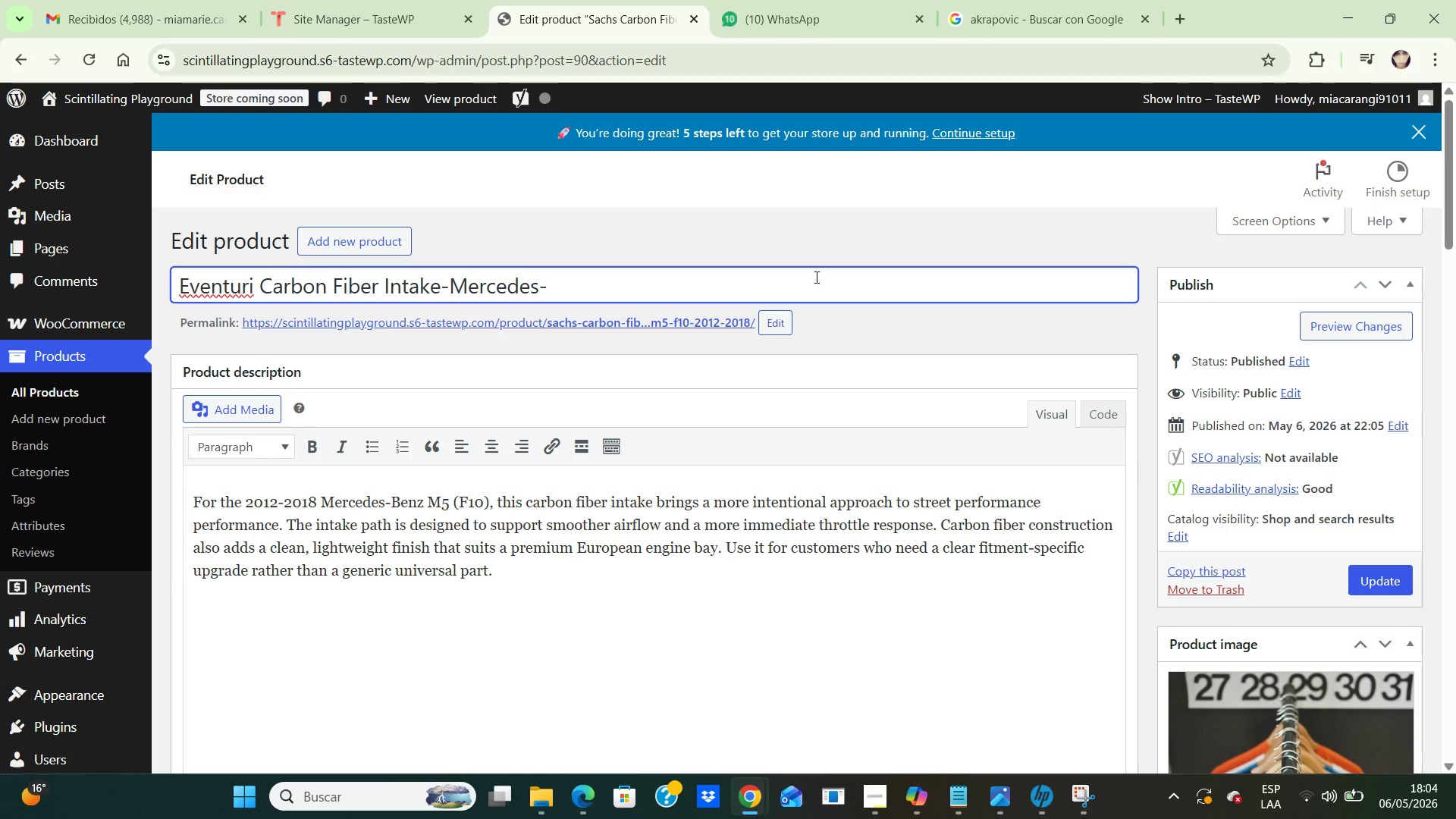 
key(Backspace)
key(Backspace)
key(Backspace)
key(Backspace)
key(Backspace)
key(Backspace)
key(Backspace)
key(Backspace)
key(Backspace)
type(bmw )
 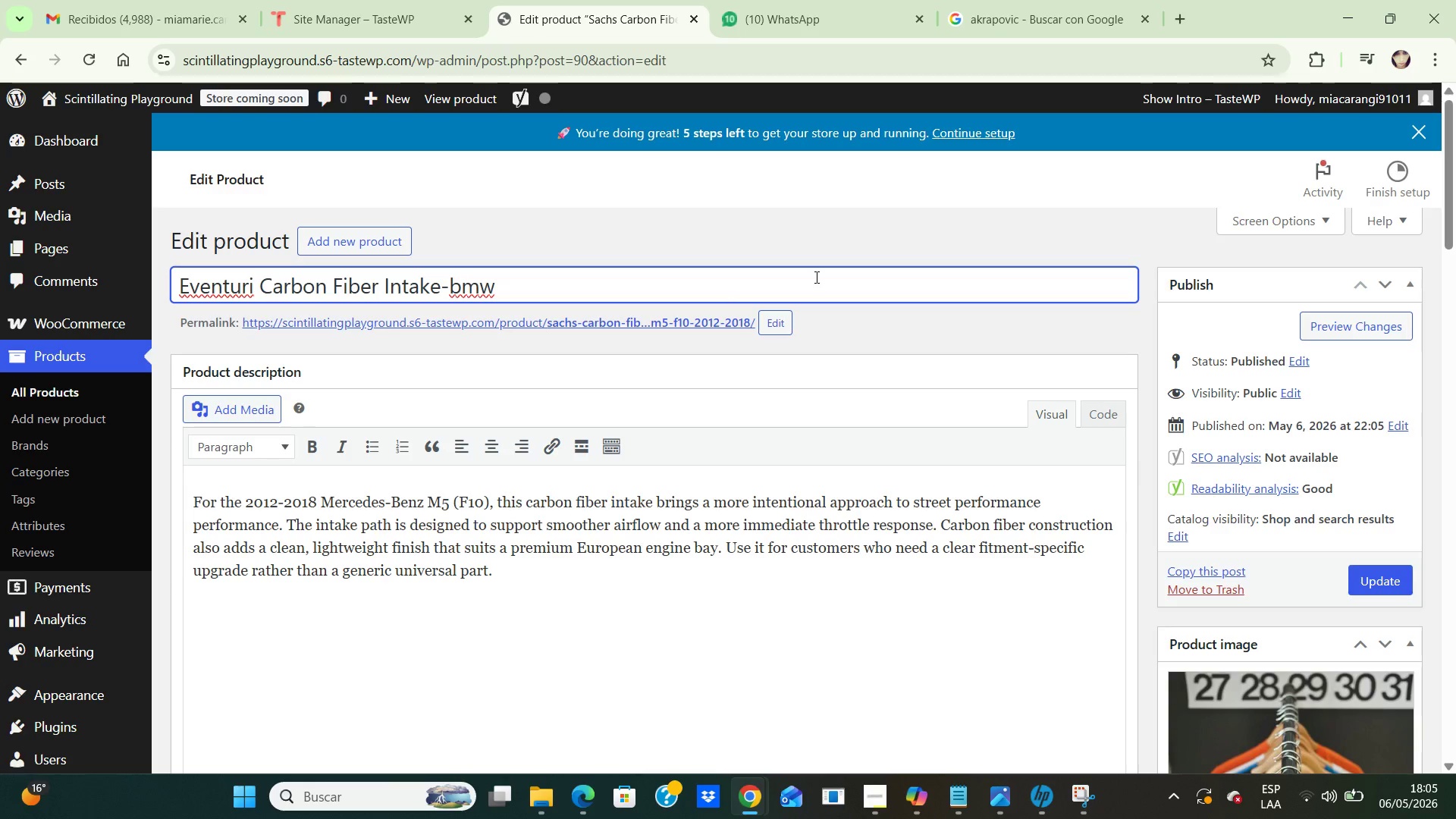 
left_click([815, 277])
 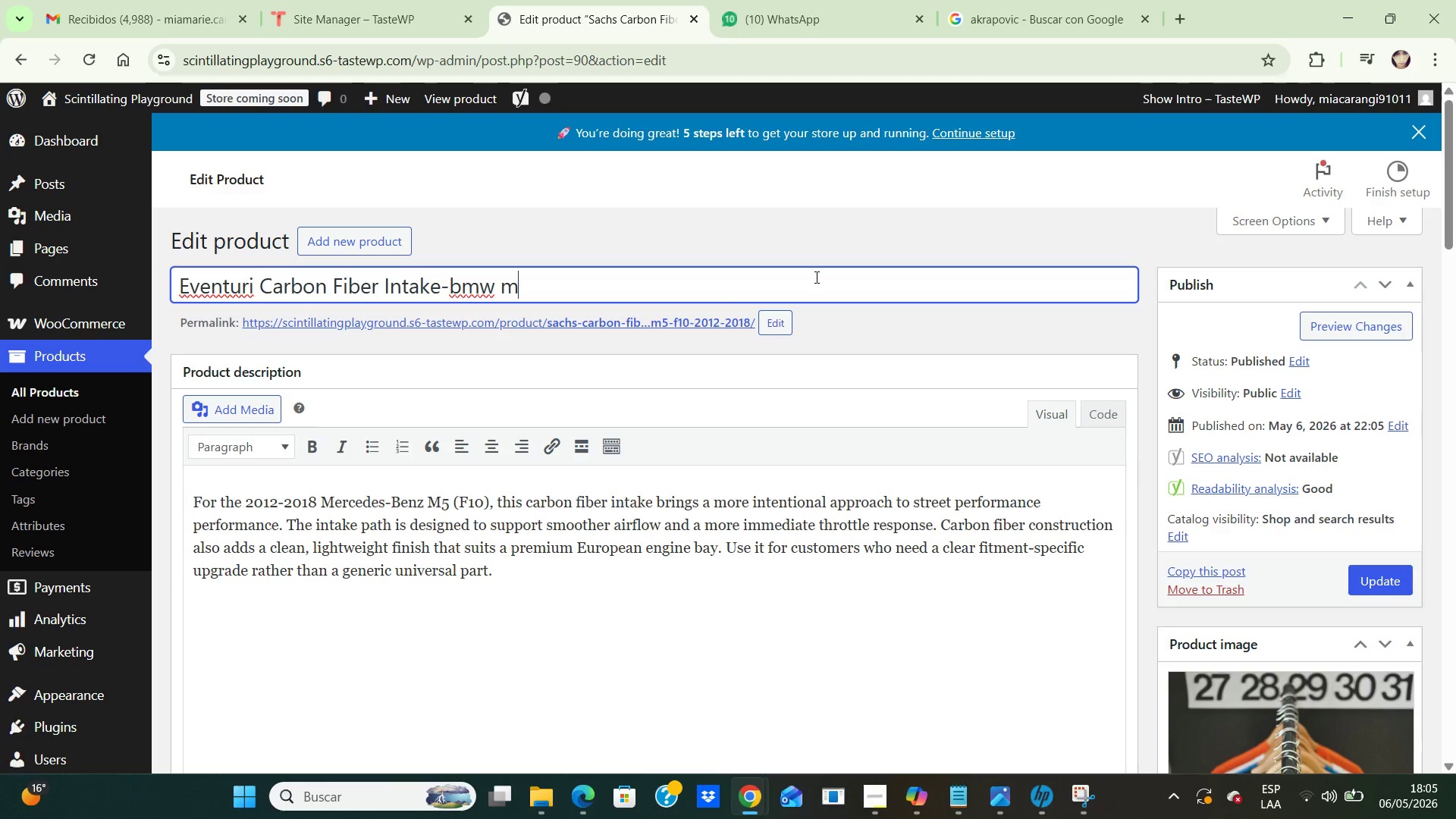 
key(M)
 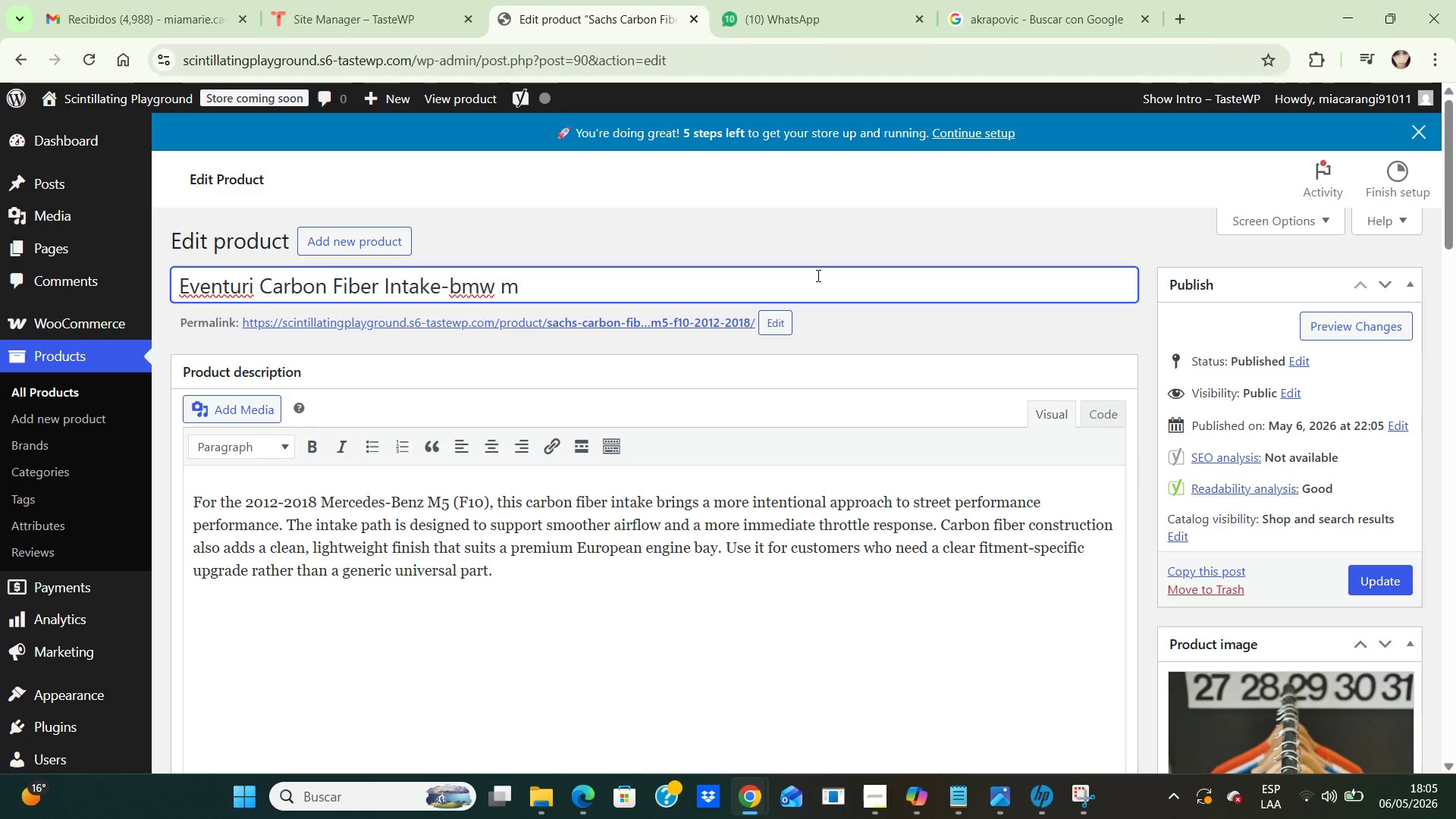 
wait(6.75)
 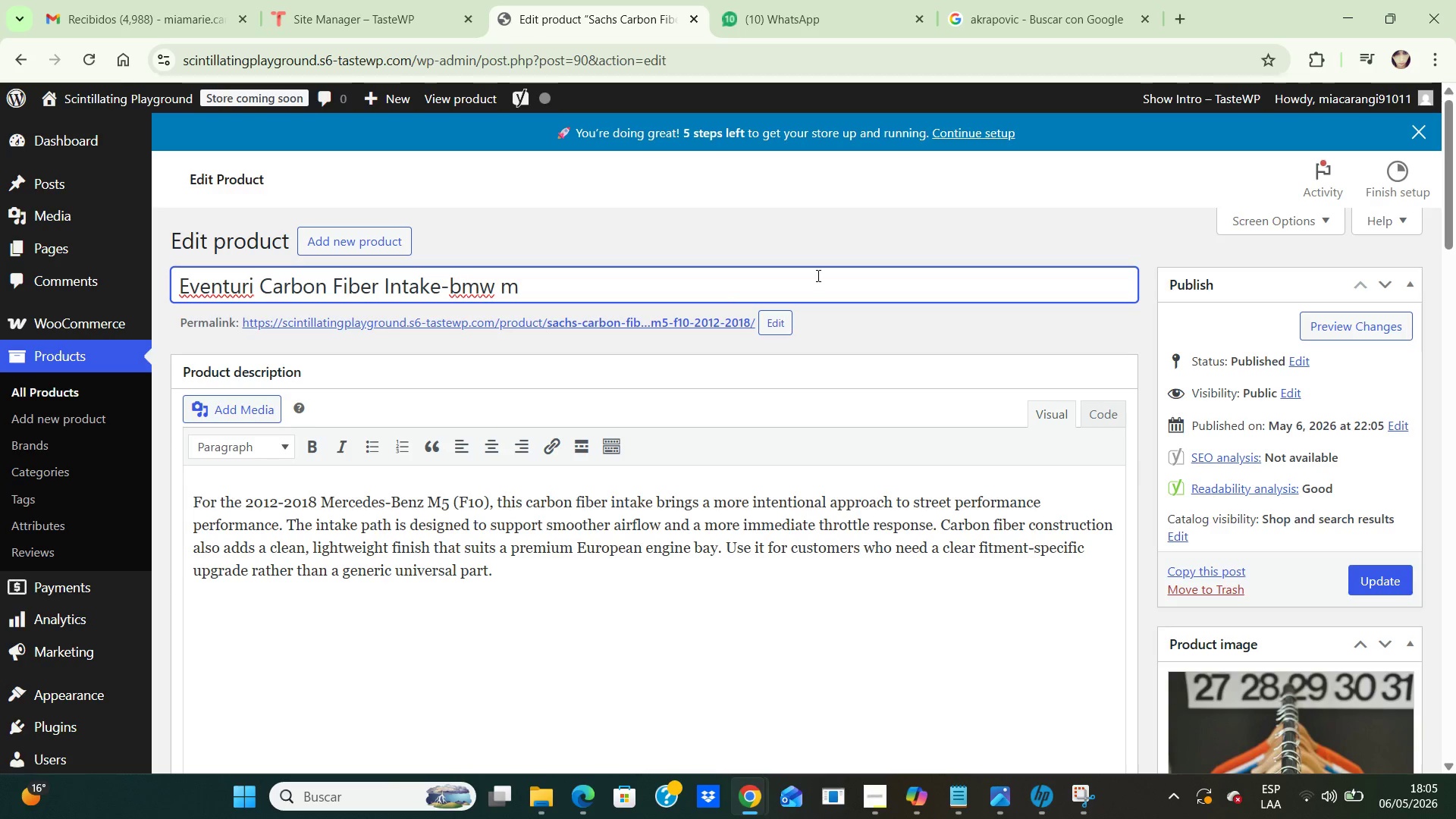 
key(Backspace)
key(Backspace)
key(Backspace)
key(Backspace)
key(Backspace)
type(BMW)
 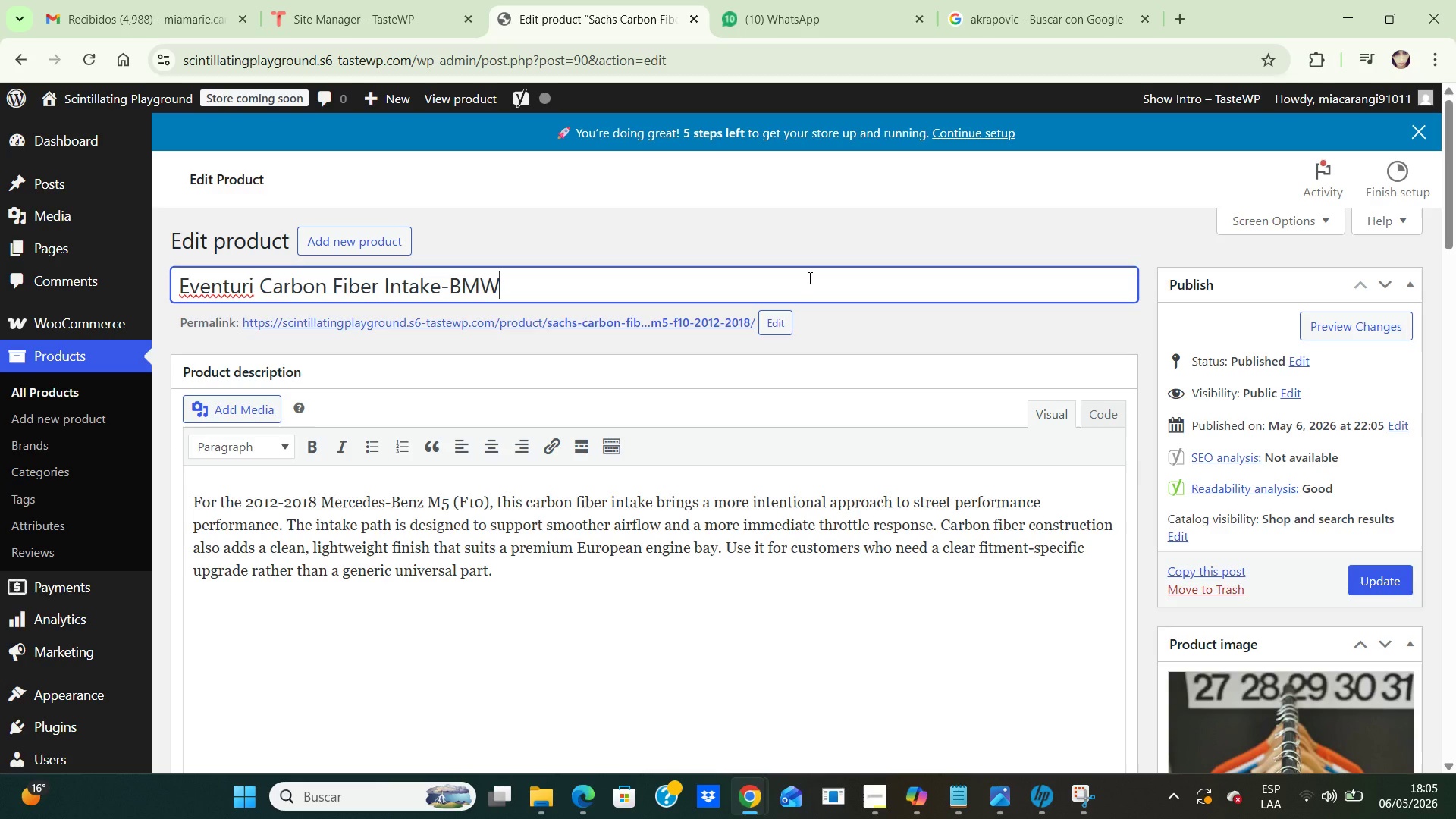 
left_click([808, 278])
 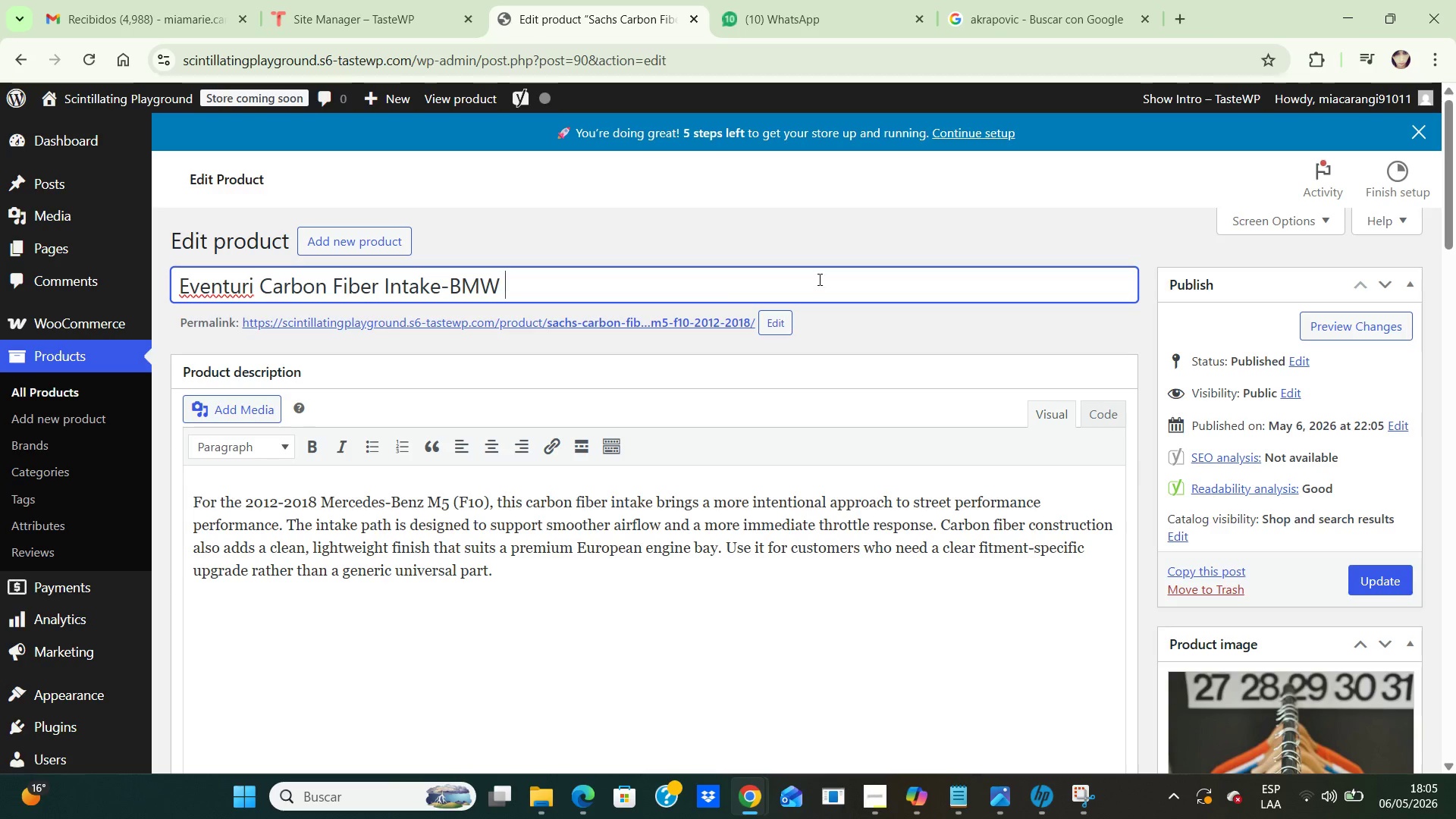 
type( M5 *)
 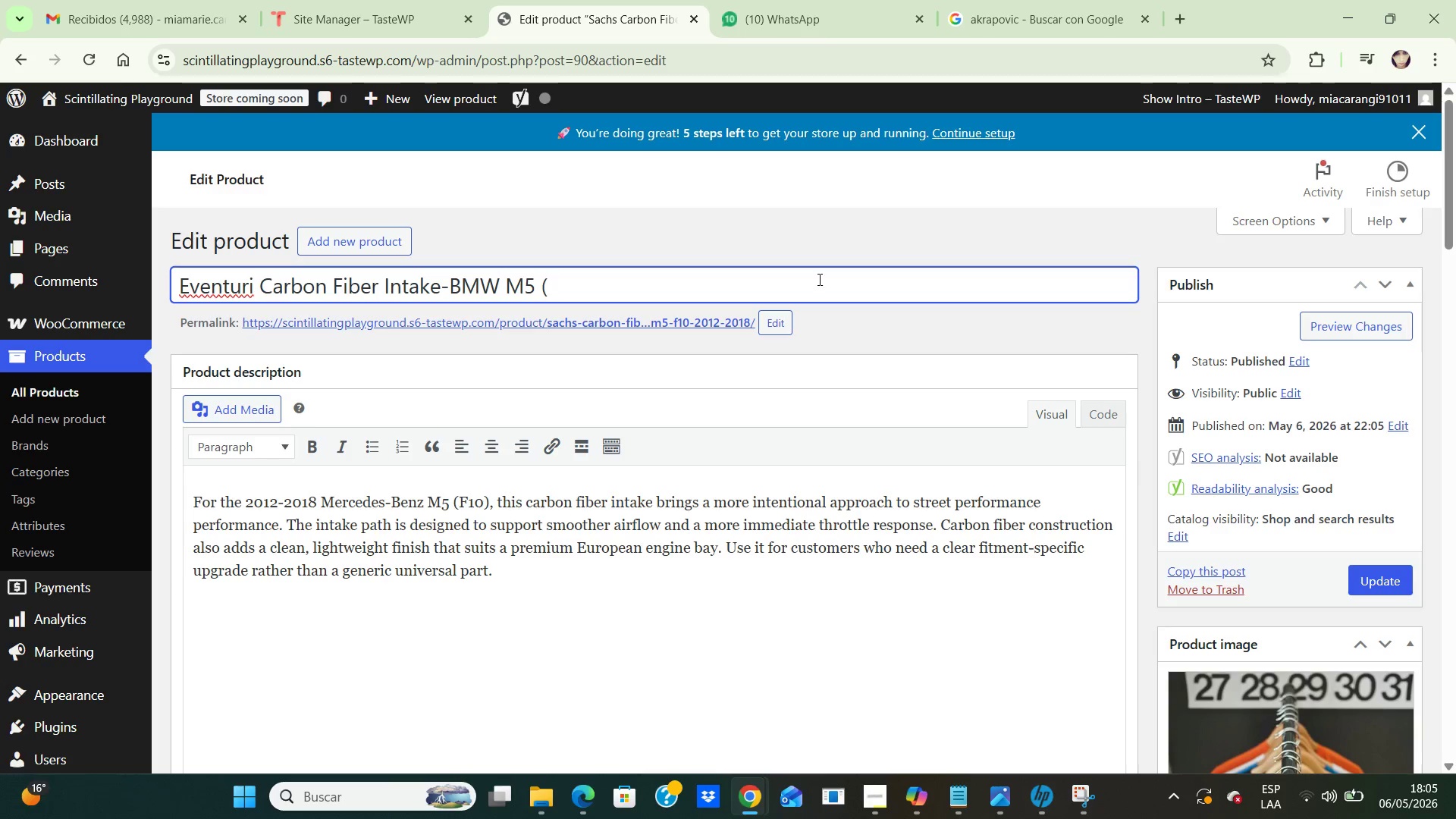 
type(f90)
key(Backspace)
key(Backspace)
key(Backspace)
type(F909)
key(Backspace)
type(()
 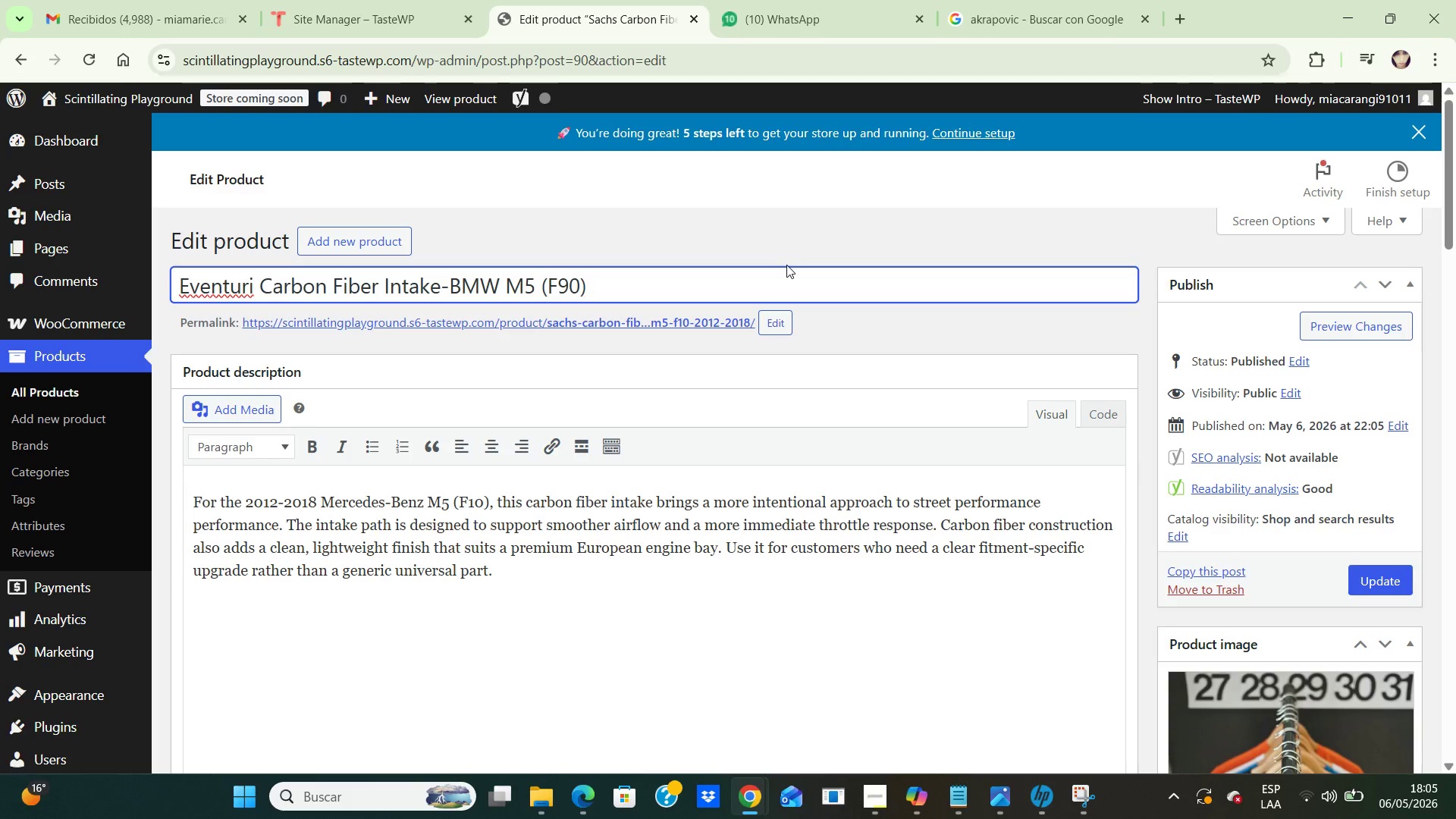 
hold_key(key=CapsLock, duration=1.45)
 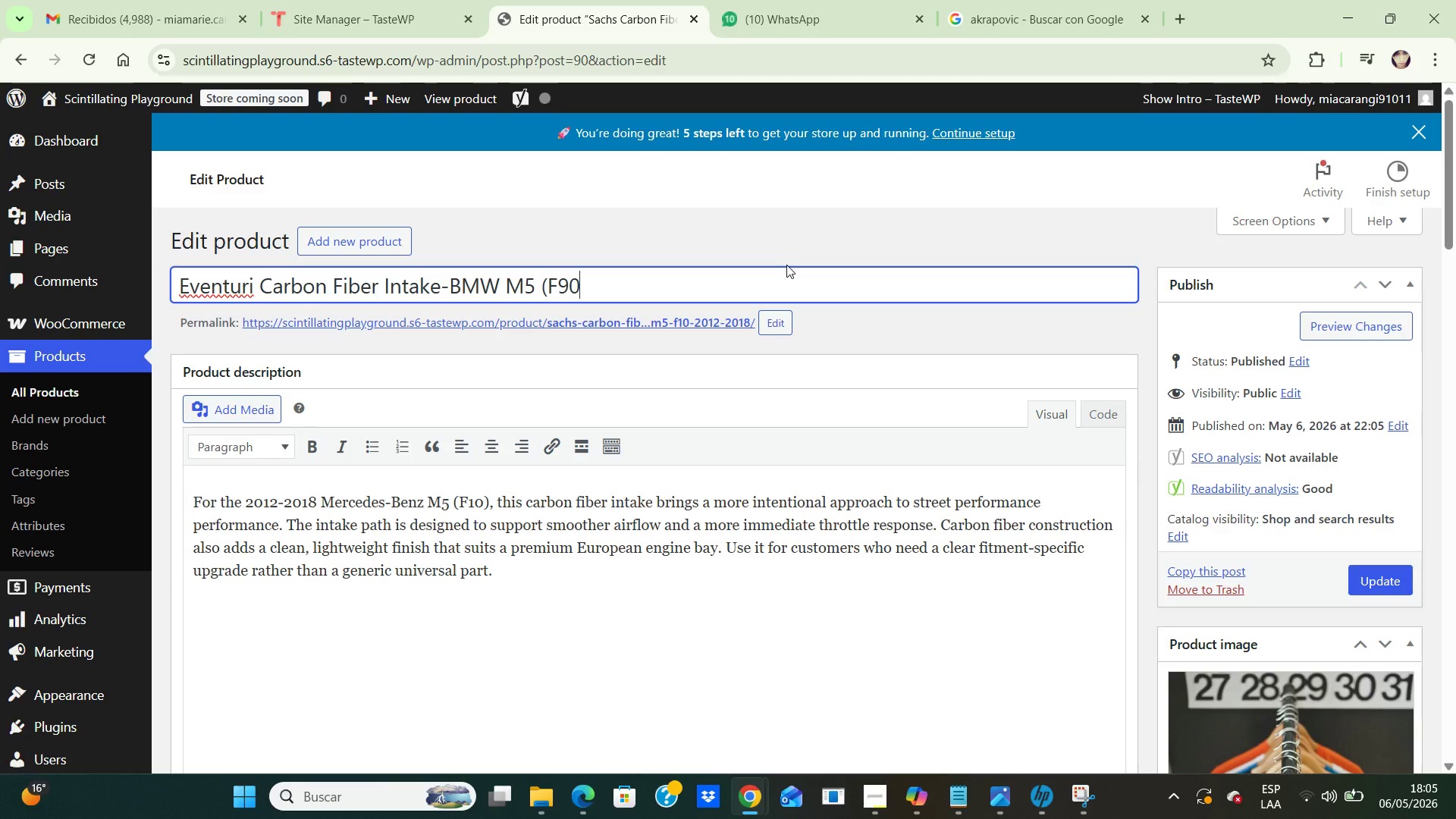 
left_click([760, 280])
 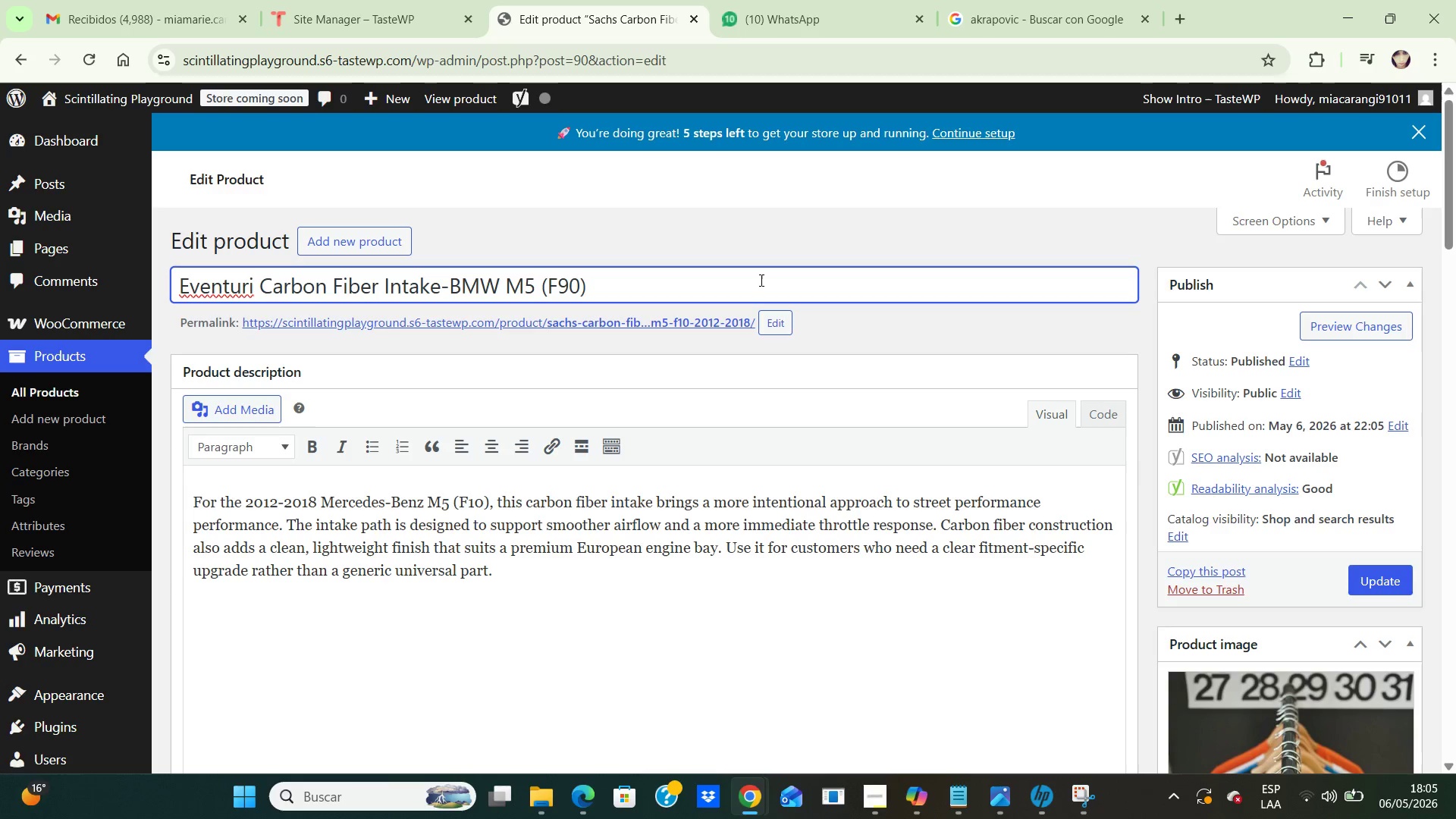 
key(Space)
 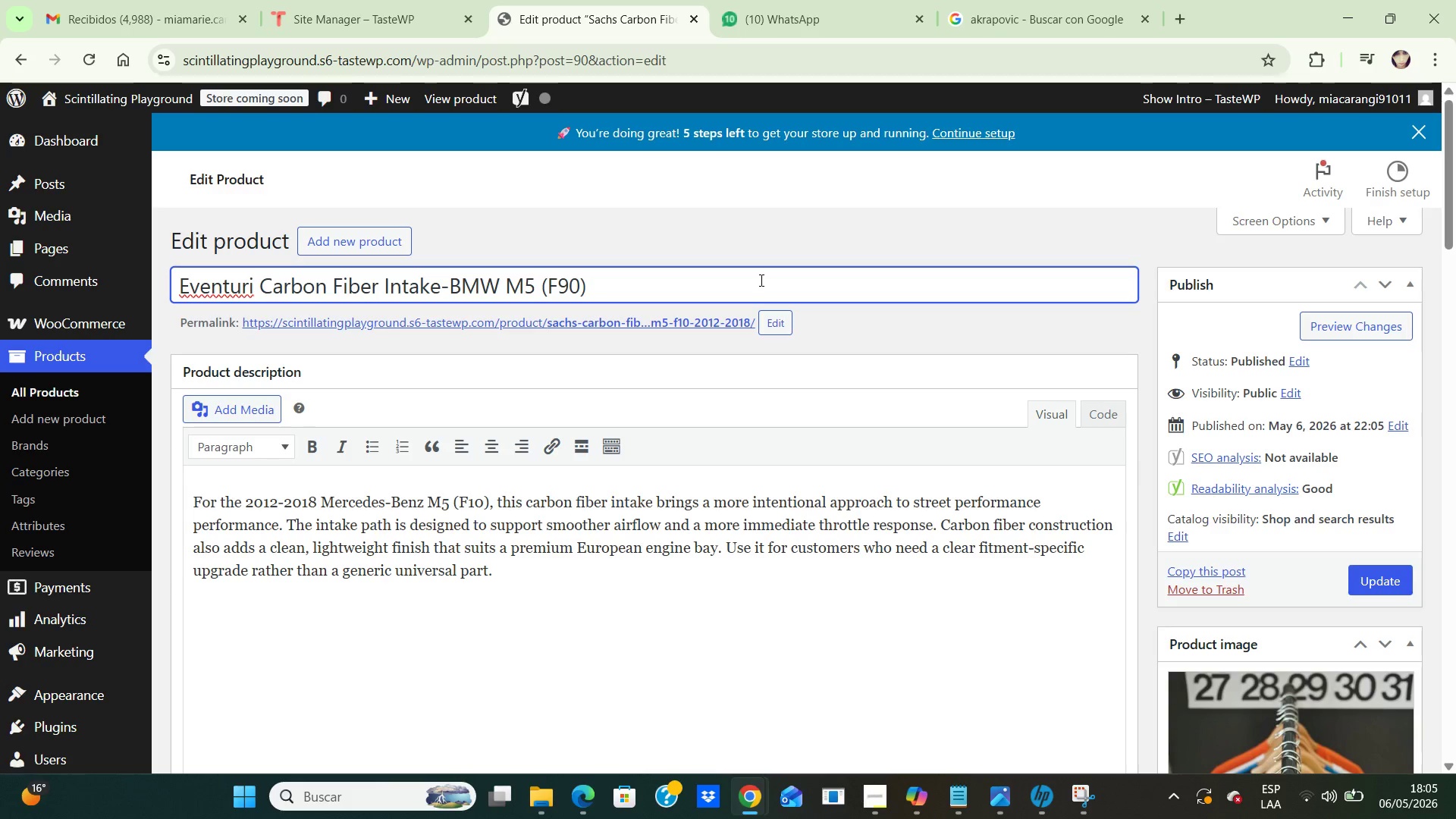 
key(Numpad2)
 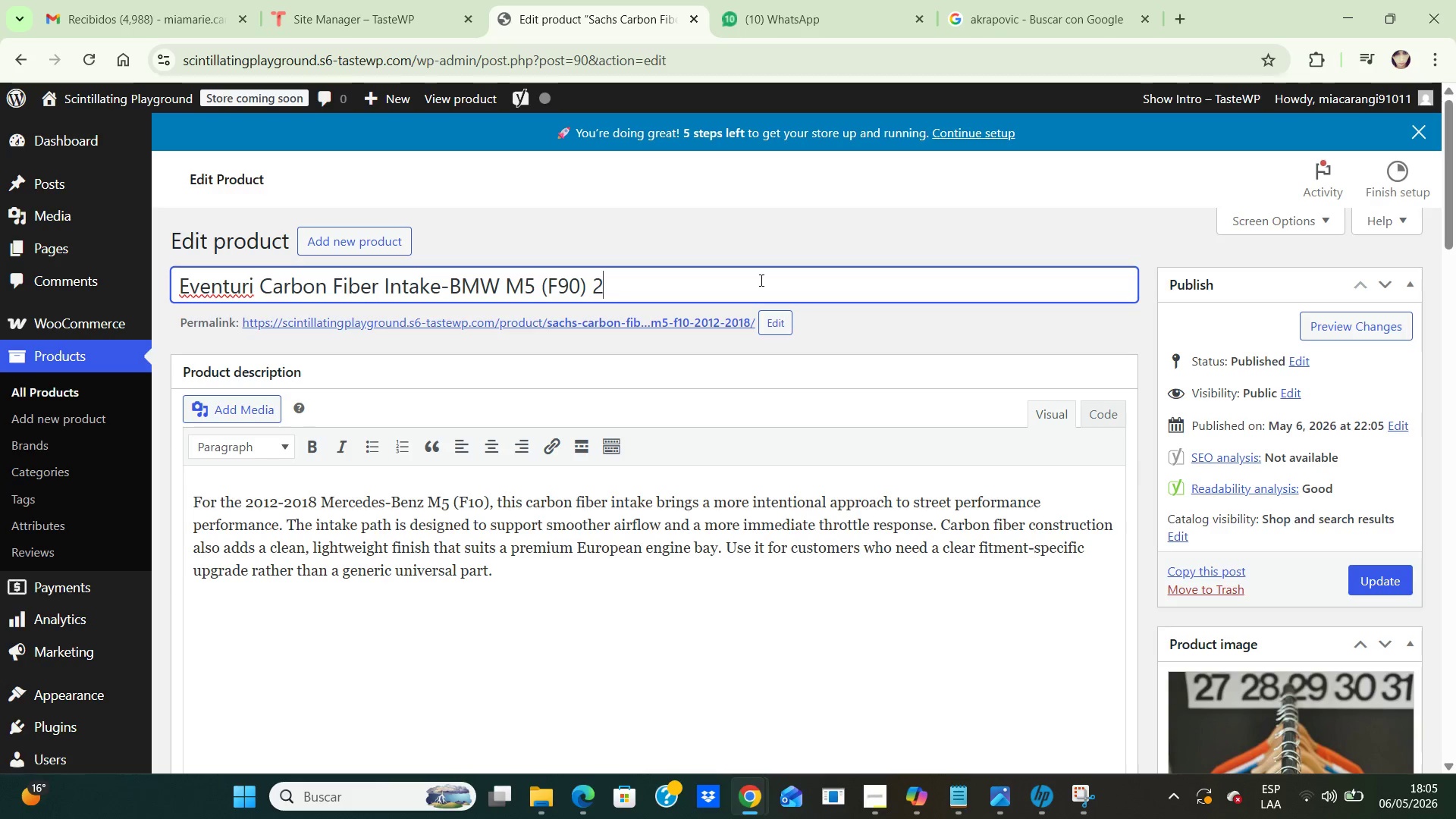 
key(Numpad0)
 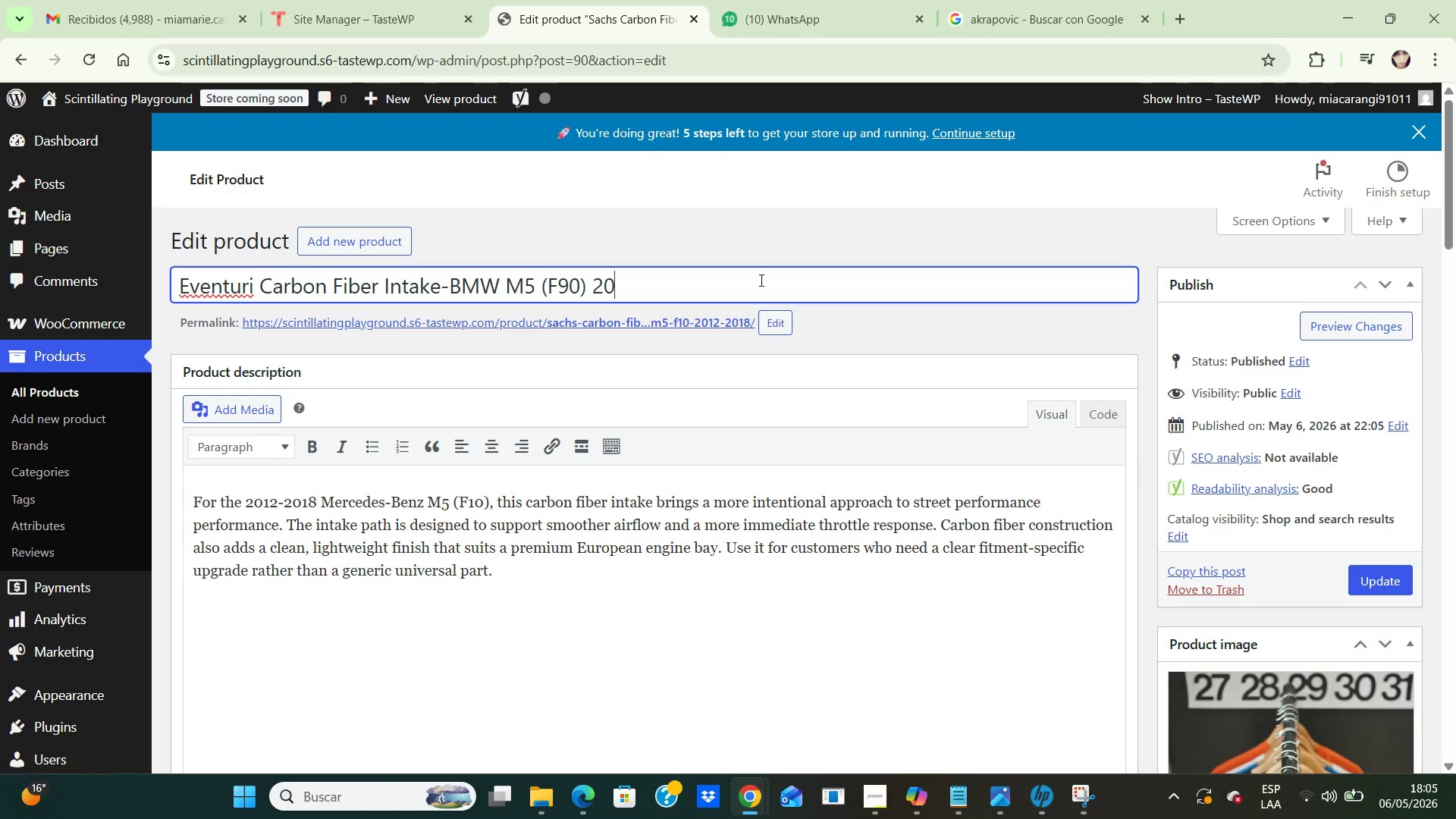 
key(Numpad1)
 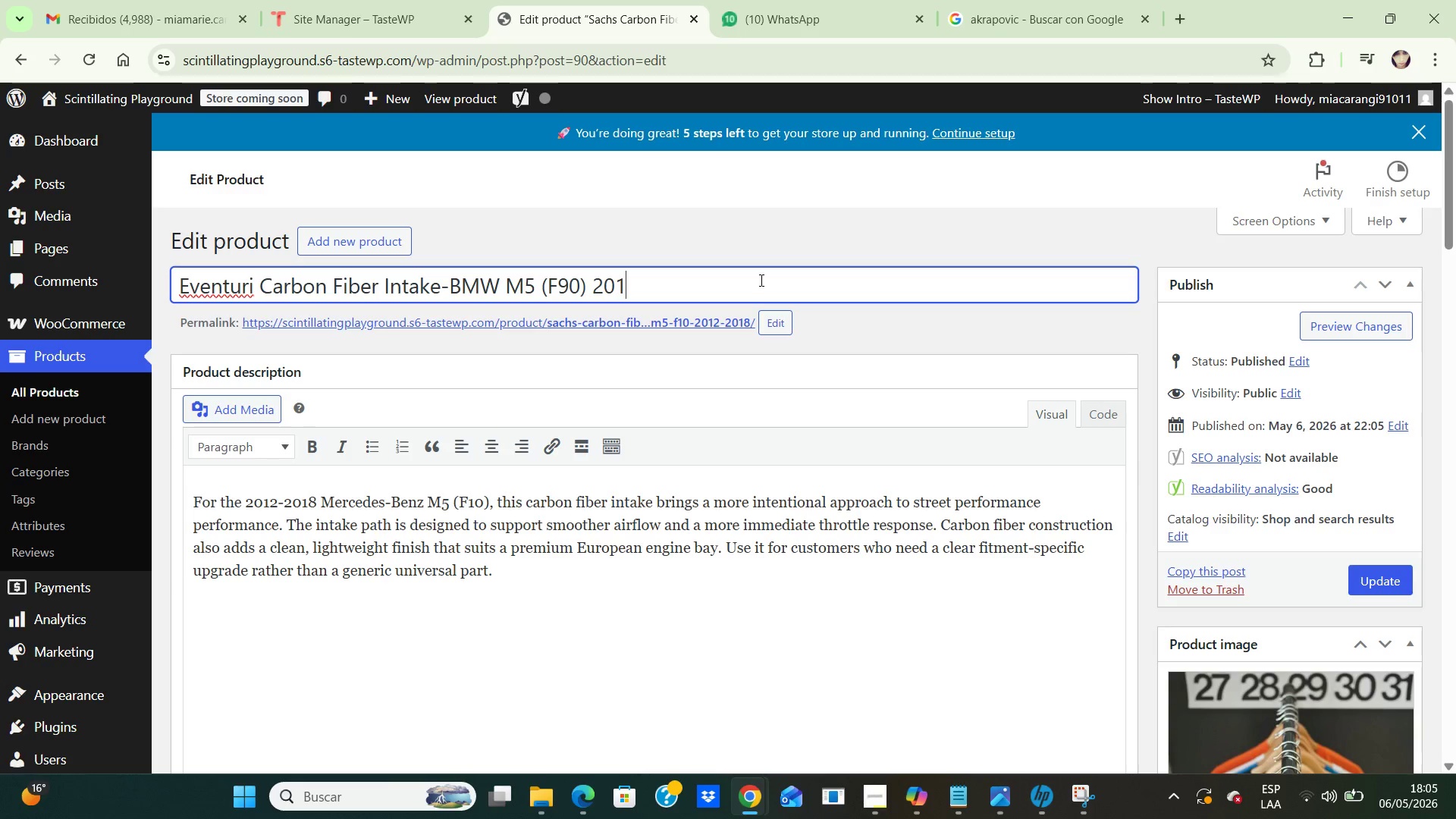 
key(Numpad8)
 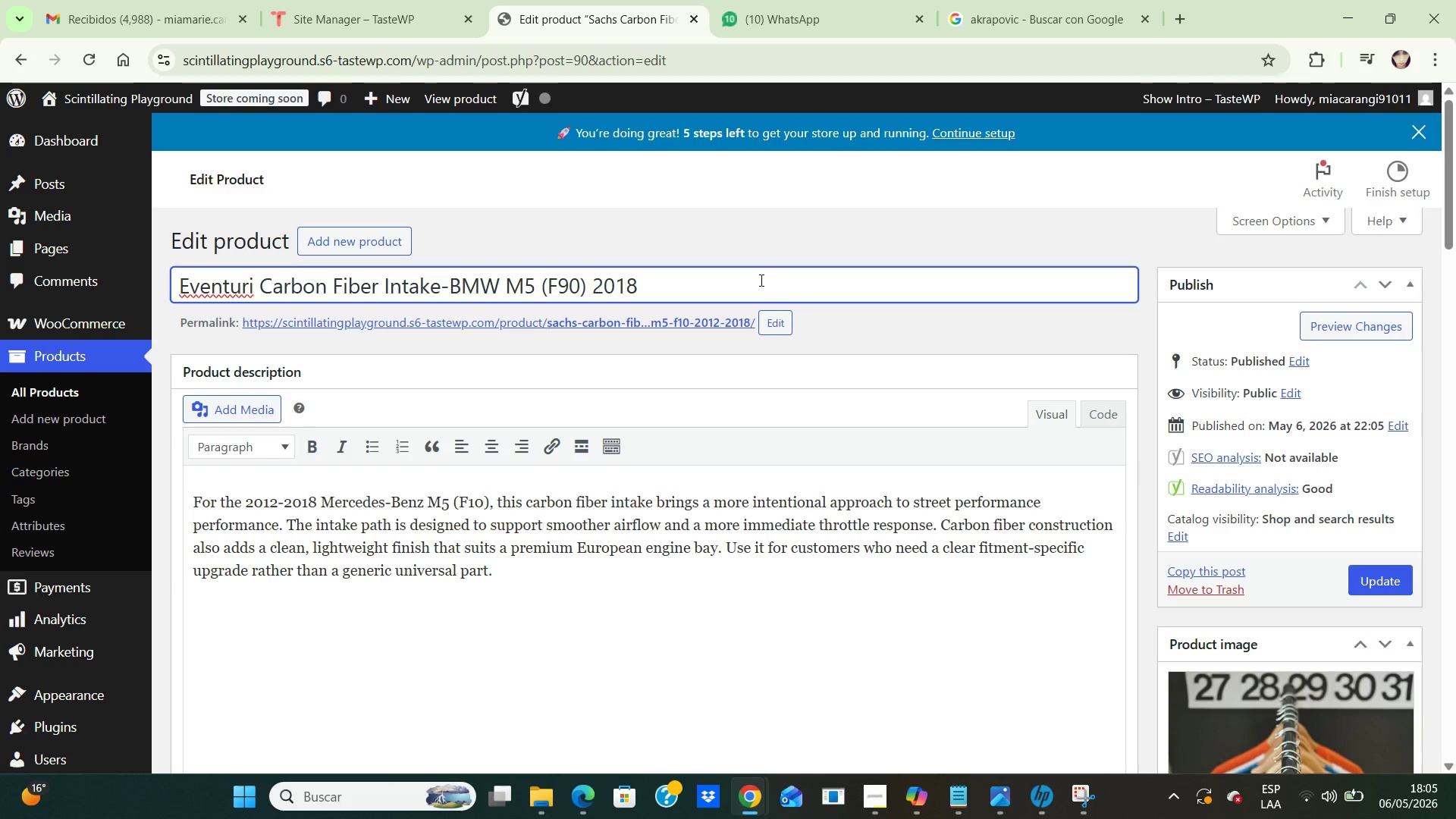 
key(NumpadSubtract)
 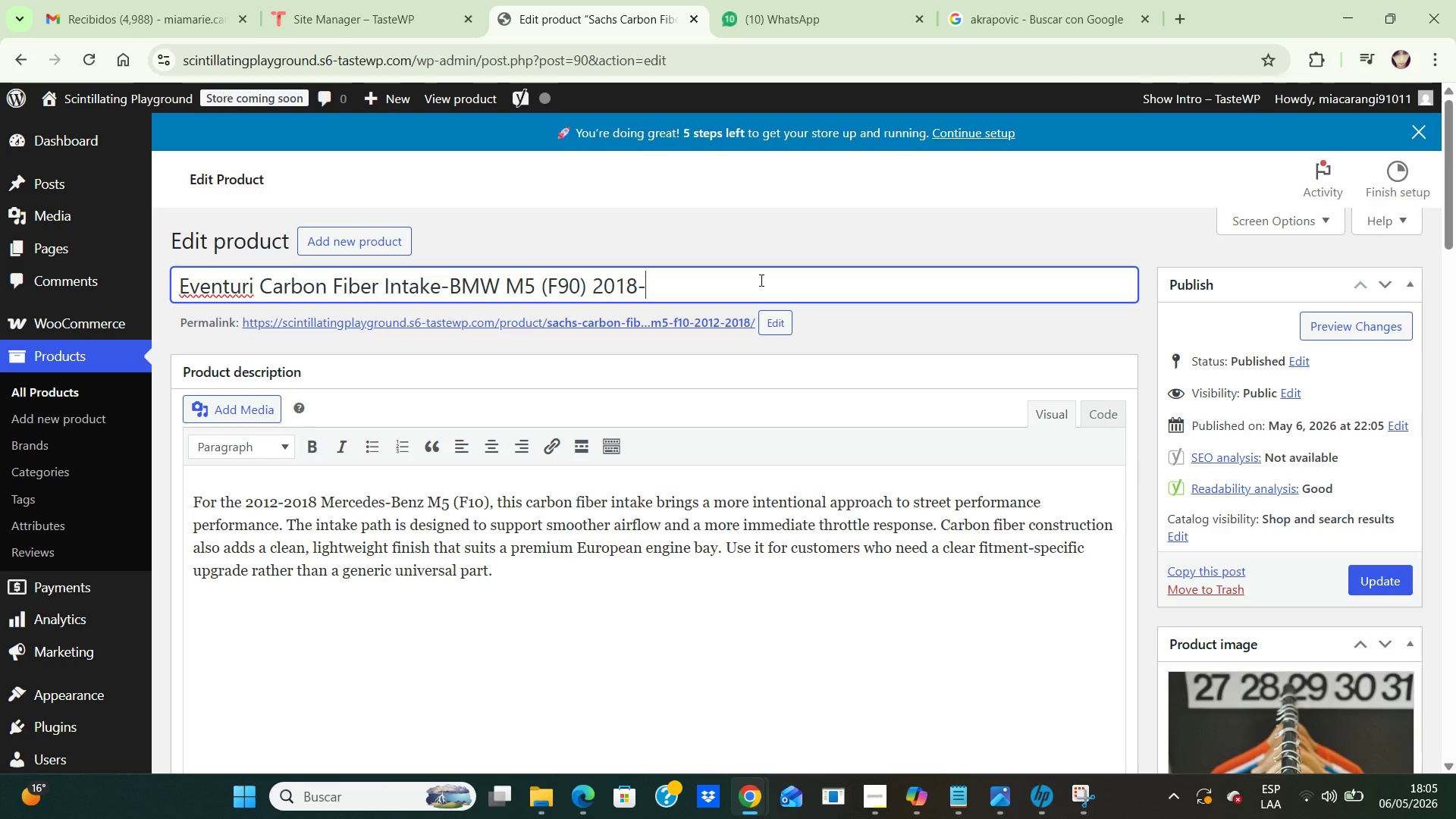 
key(Numpad2)
 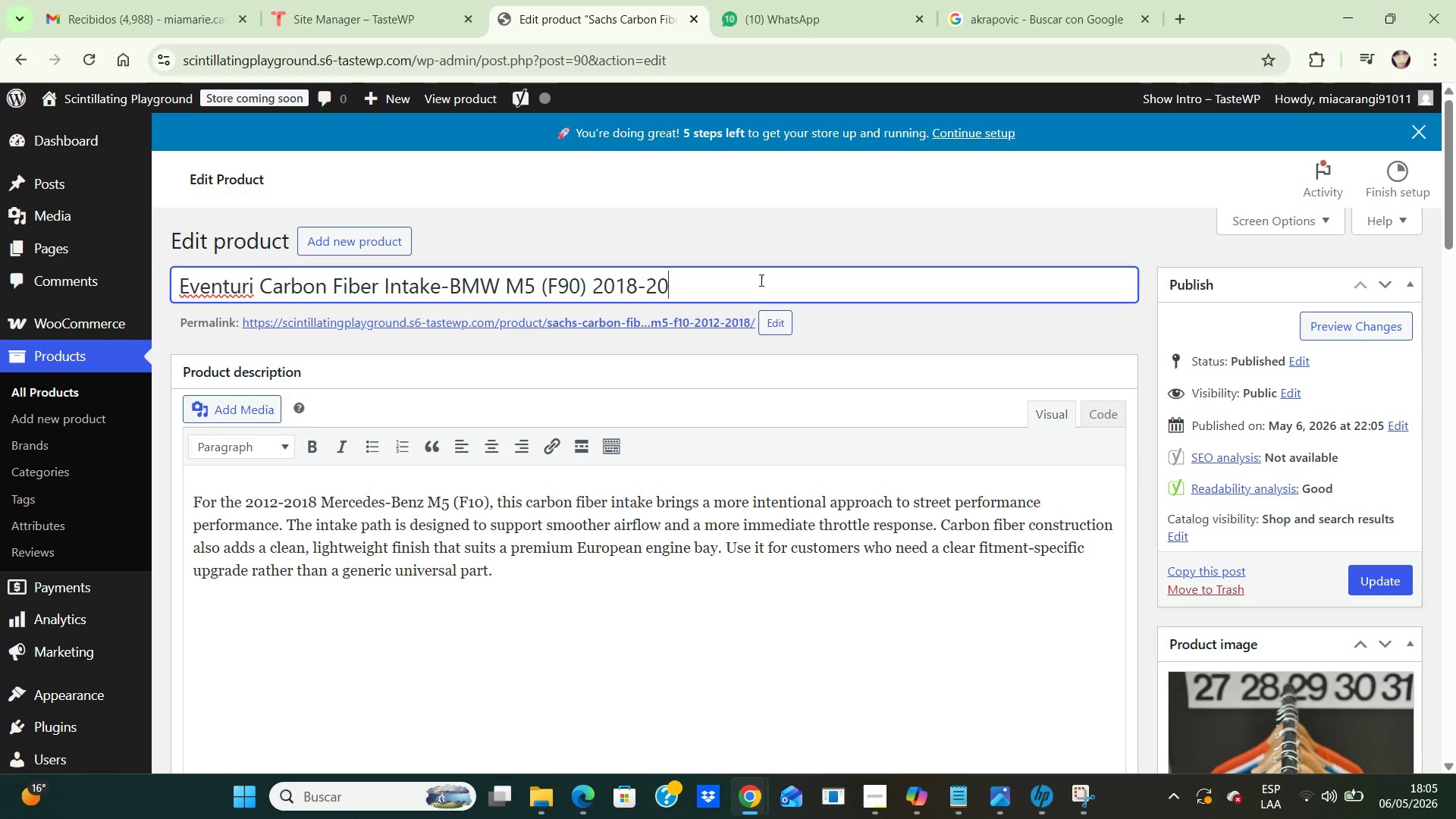 
key(Numpad0)
 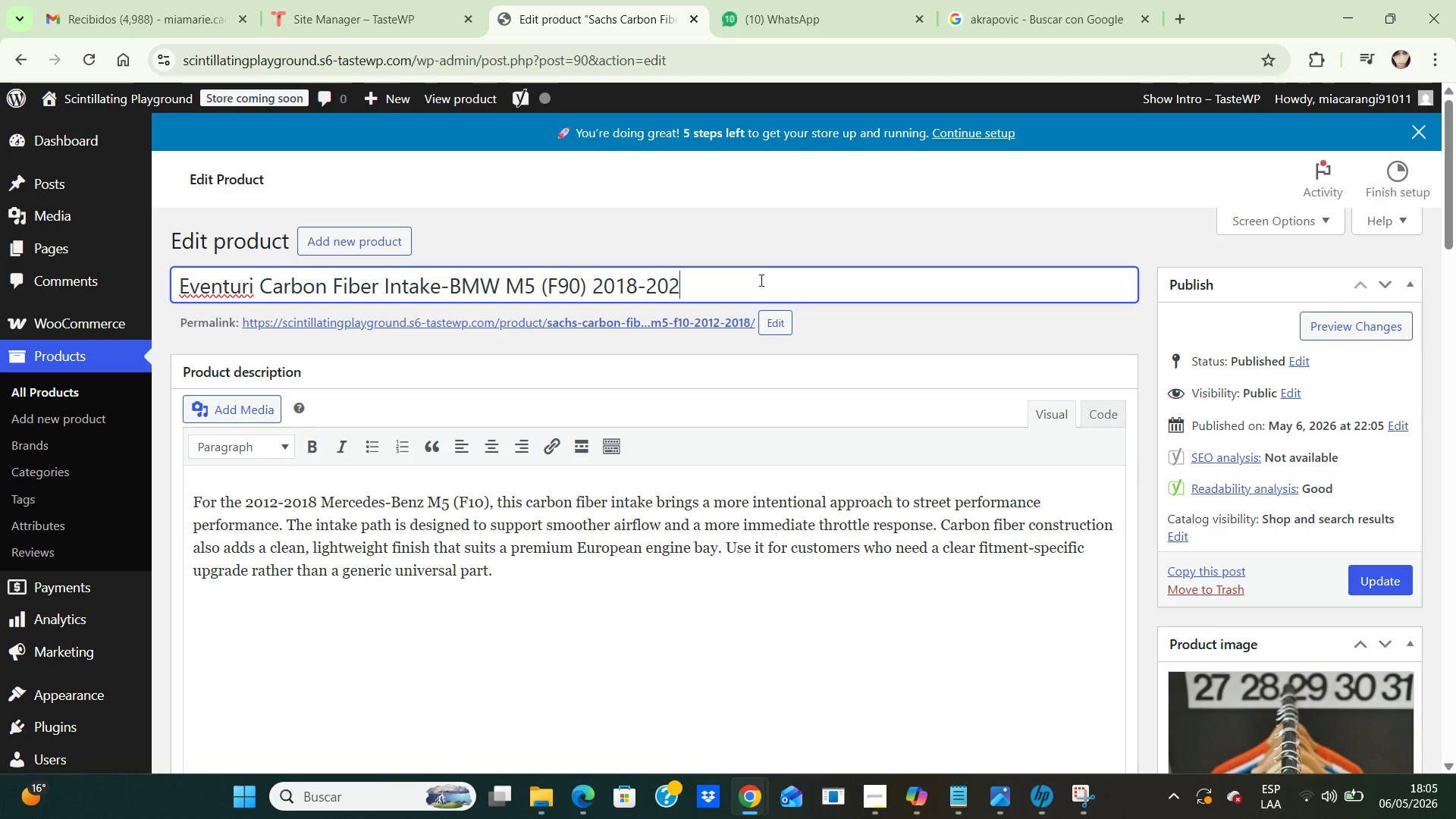 
key(Numpad2)
 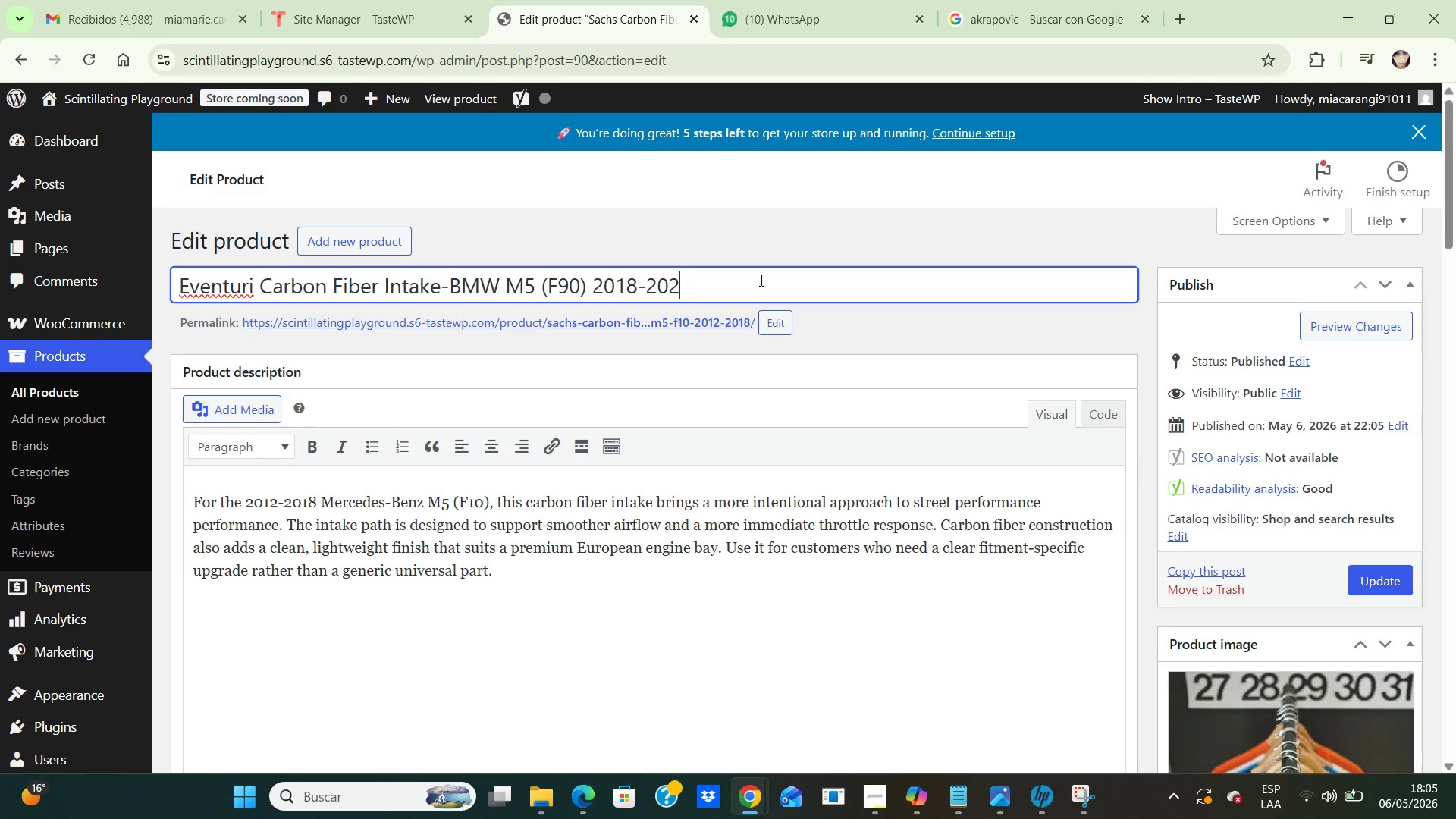 
key(Numpad3)
 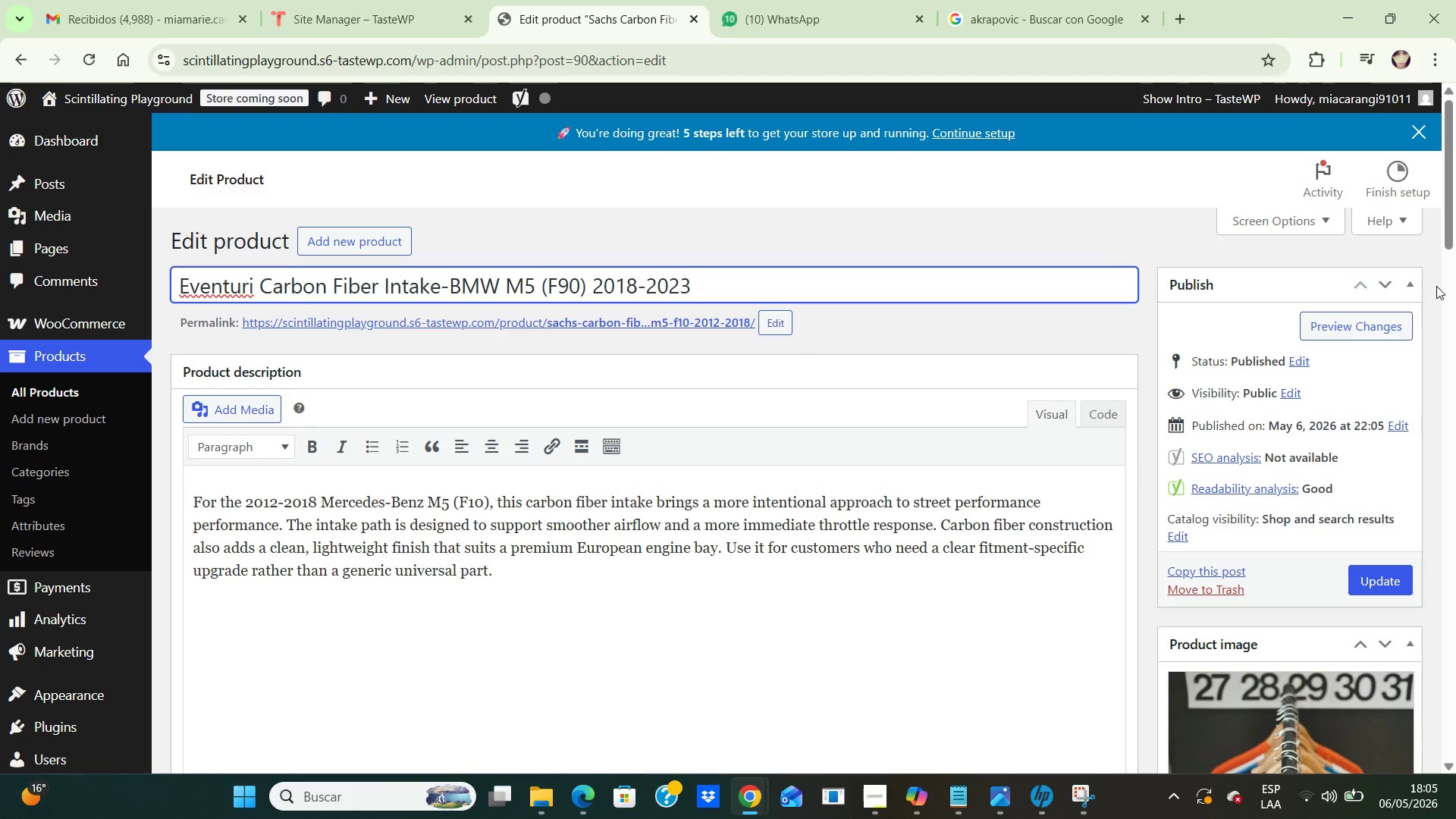 
wait(6.8)
 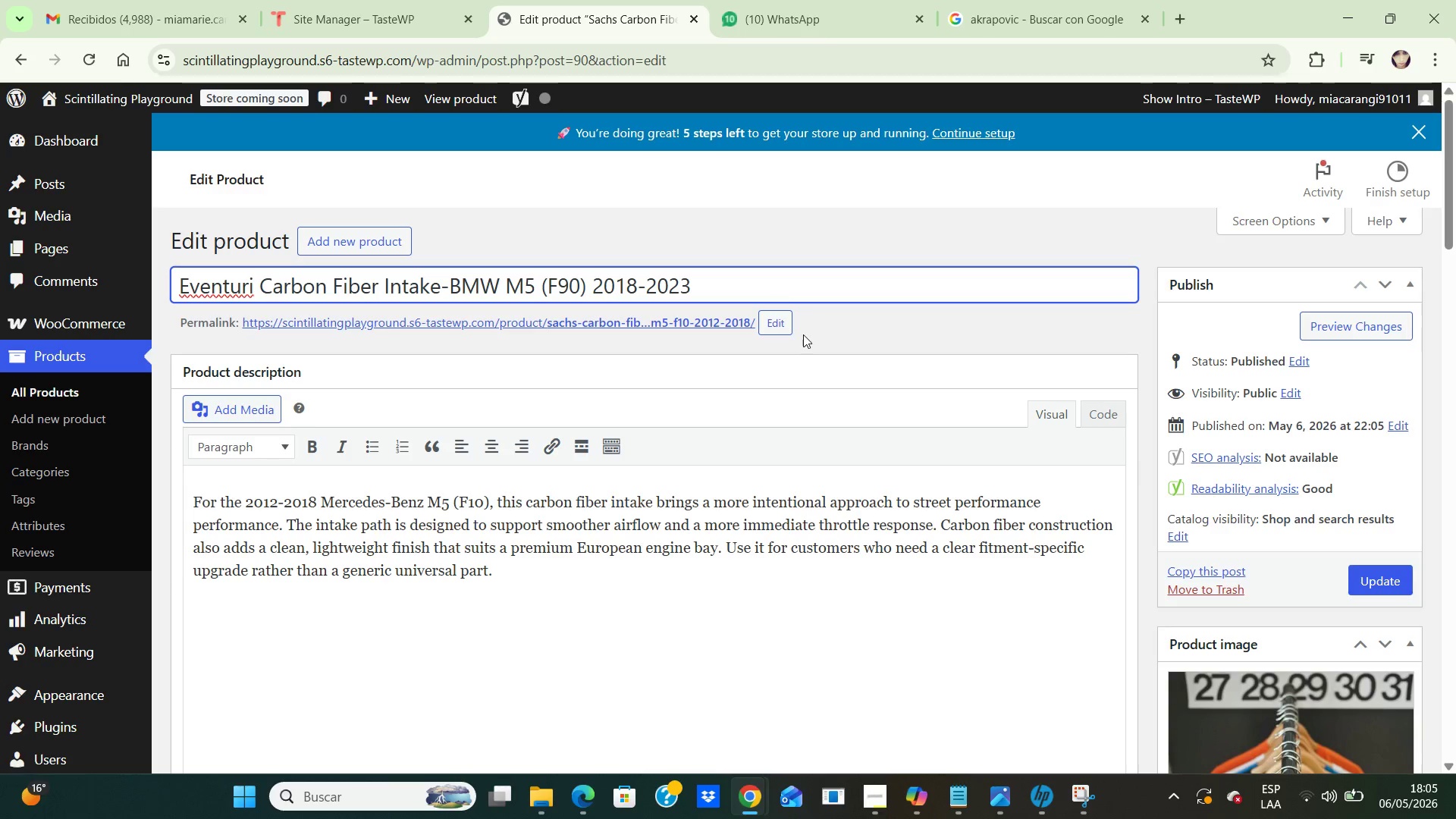 
left_click([1380, 581])
 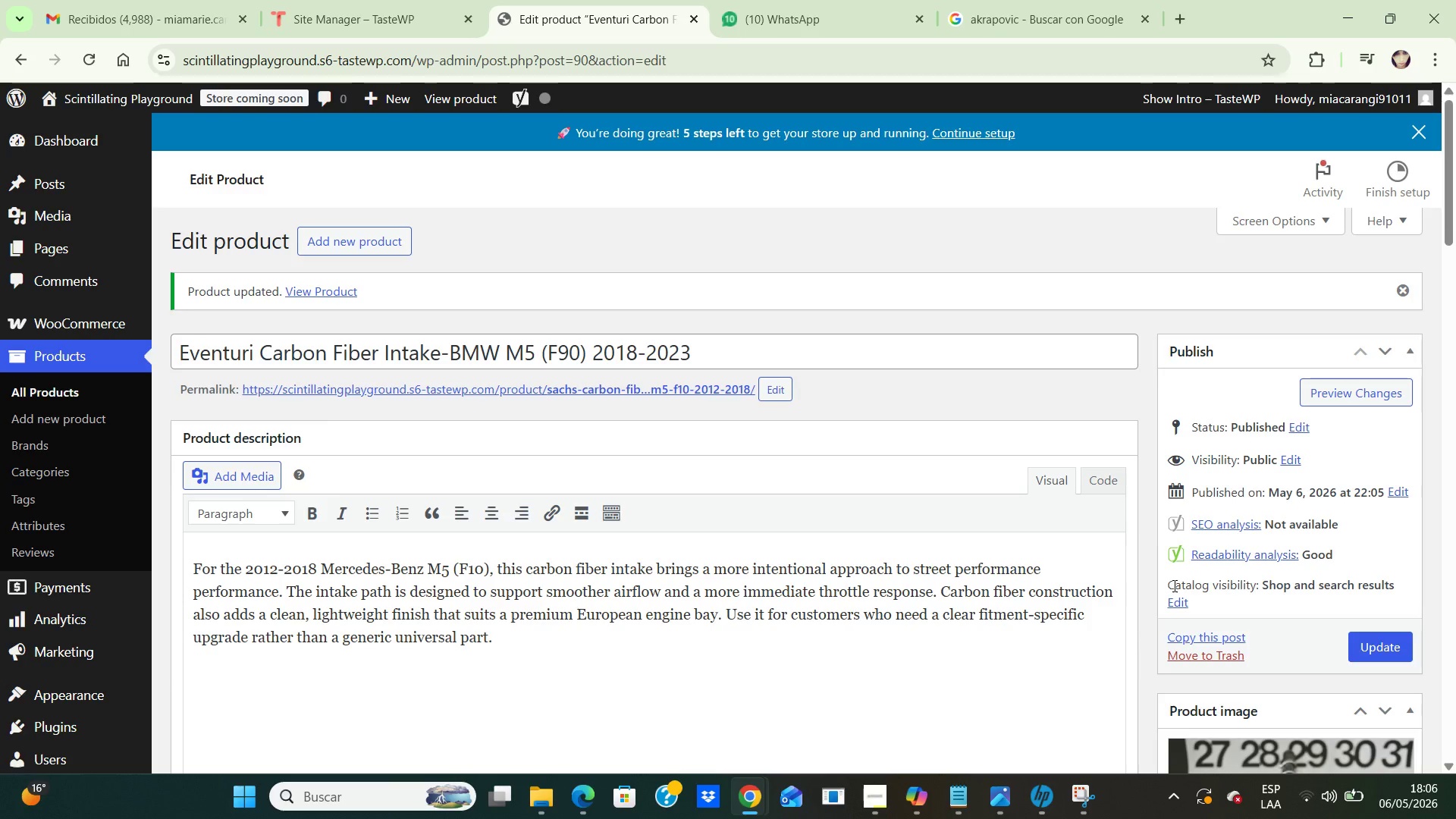 
wait(29.33)
 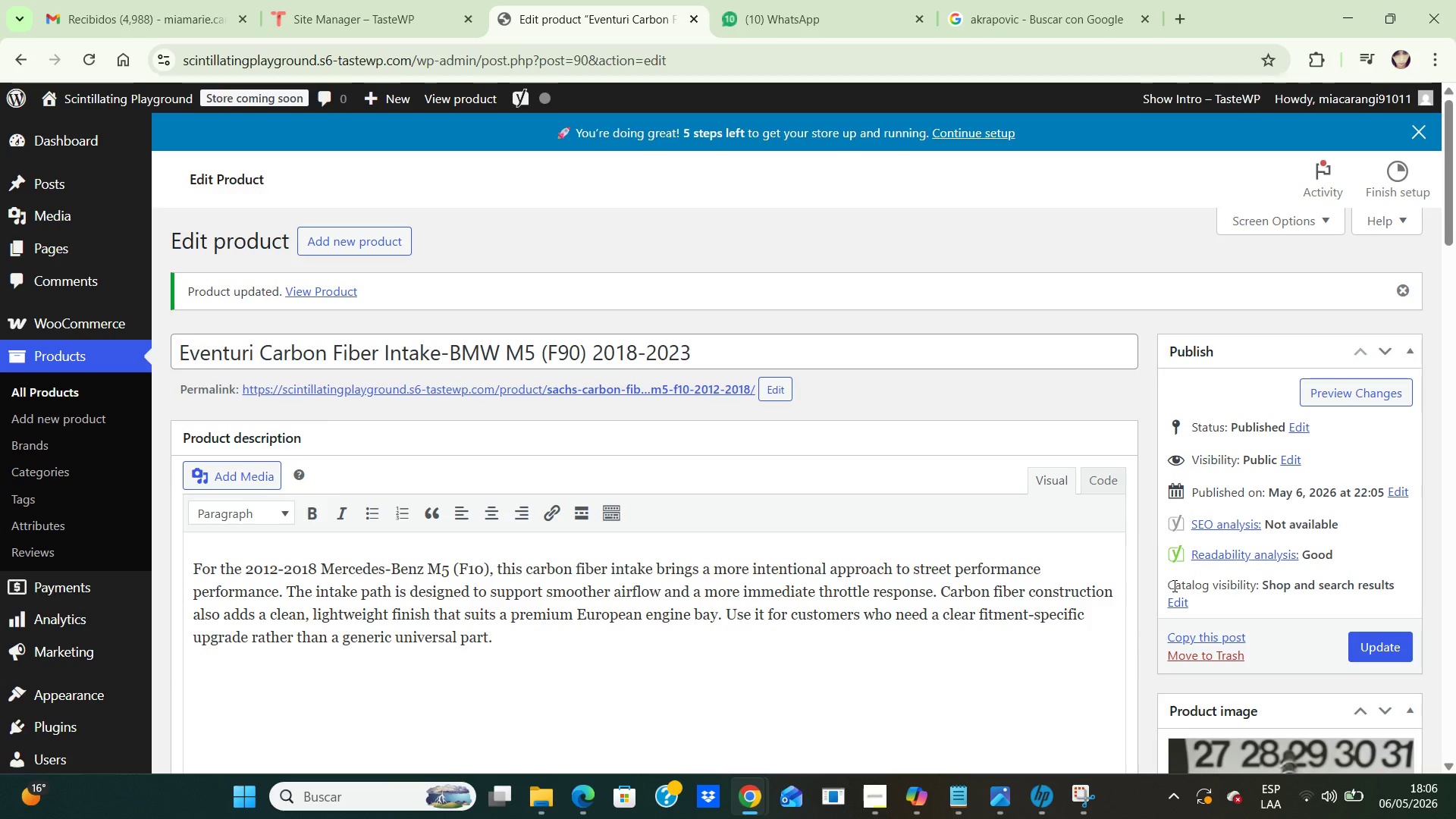 
left_click([55, 356])
 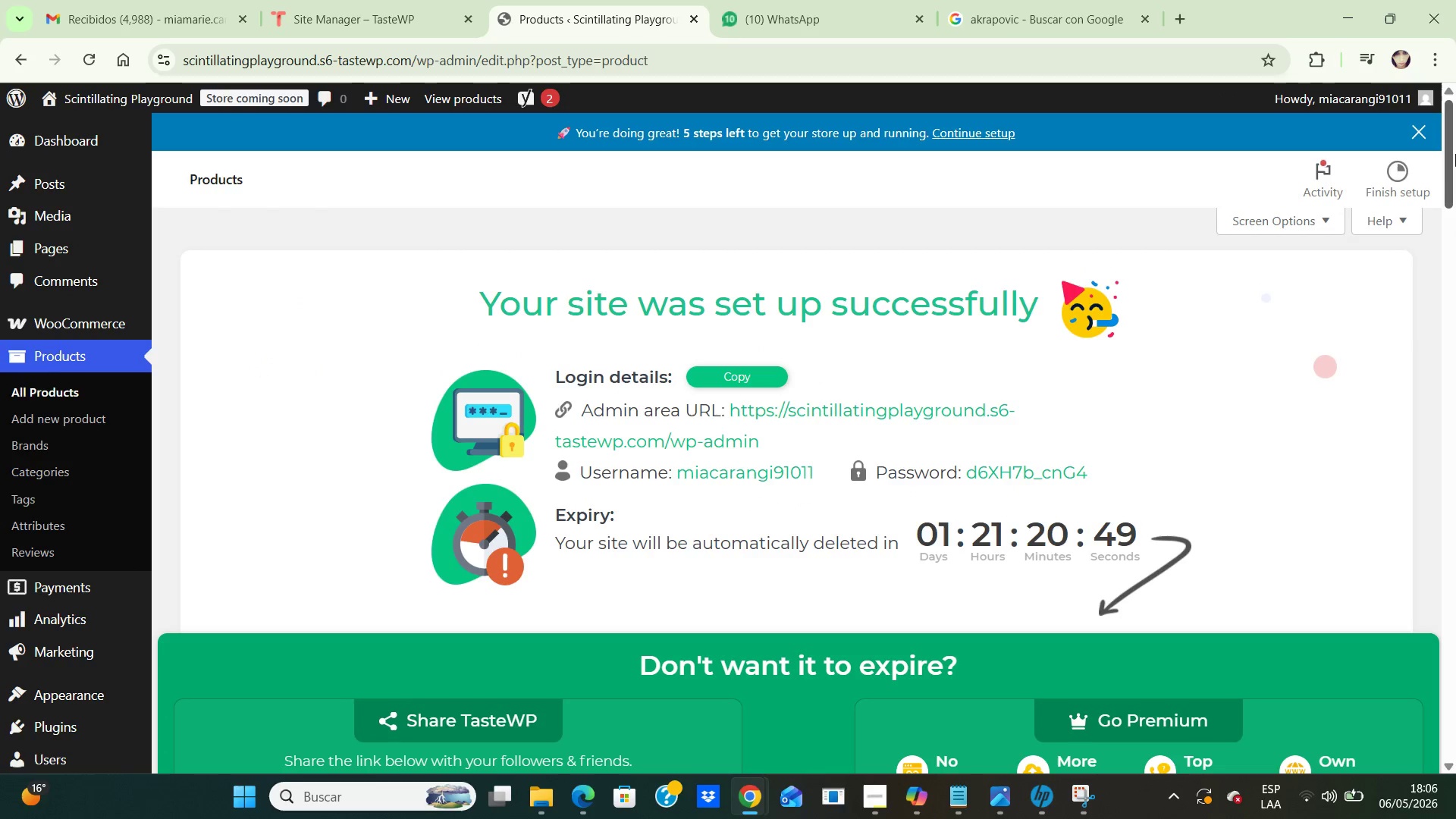 
wait(6.03)
 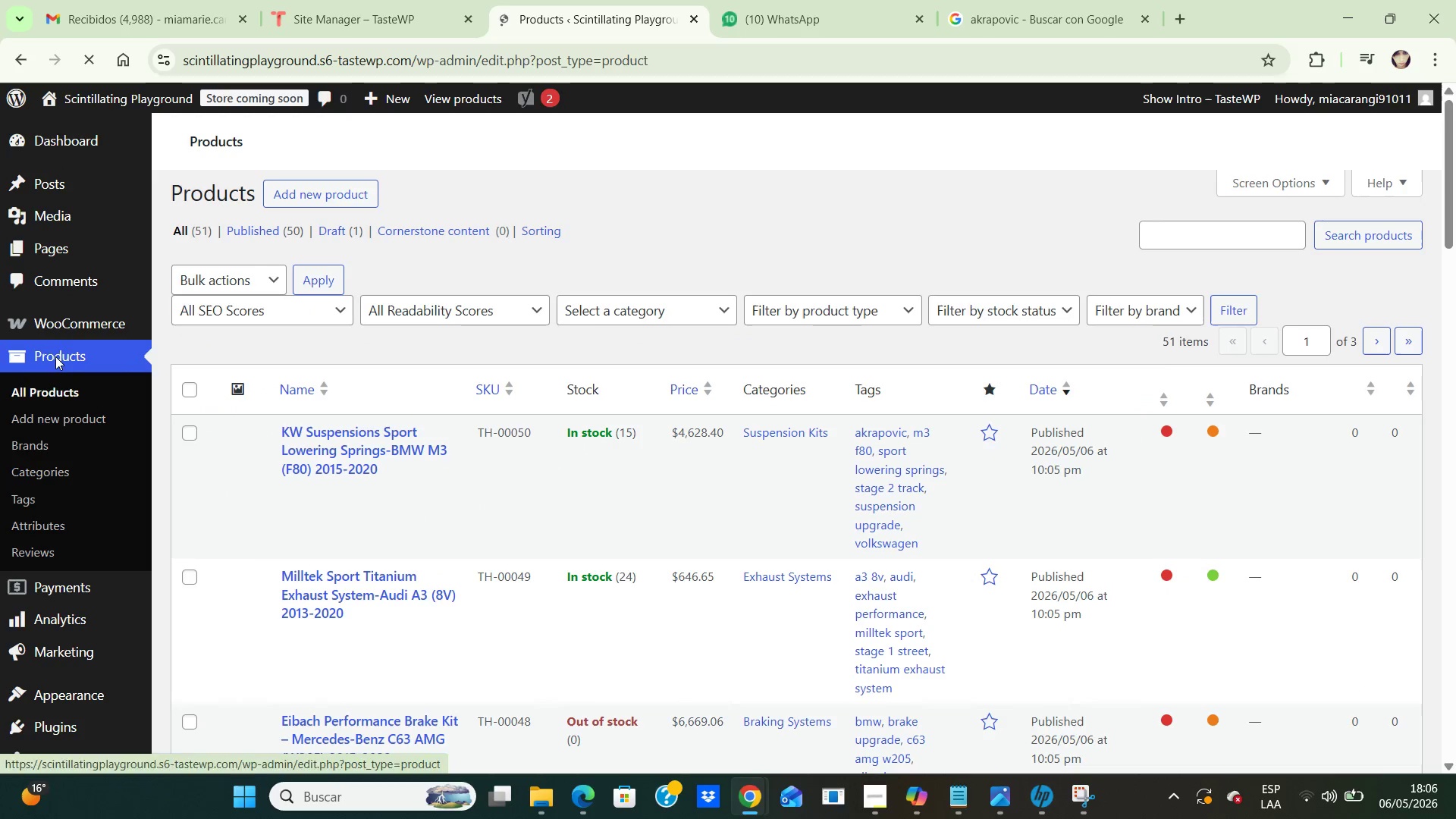 
left_click_drag(start_coordinate=[1449, 149], to_coordinate=[1455, 601])
 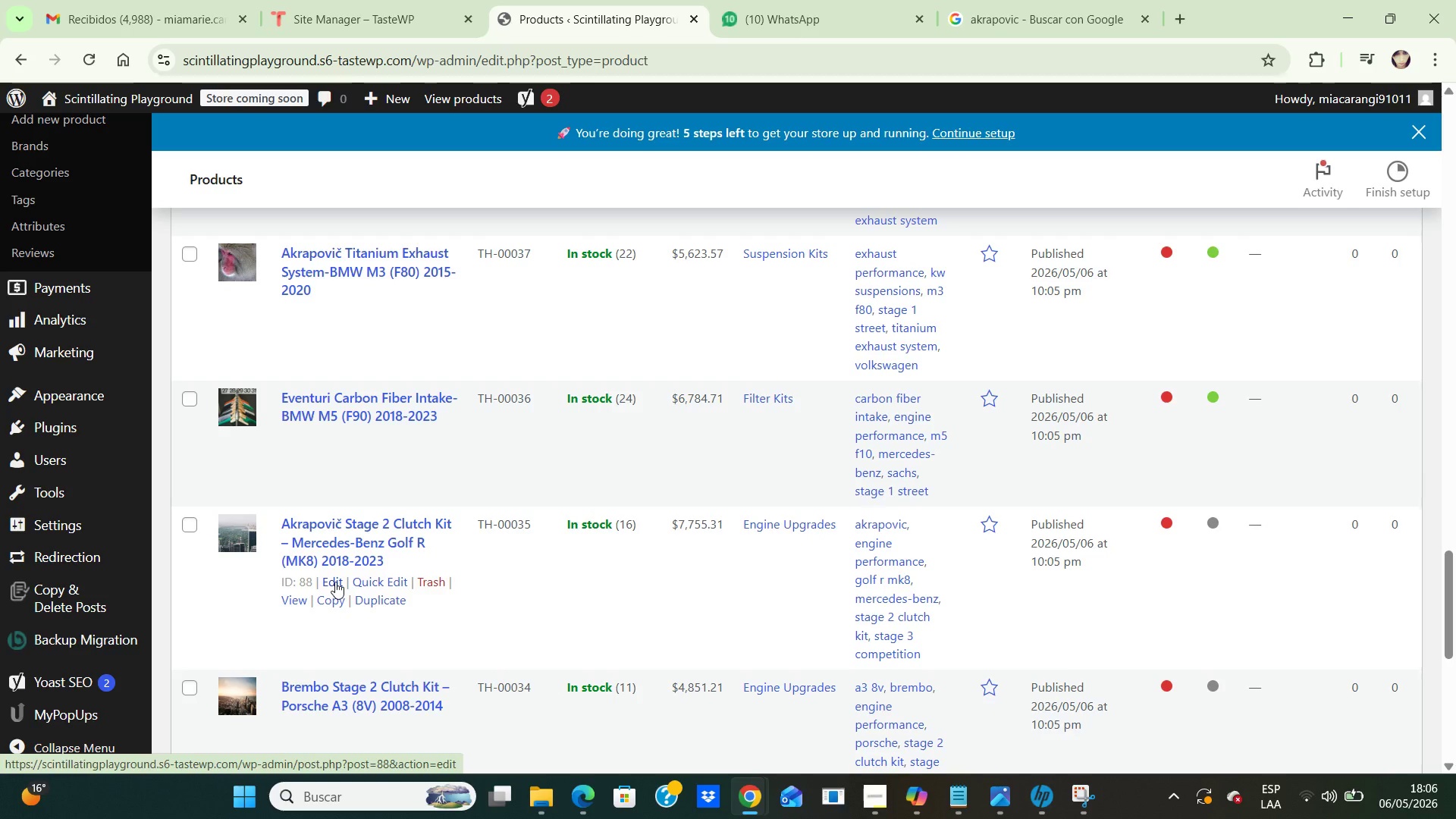 
left_click([335, 582])
 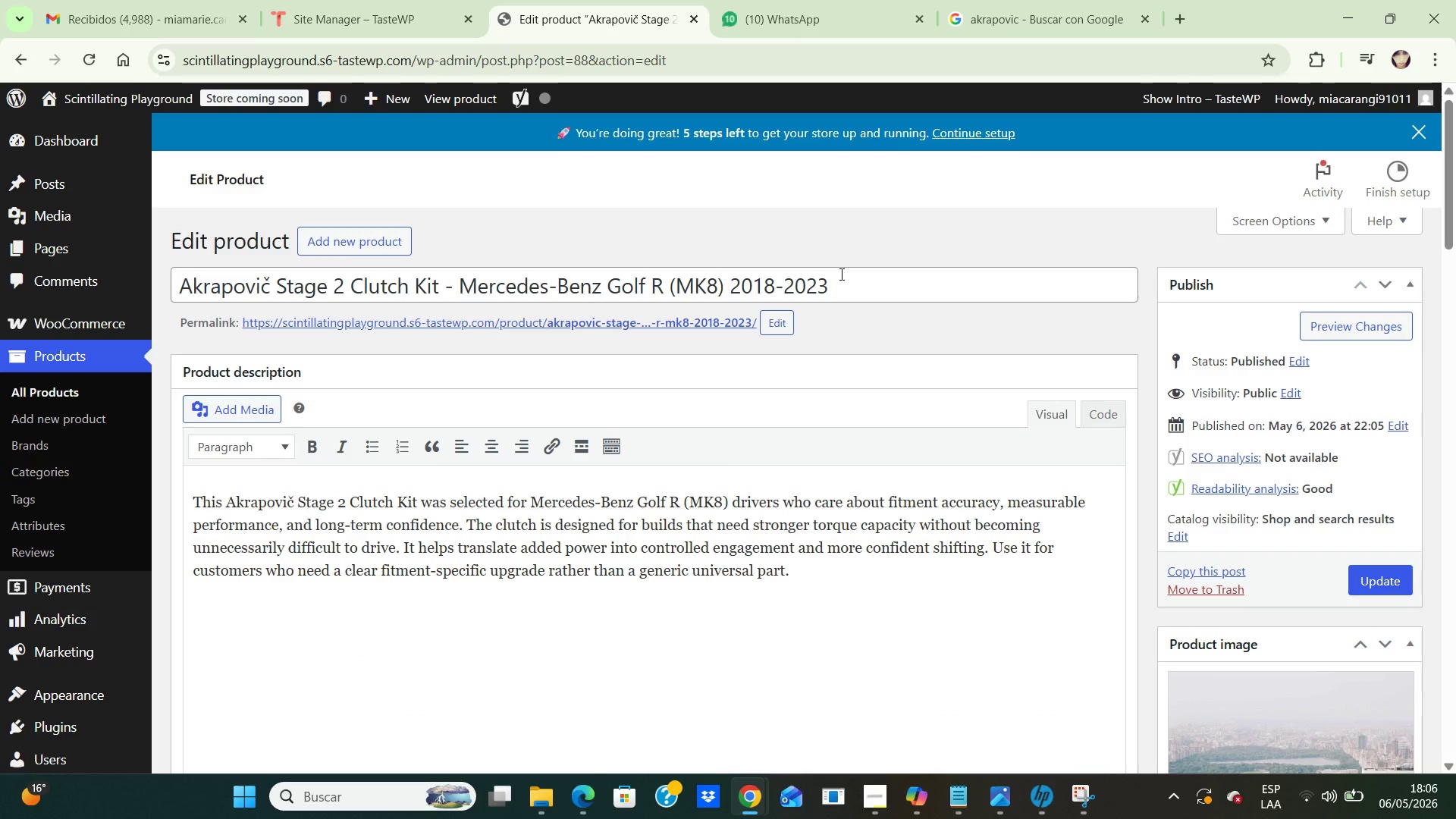 
wait(7.42)
 